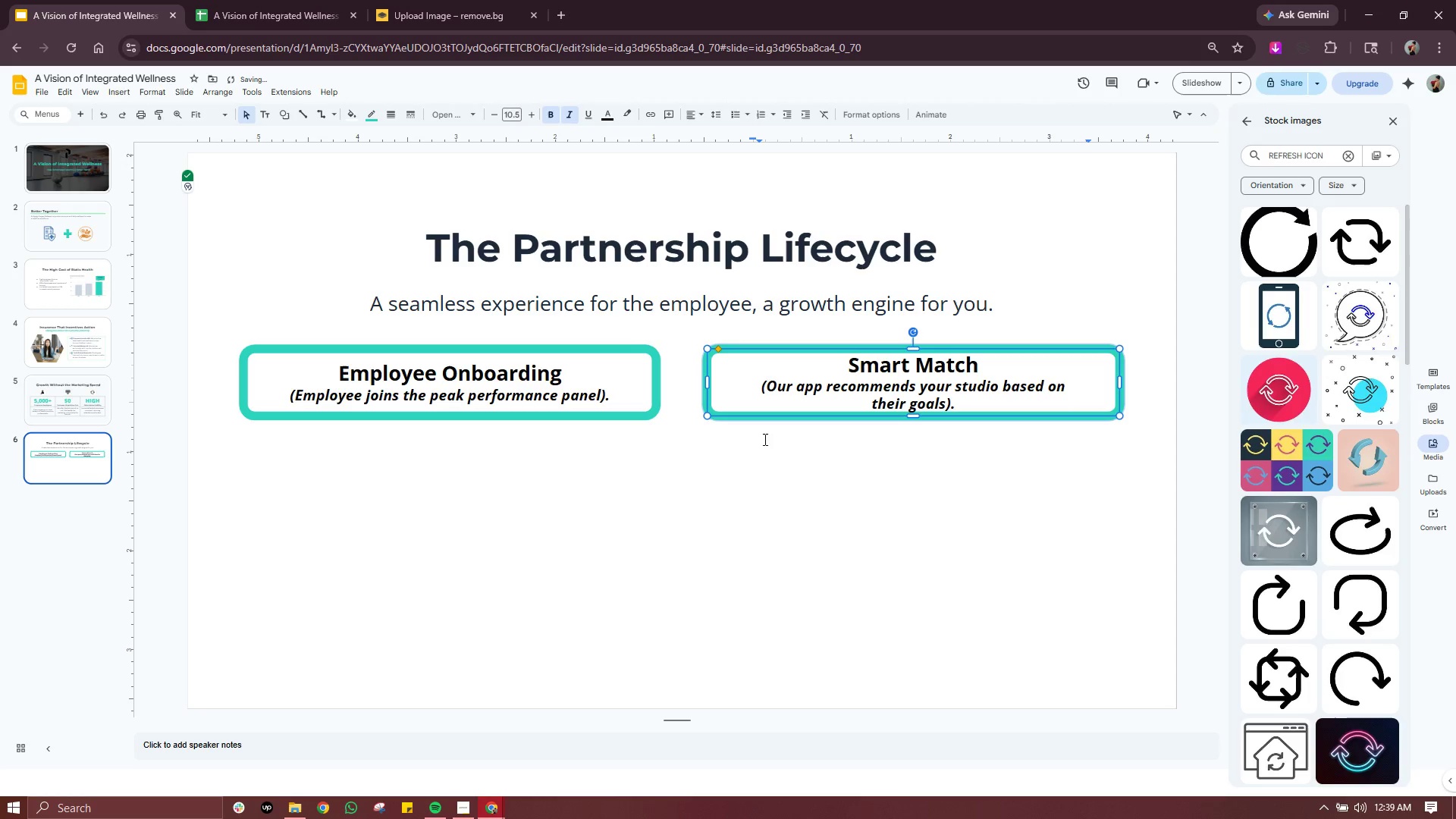 
left_click([768, 475])
 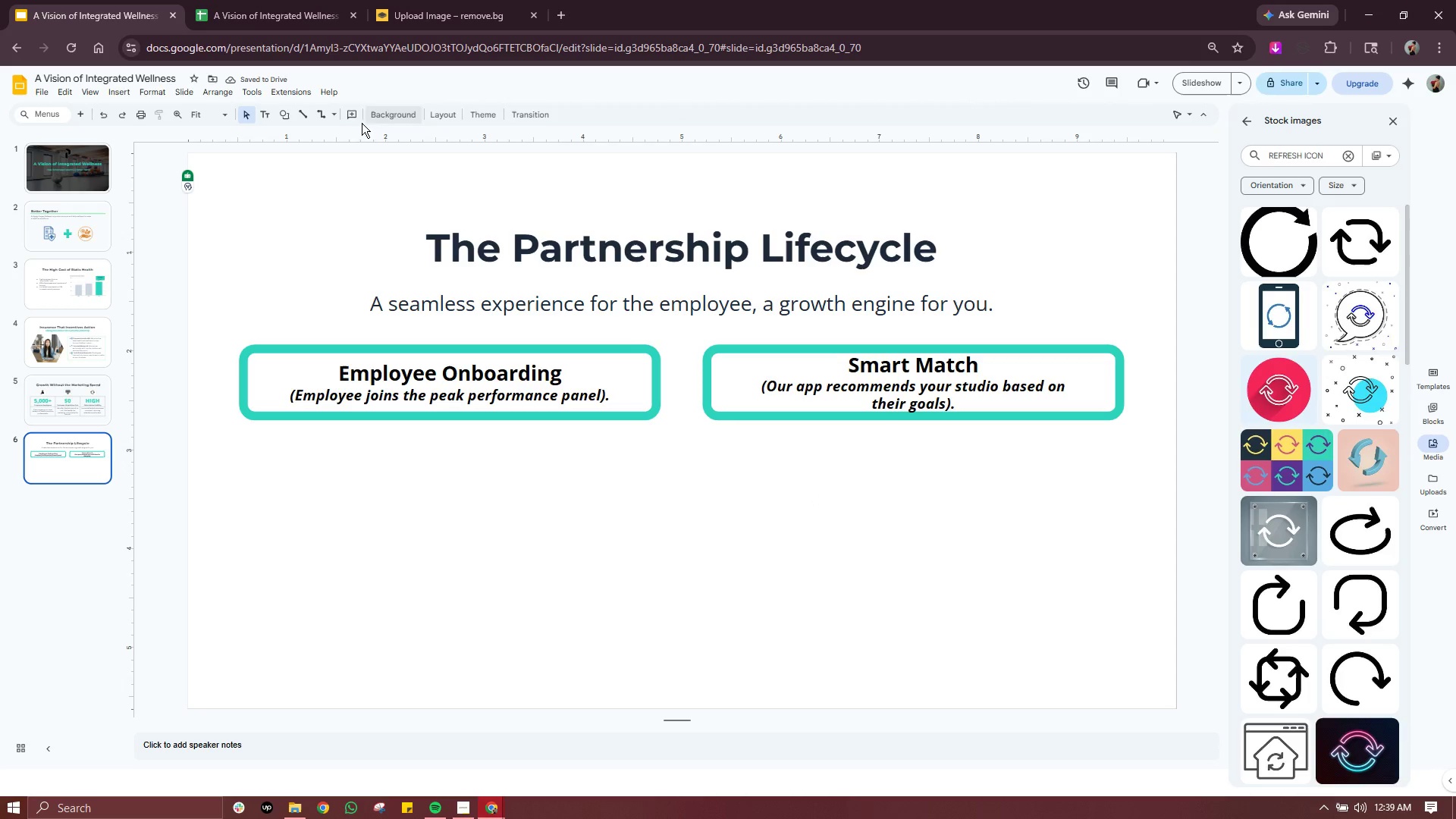 
left_click([317, 116])
 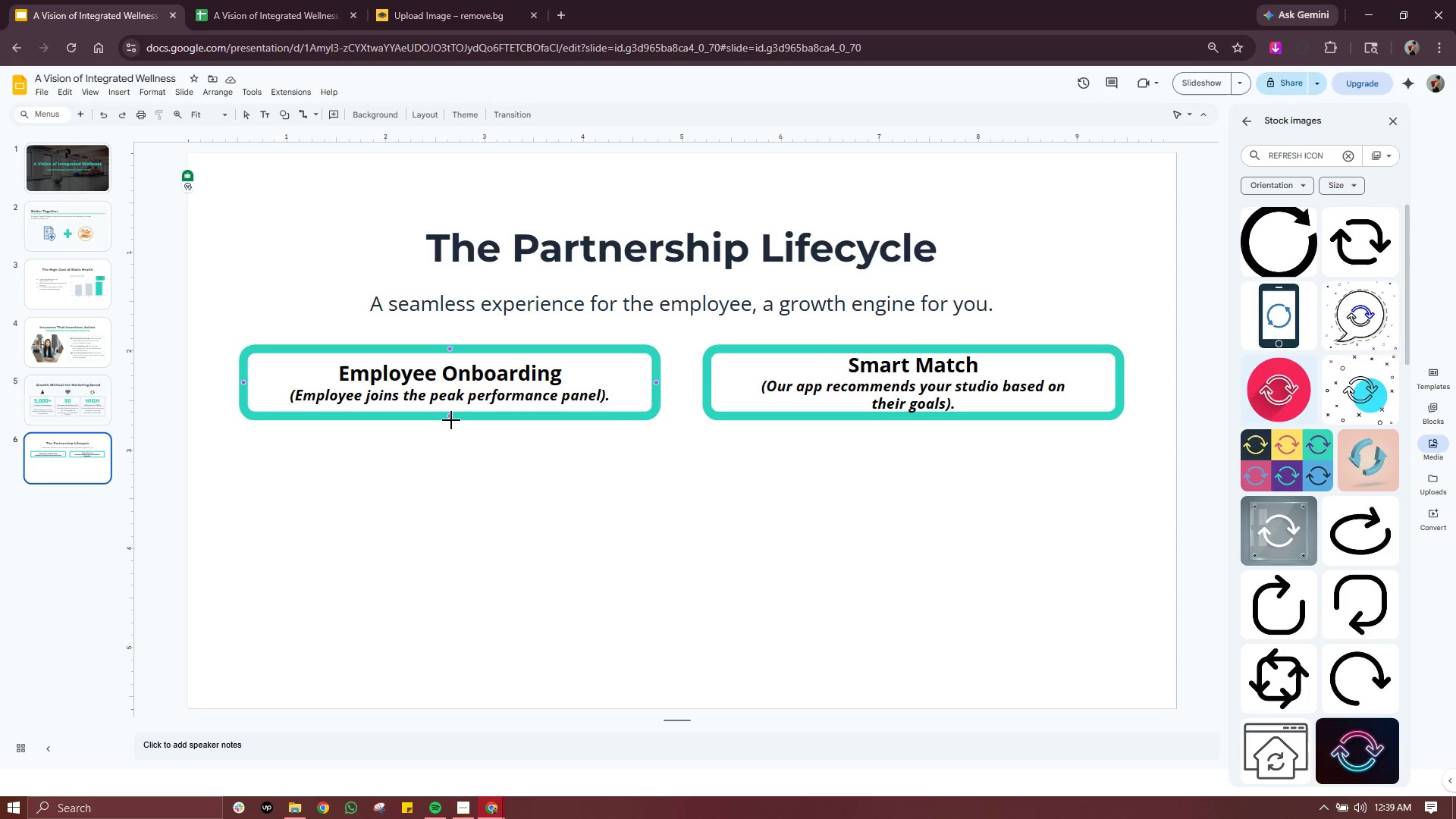 
left_click([448, 419])
 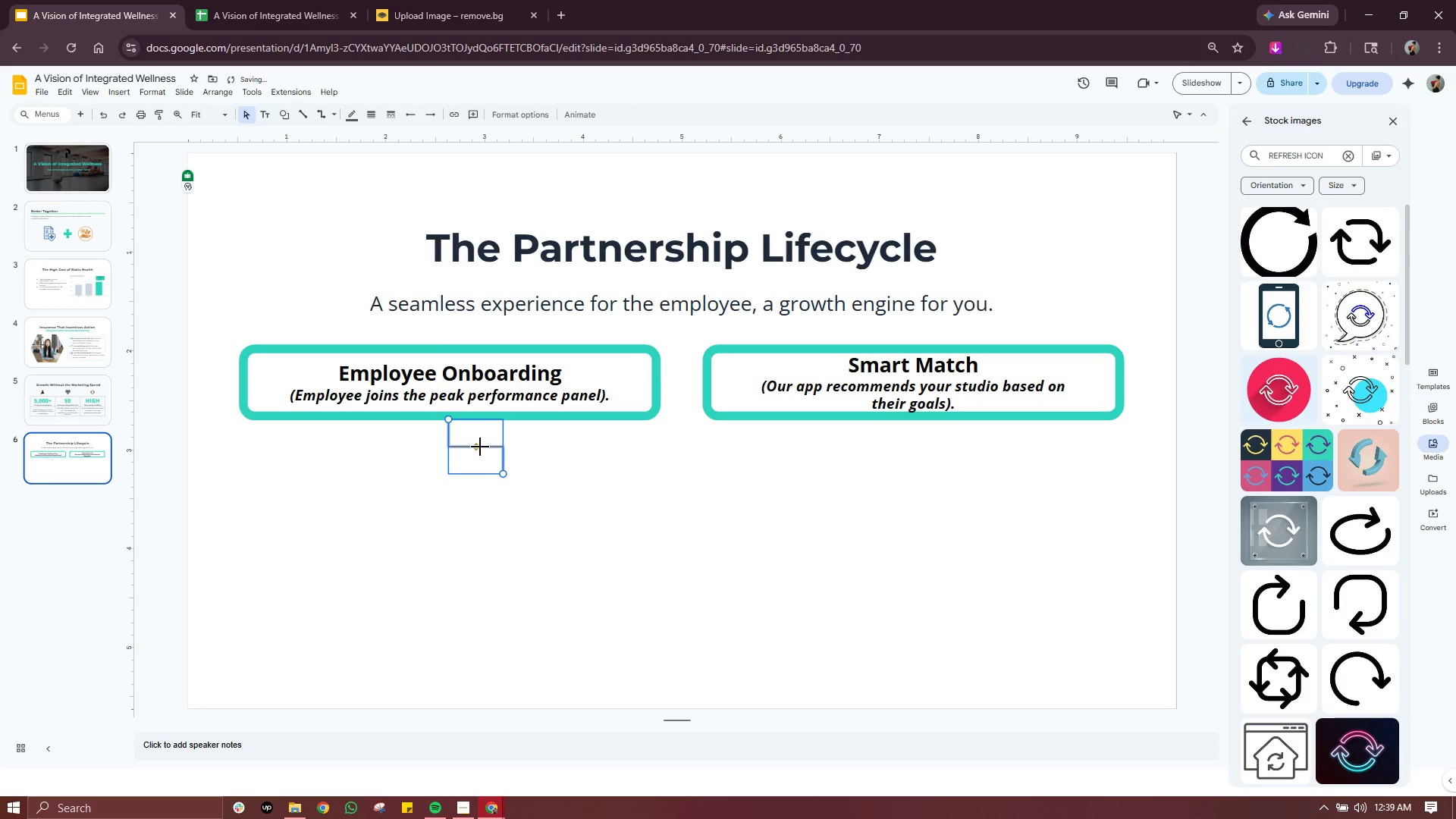 
left_click_drag(start_coordinate=[477, 447], to_coordinate=[915, 444])
 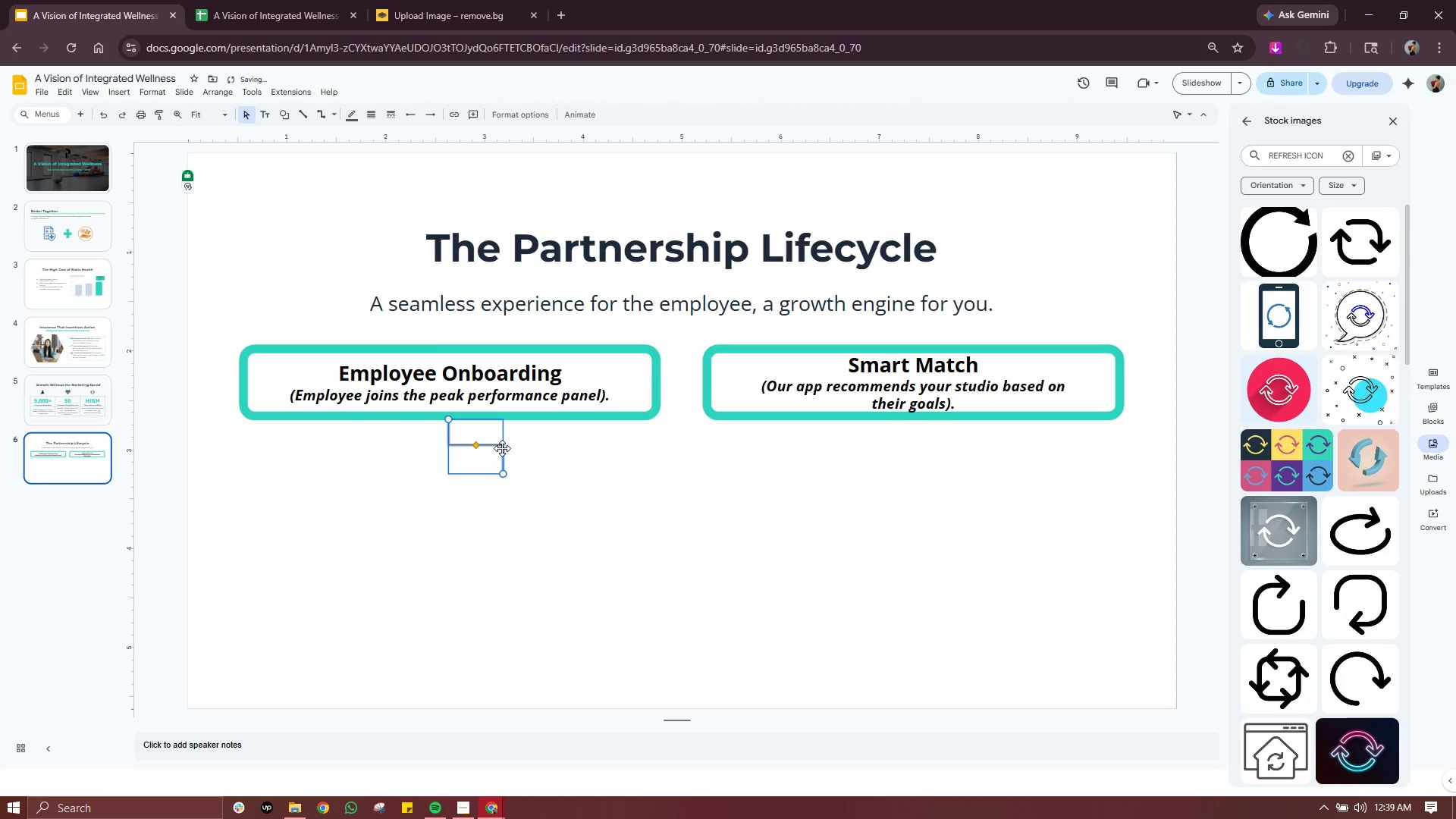 
left_click([502, 448])
 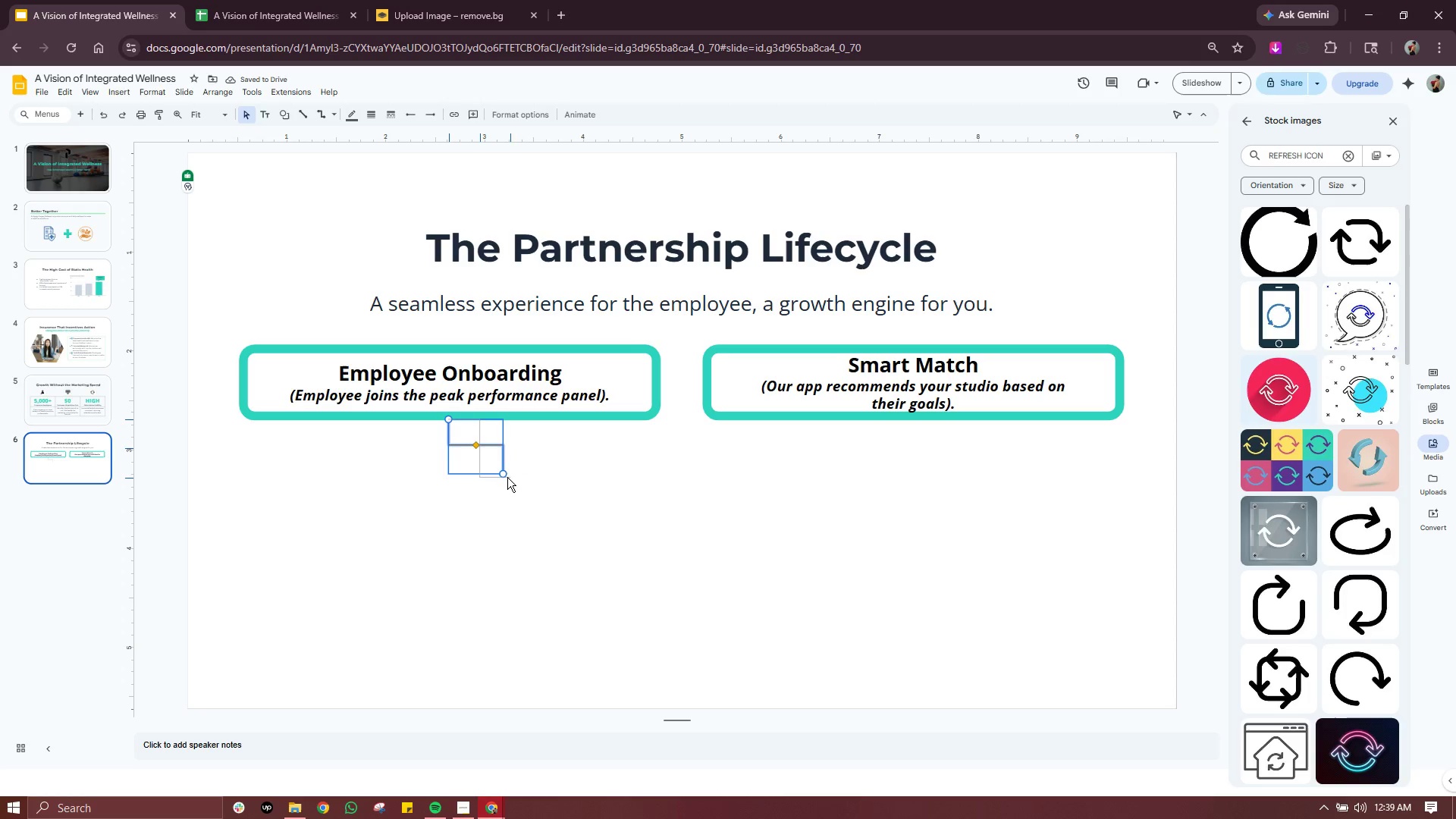 
left_click([591, 460])
 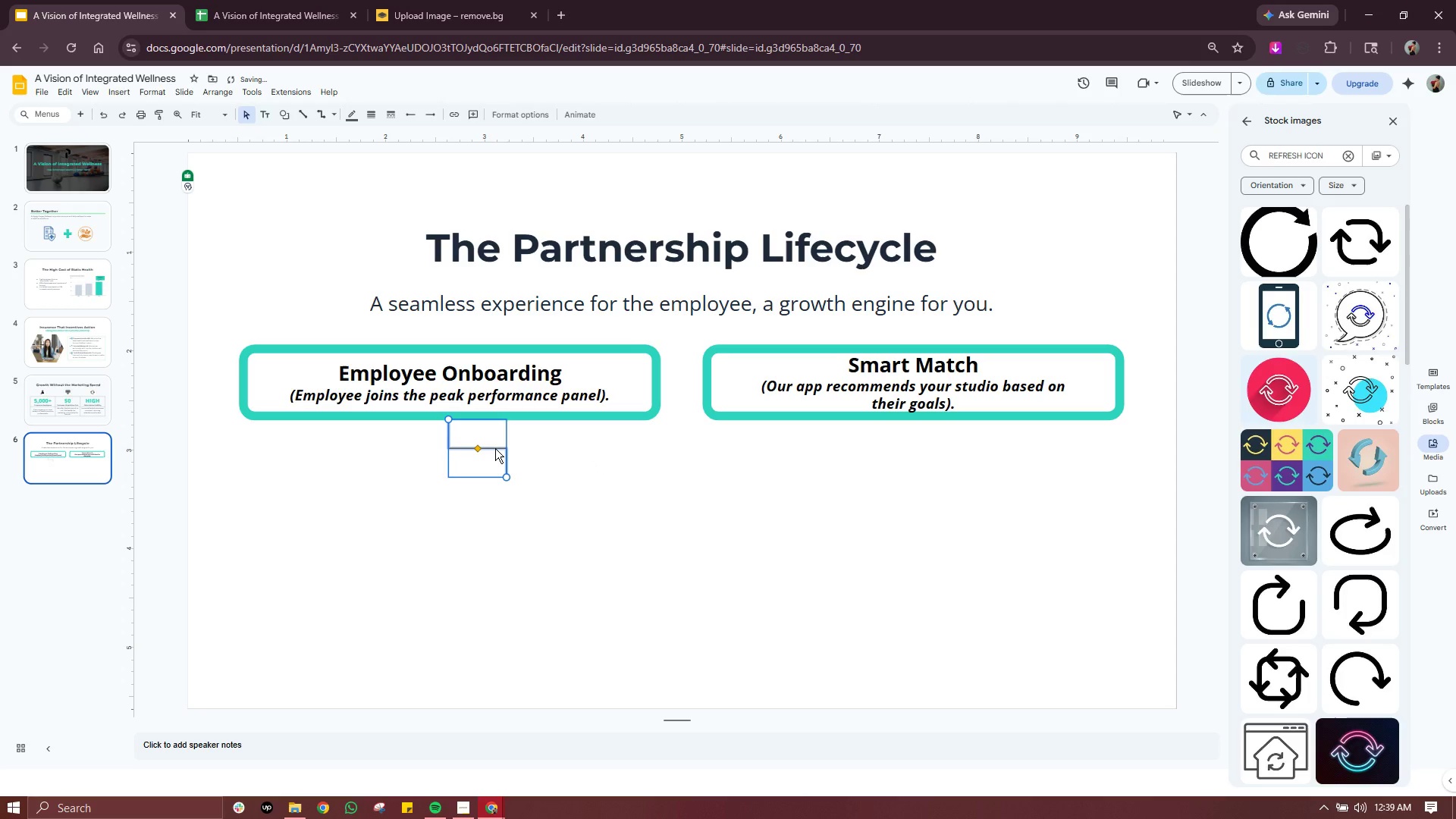 
left_click([495, 448])
 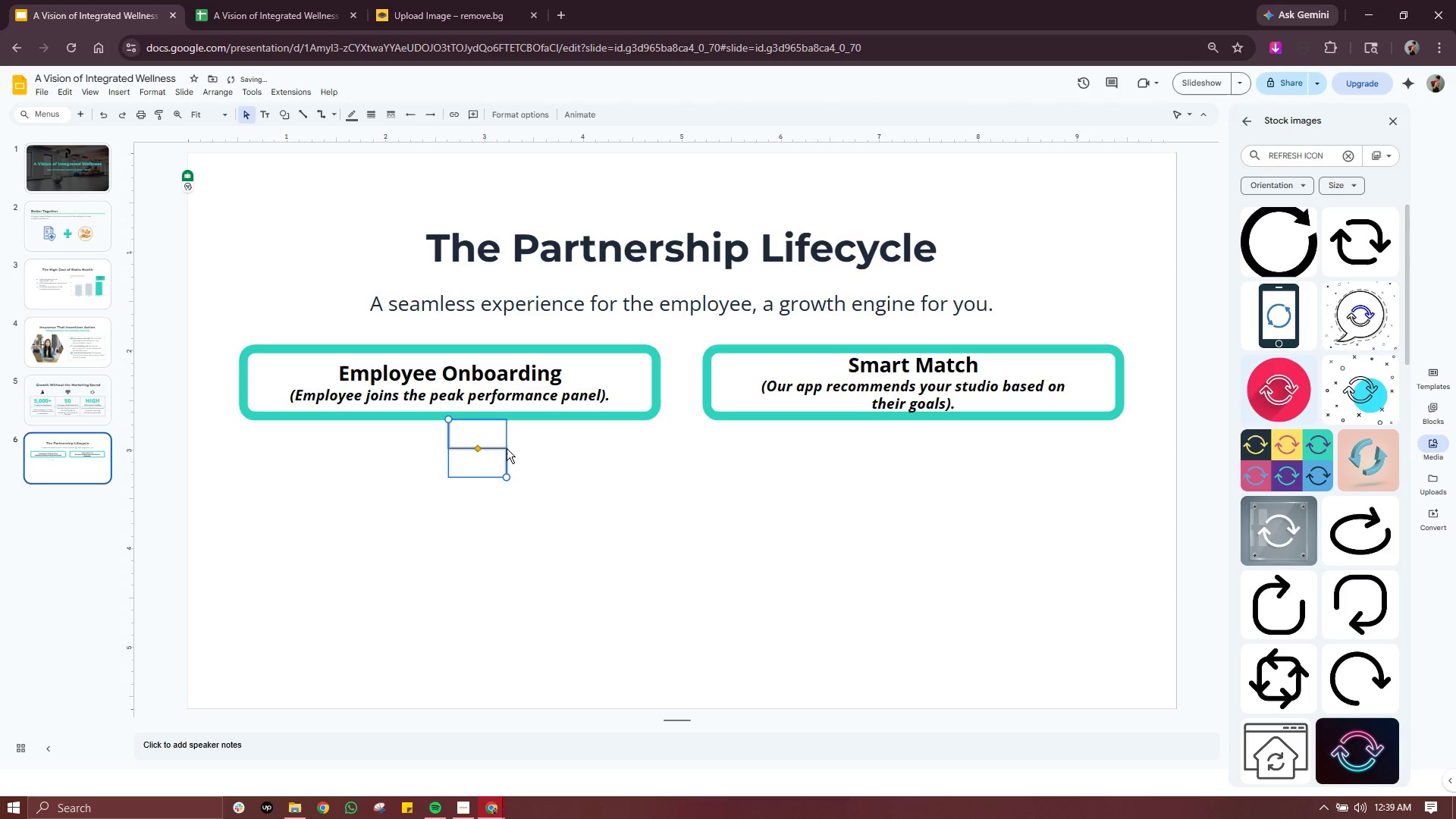 
left_click_drag(start_coordinate=[507, 448], to_coordinate=[506, 444])
 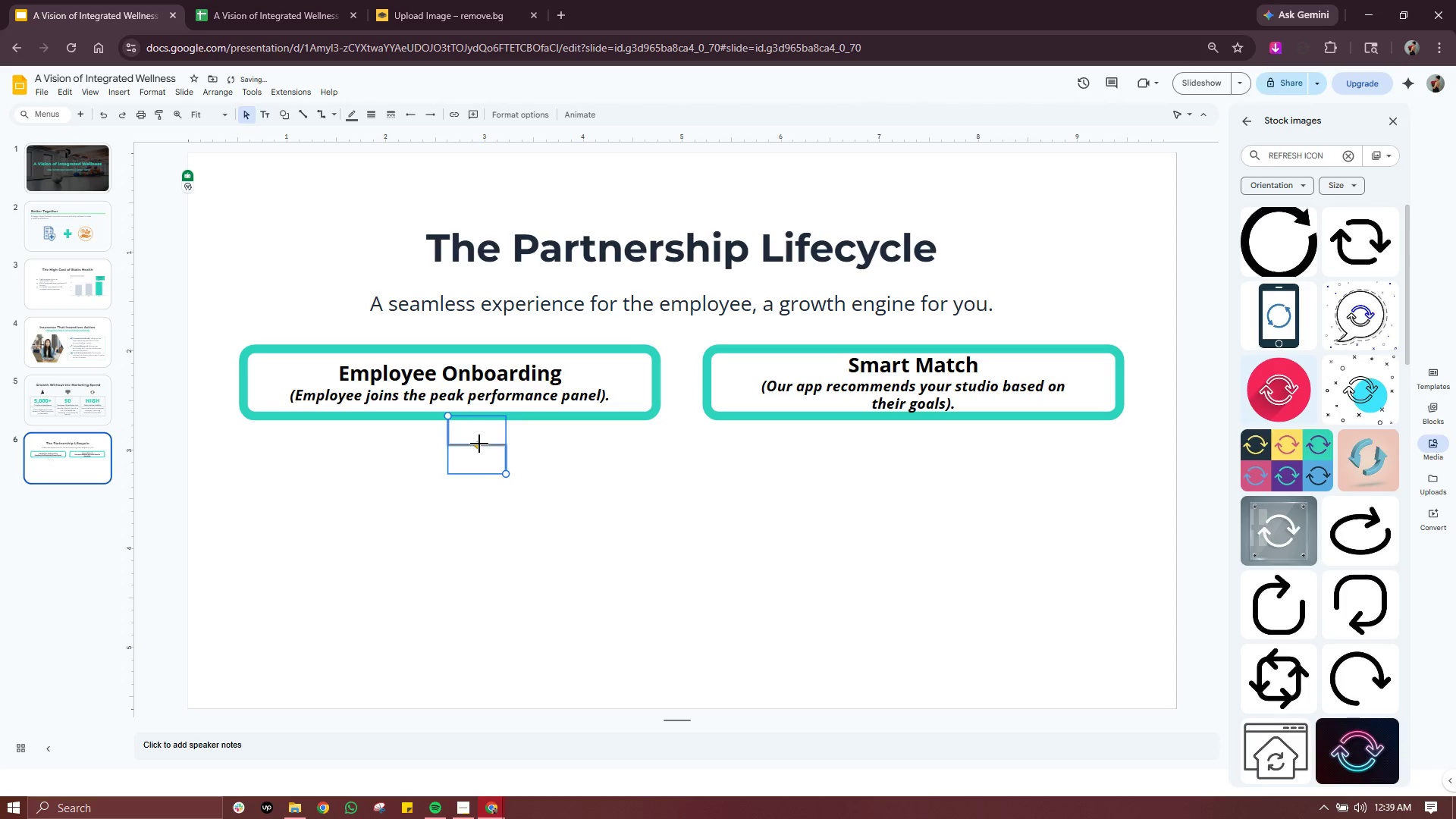 
left_click_drag(start_coordinate=[479, 444], to_coordinate=[928, 445])
 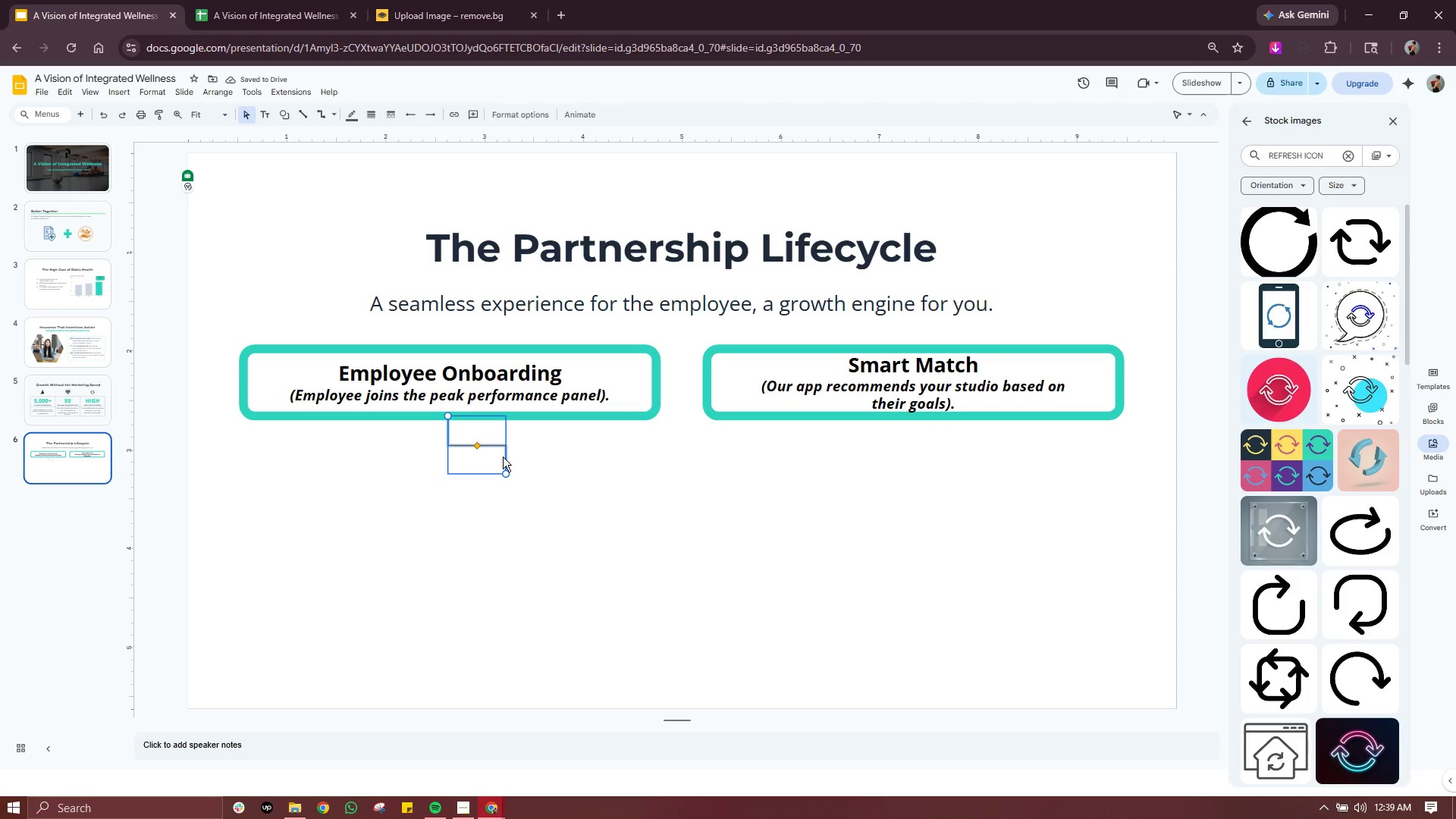 
left_click_drag(start_coordinate=[503, 475], to_coordinate=[913, 416])
 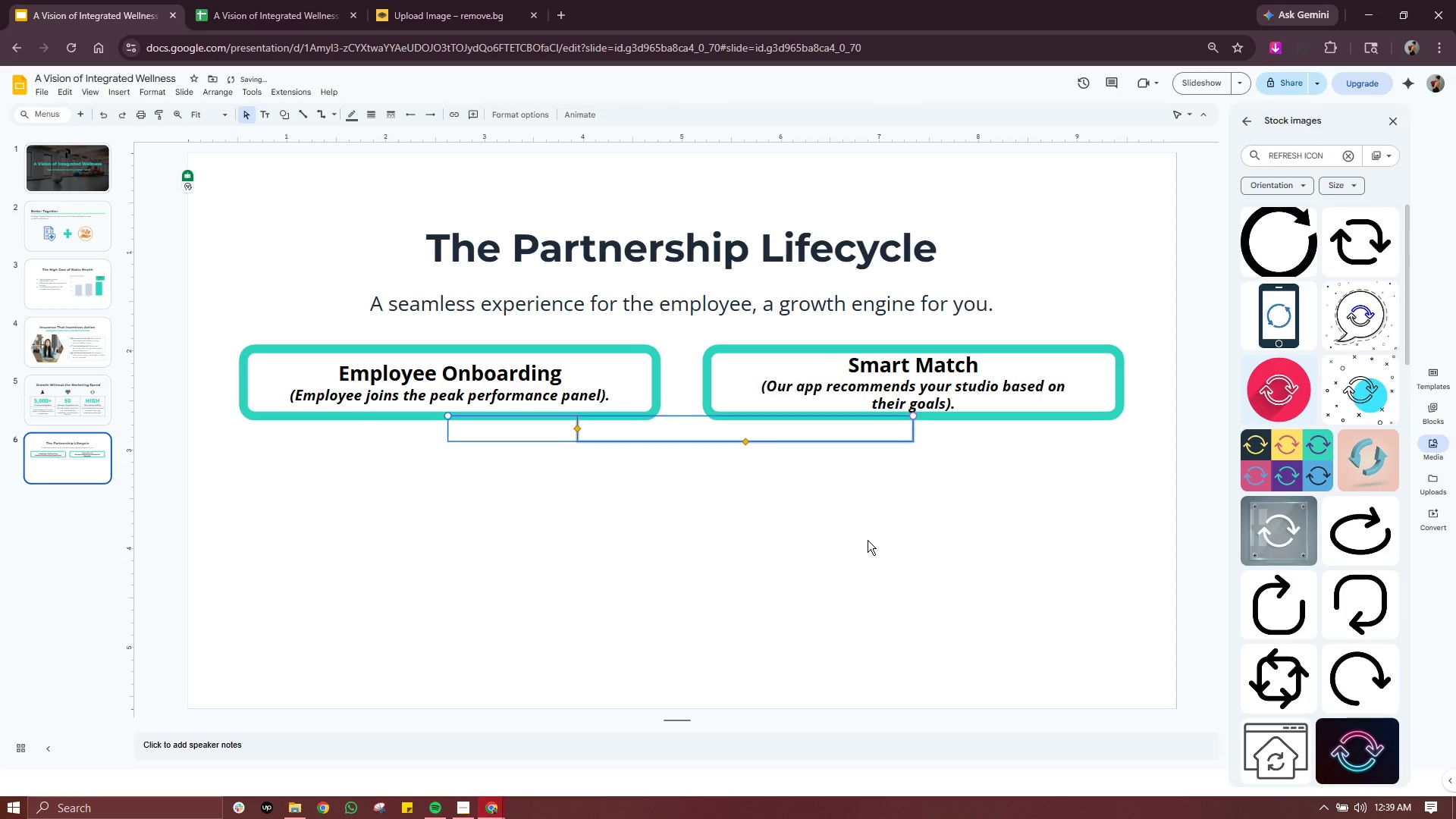 
left_click([868, 540])
 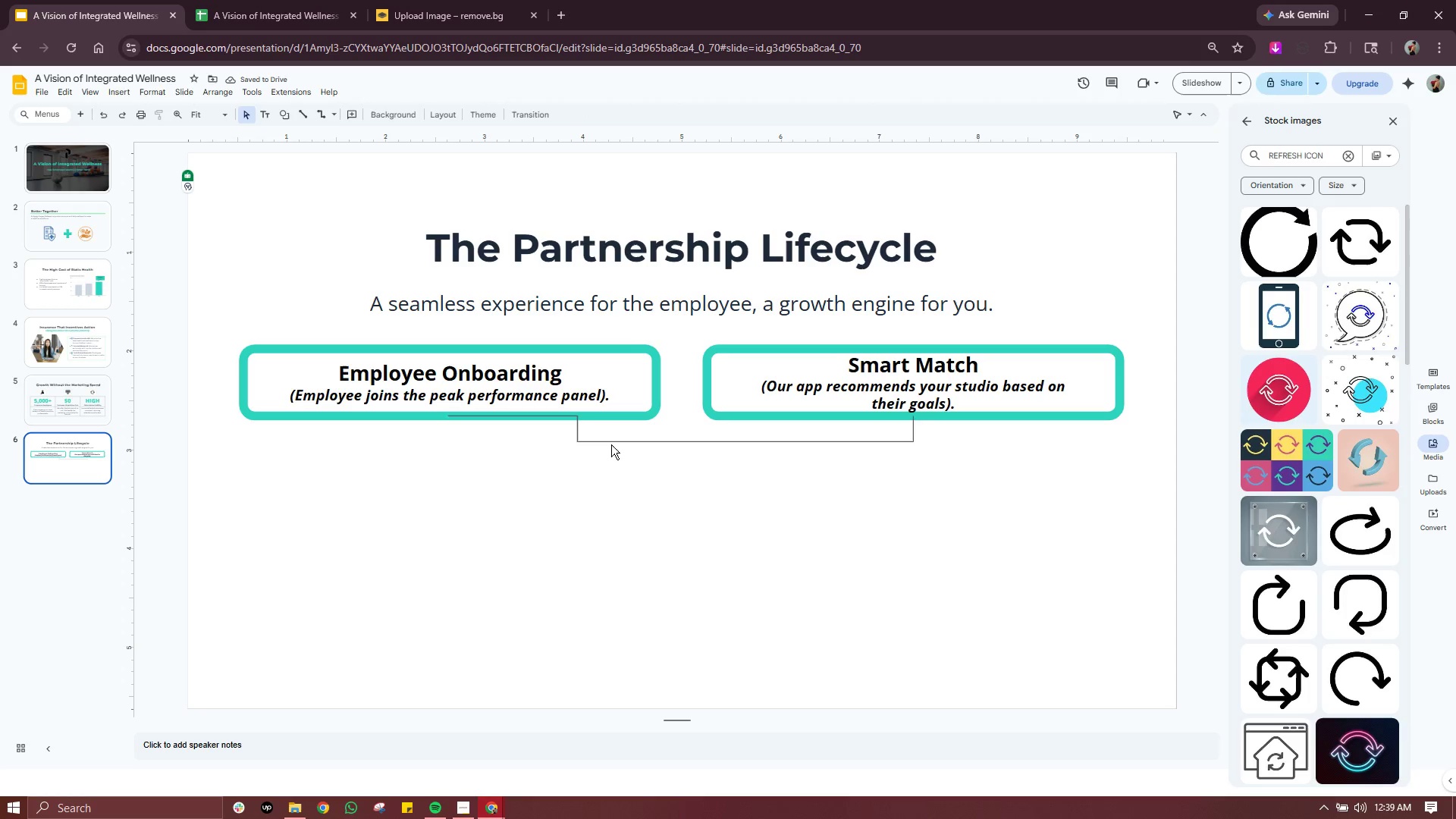 
left_click([611, 443])
 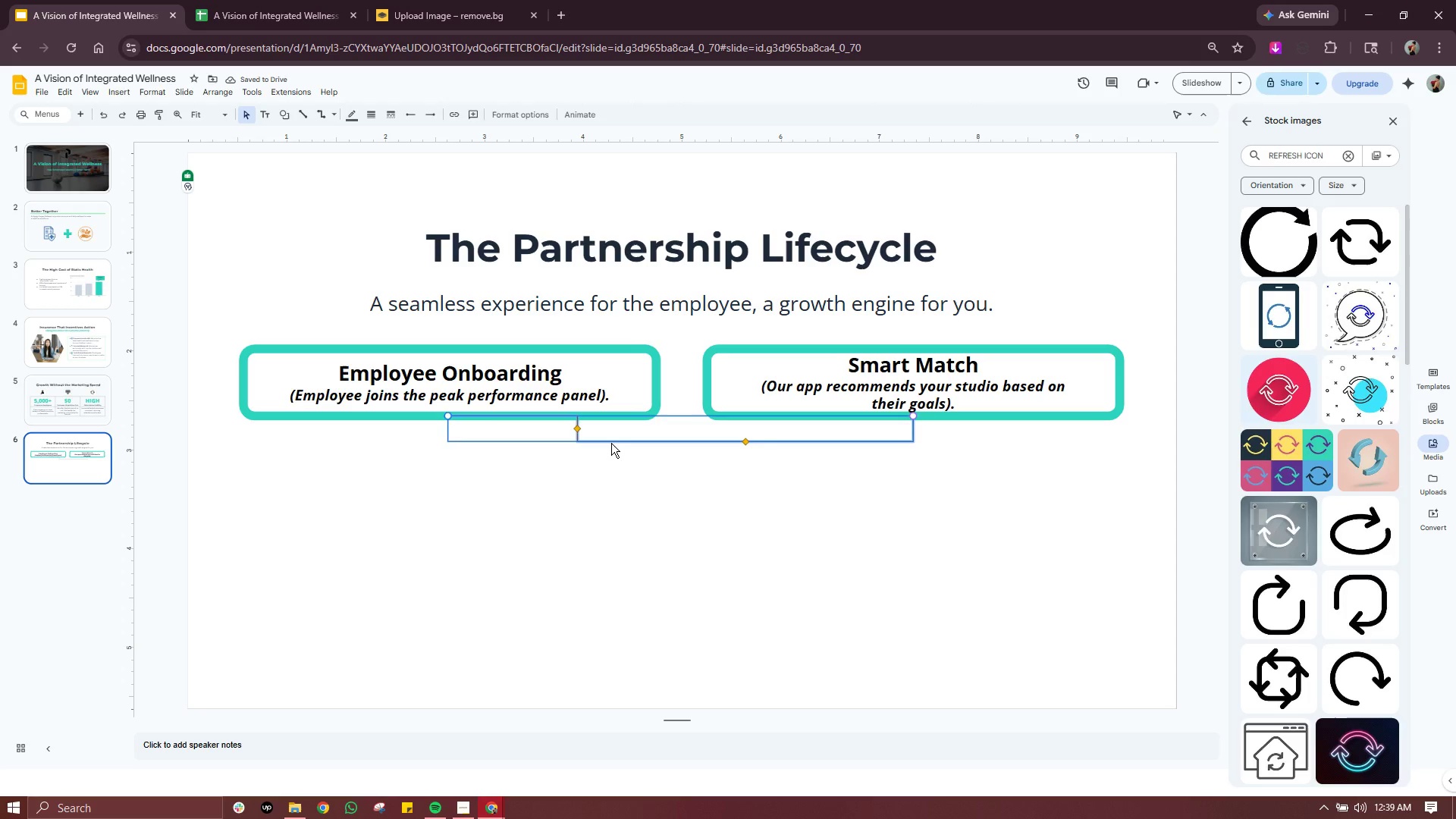 
key(Delete)
 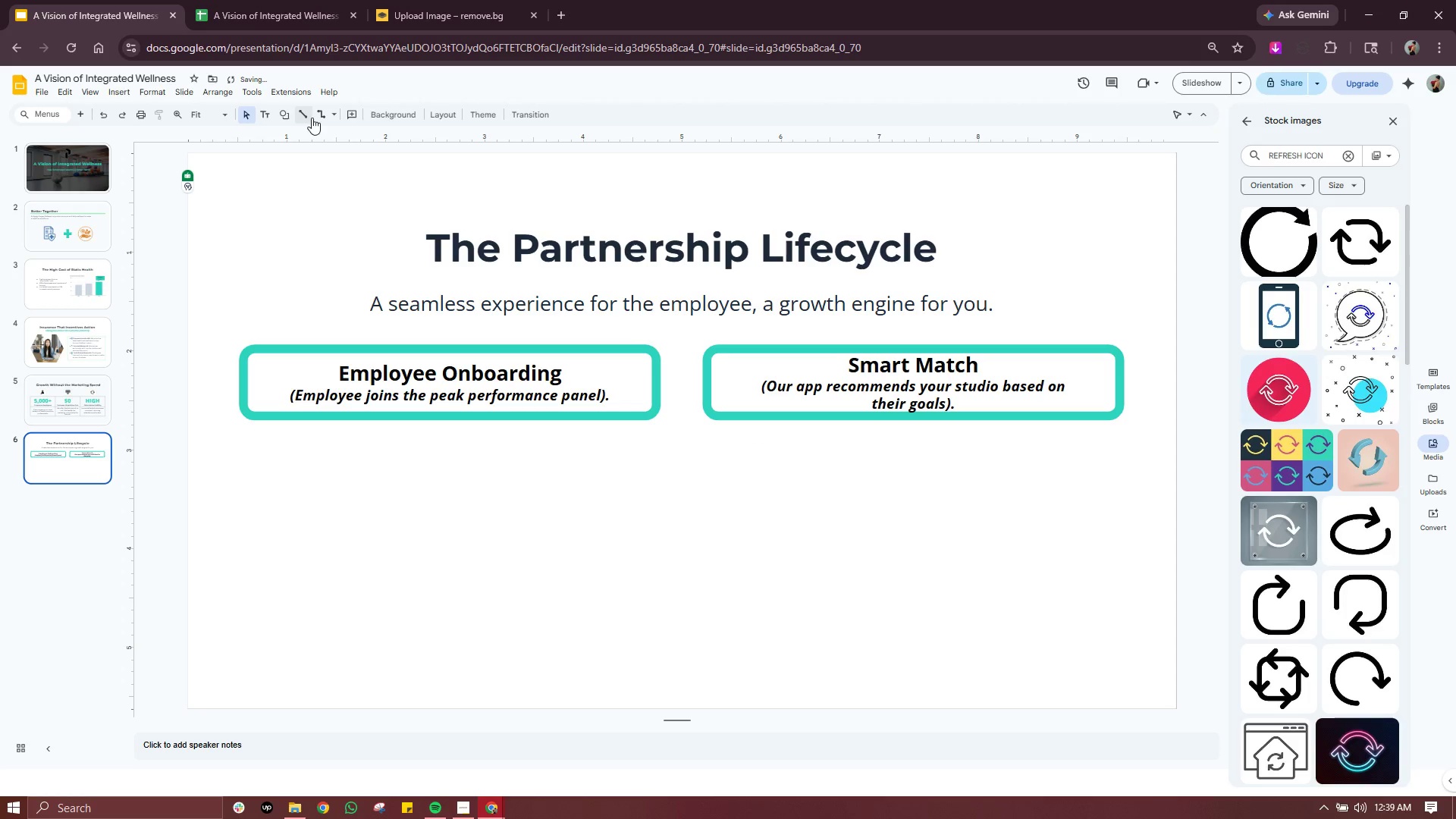 
left_click([331, 115])
 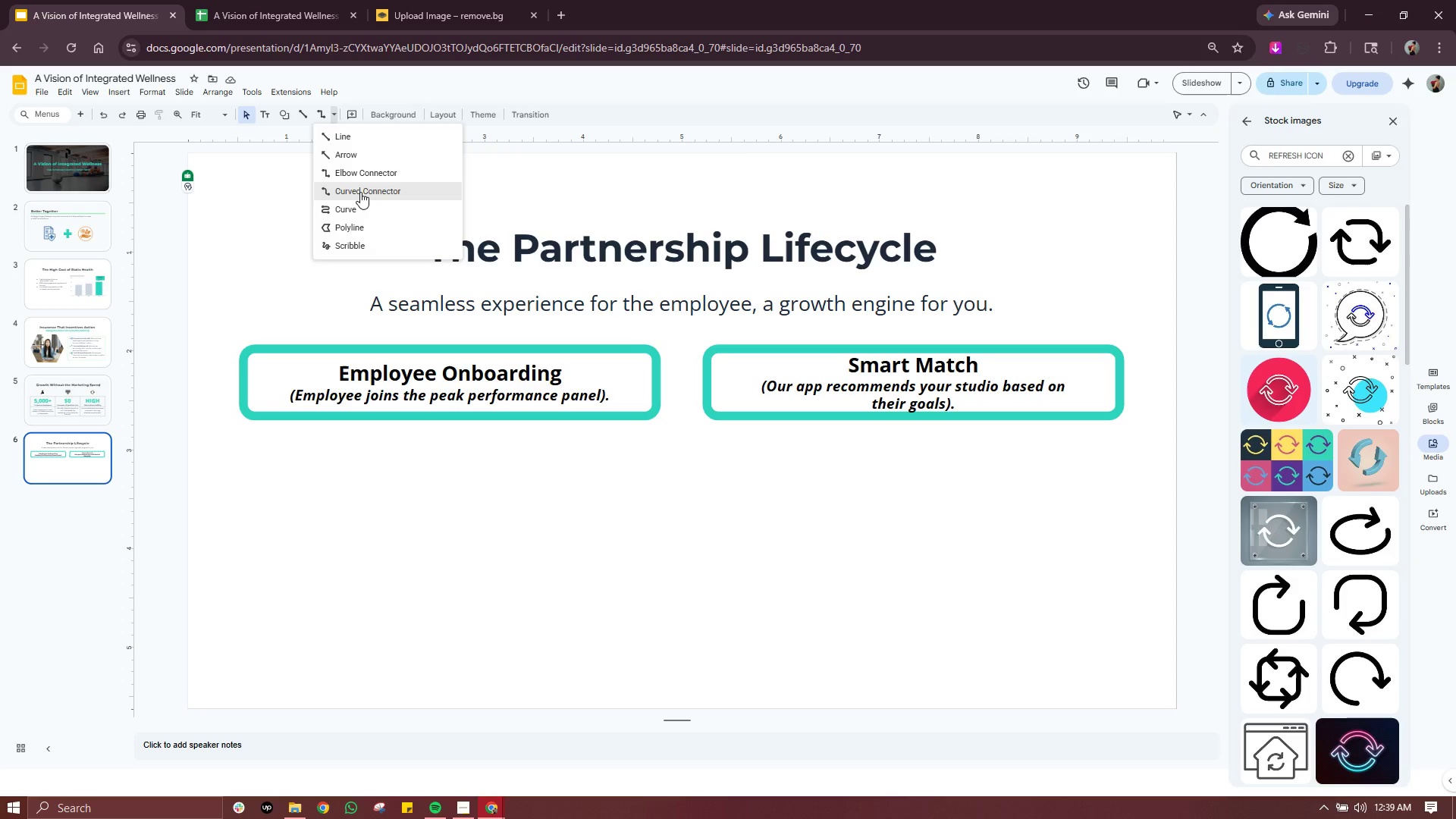 
wait(6.31)
 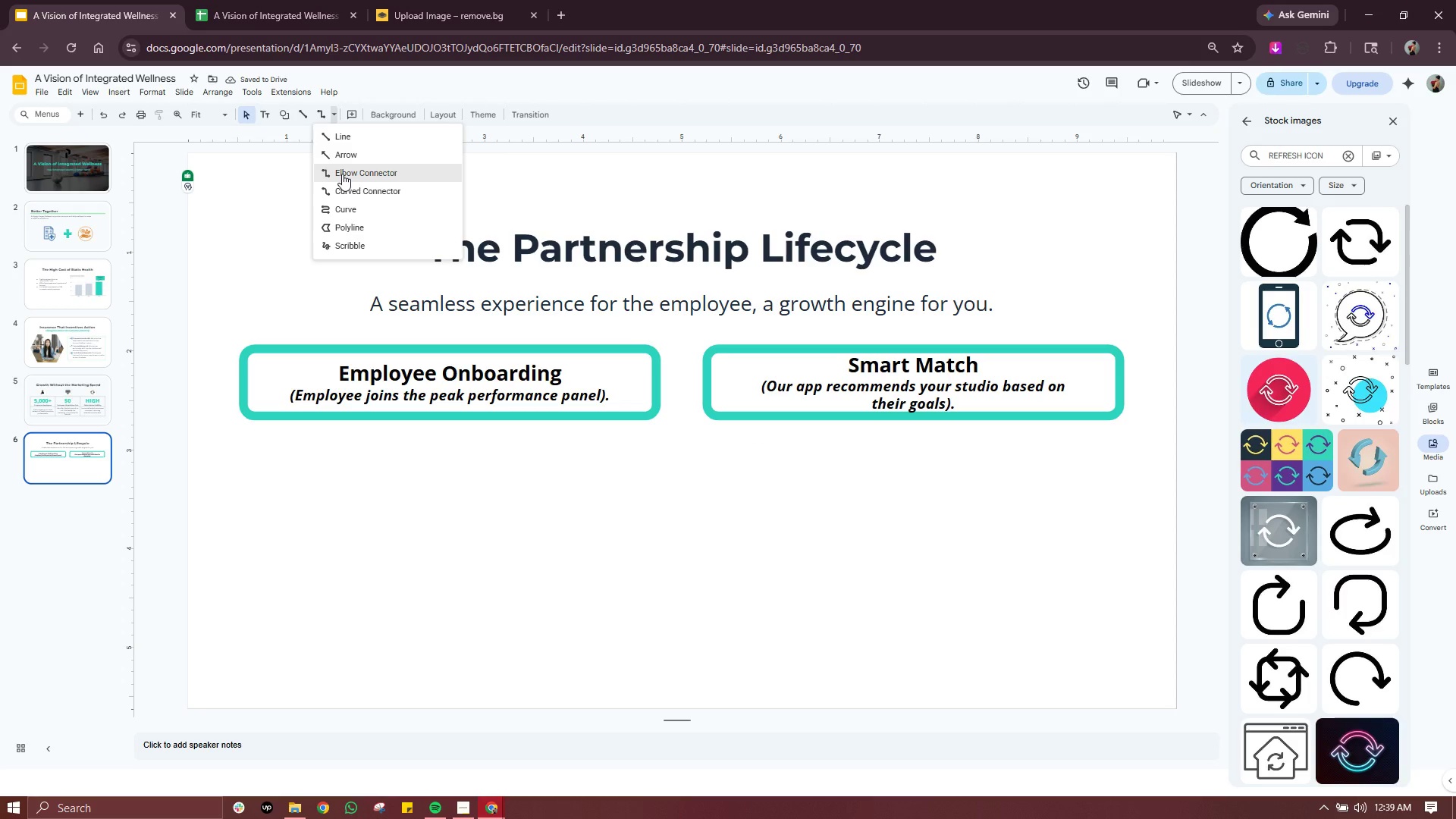 
left_click([363, 179])
 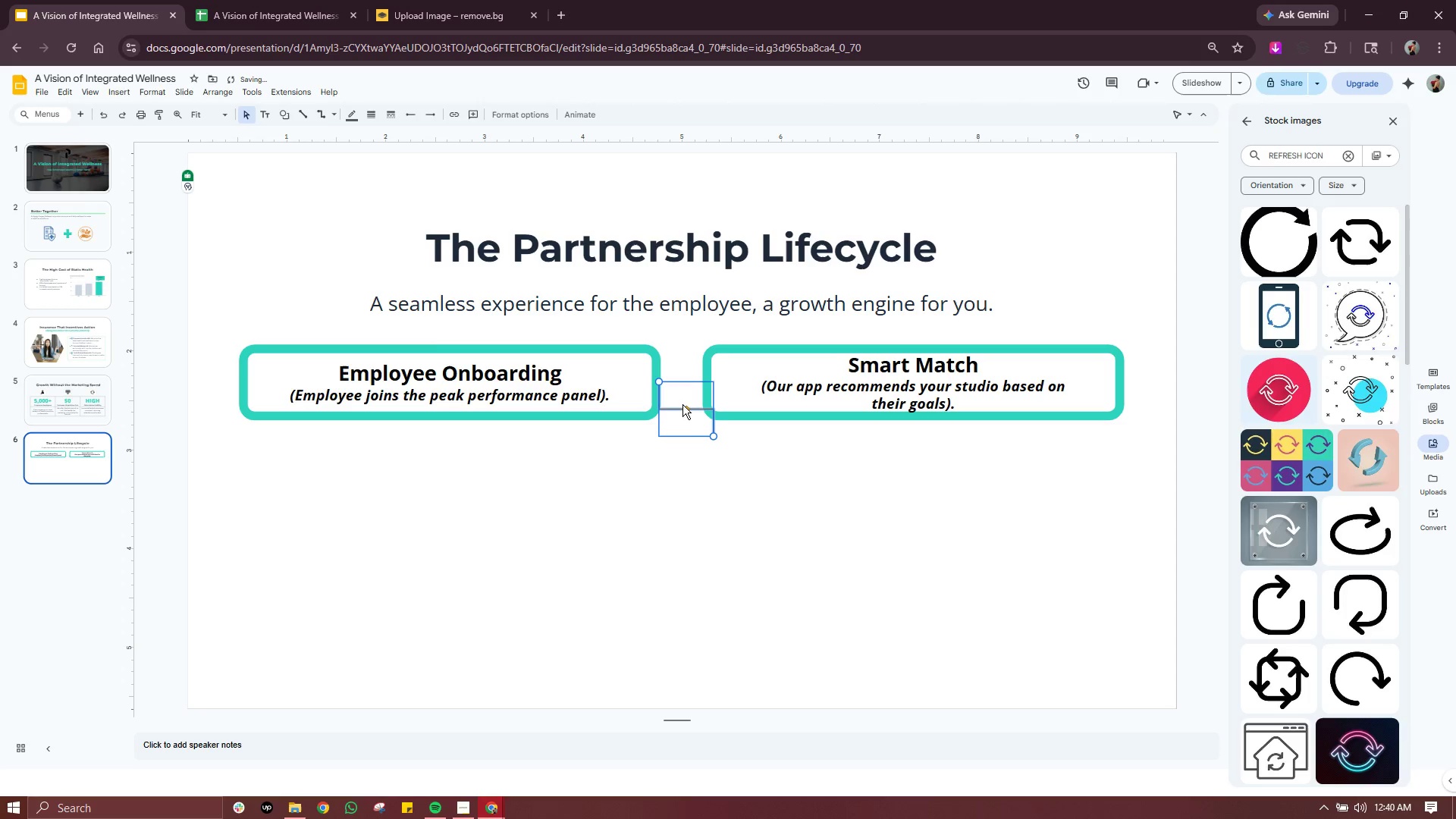 
left_click_drag(start_coordinate=[714, 435], to_coordinate=[914, 415])
 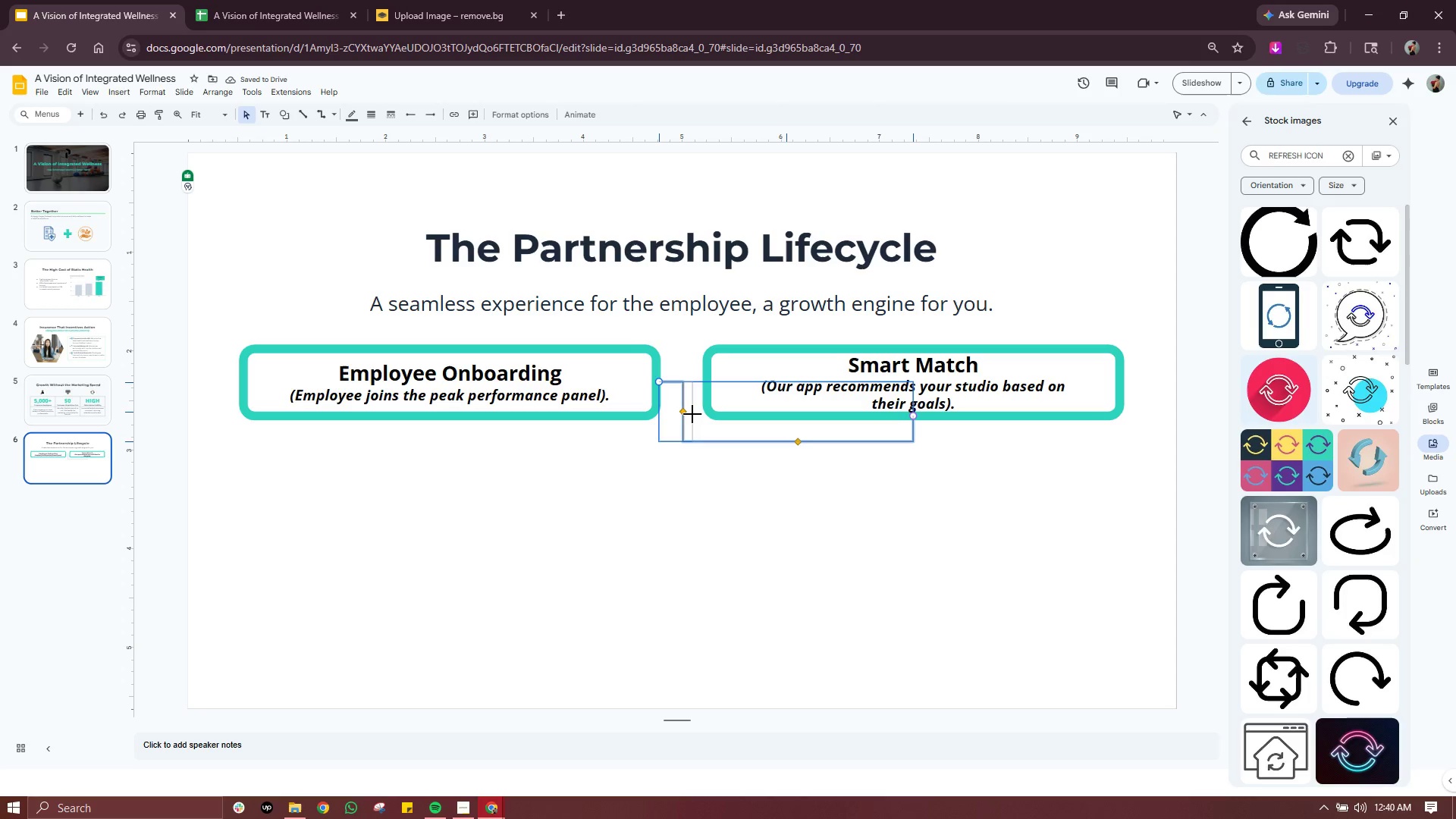 
left_click([683, 414])
 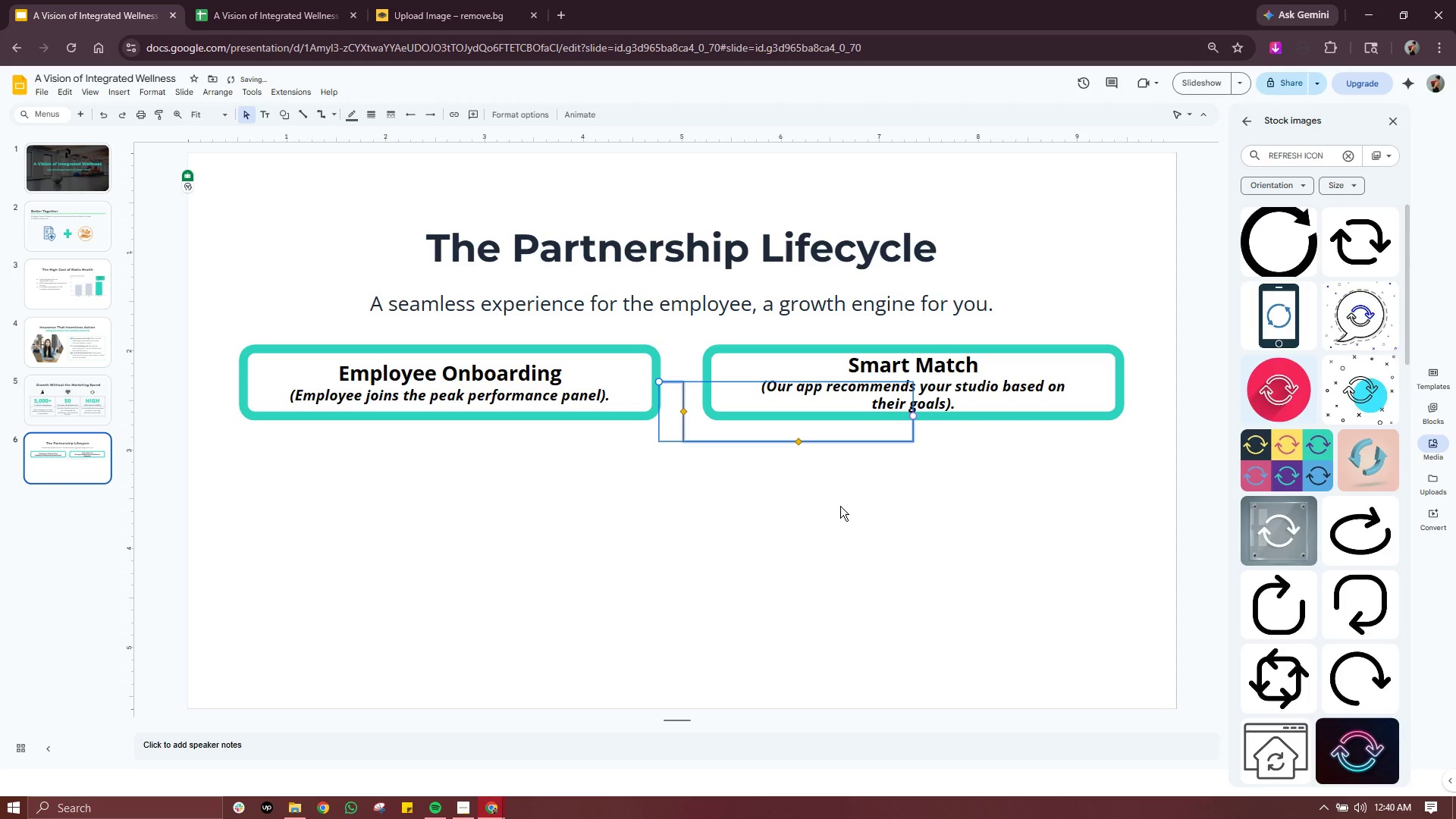 
left_click([841, 506])
 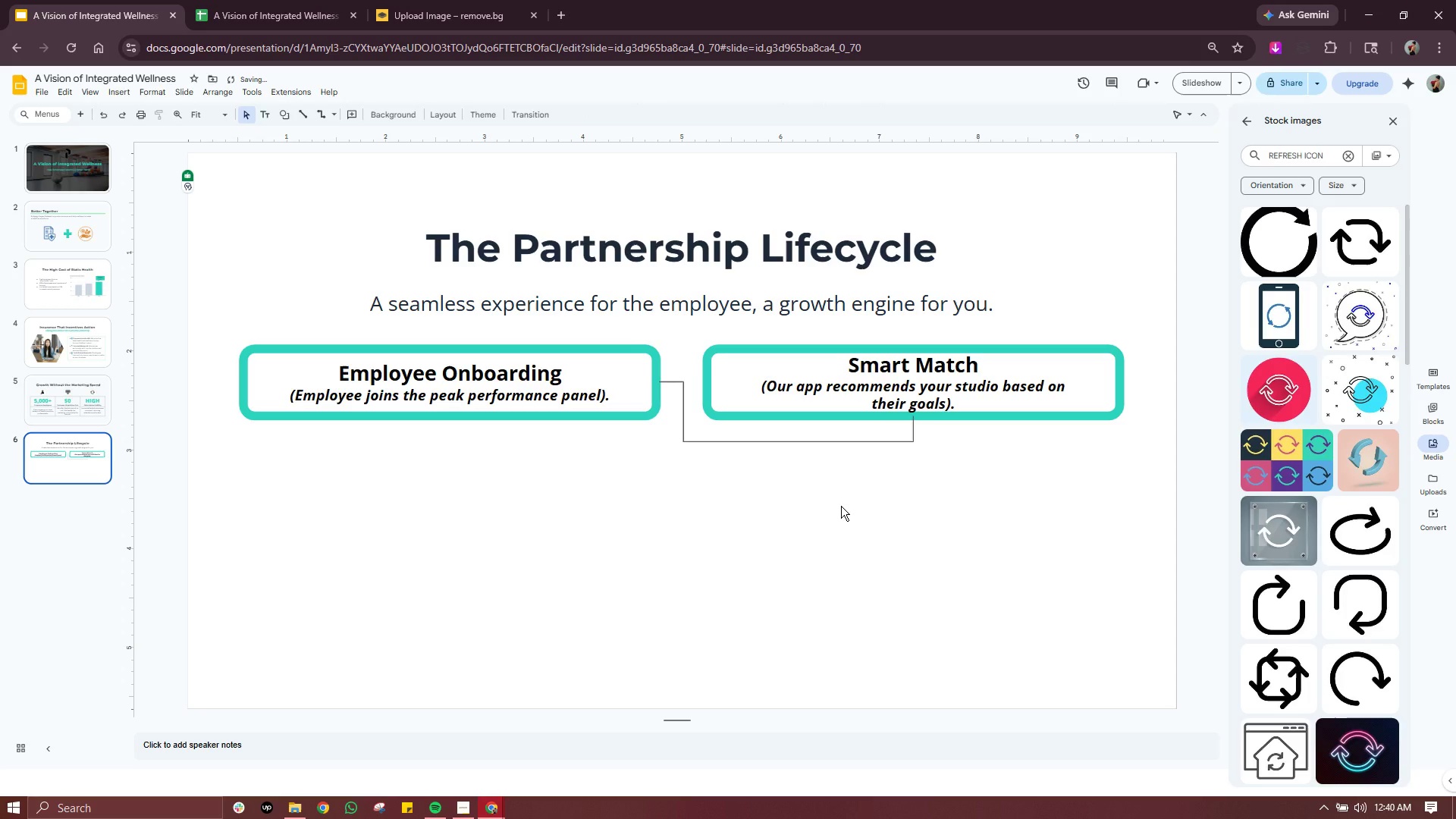 
left_click([841, 506])
 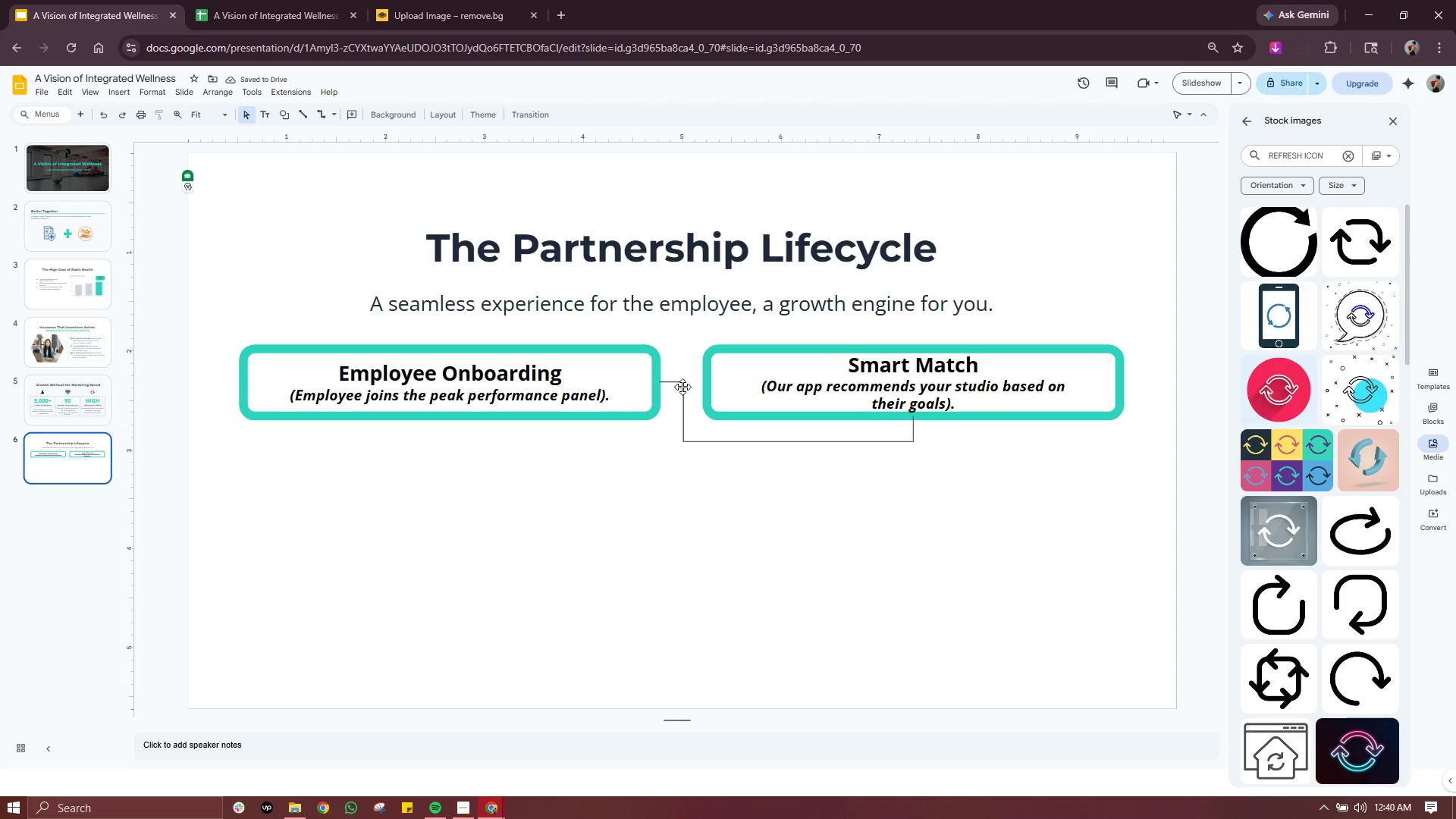 
left_click([685, 388])
 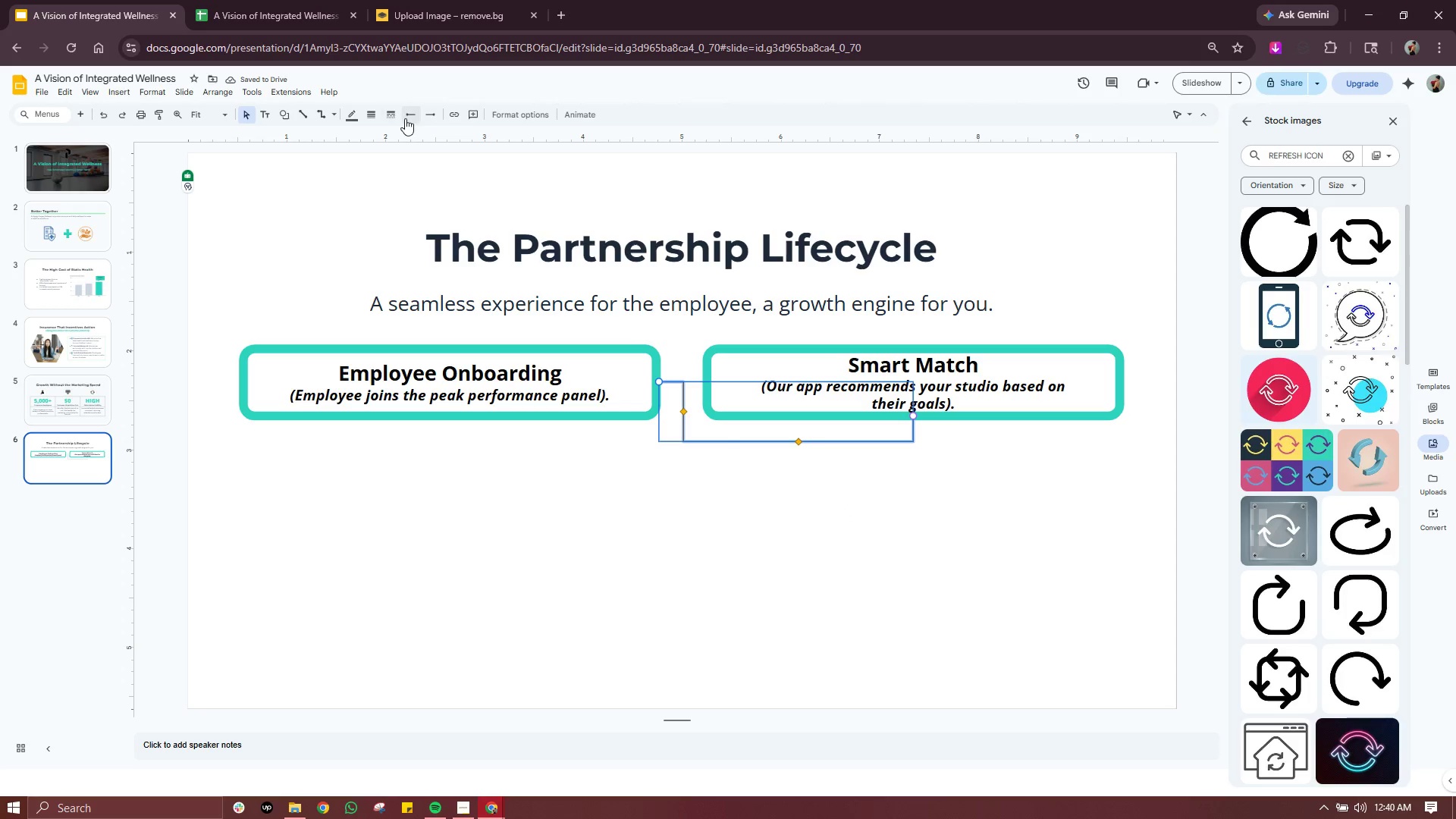 
left_click([410, 118])
 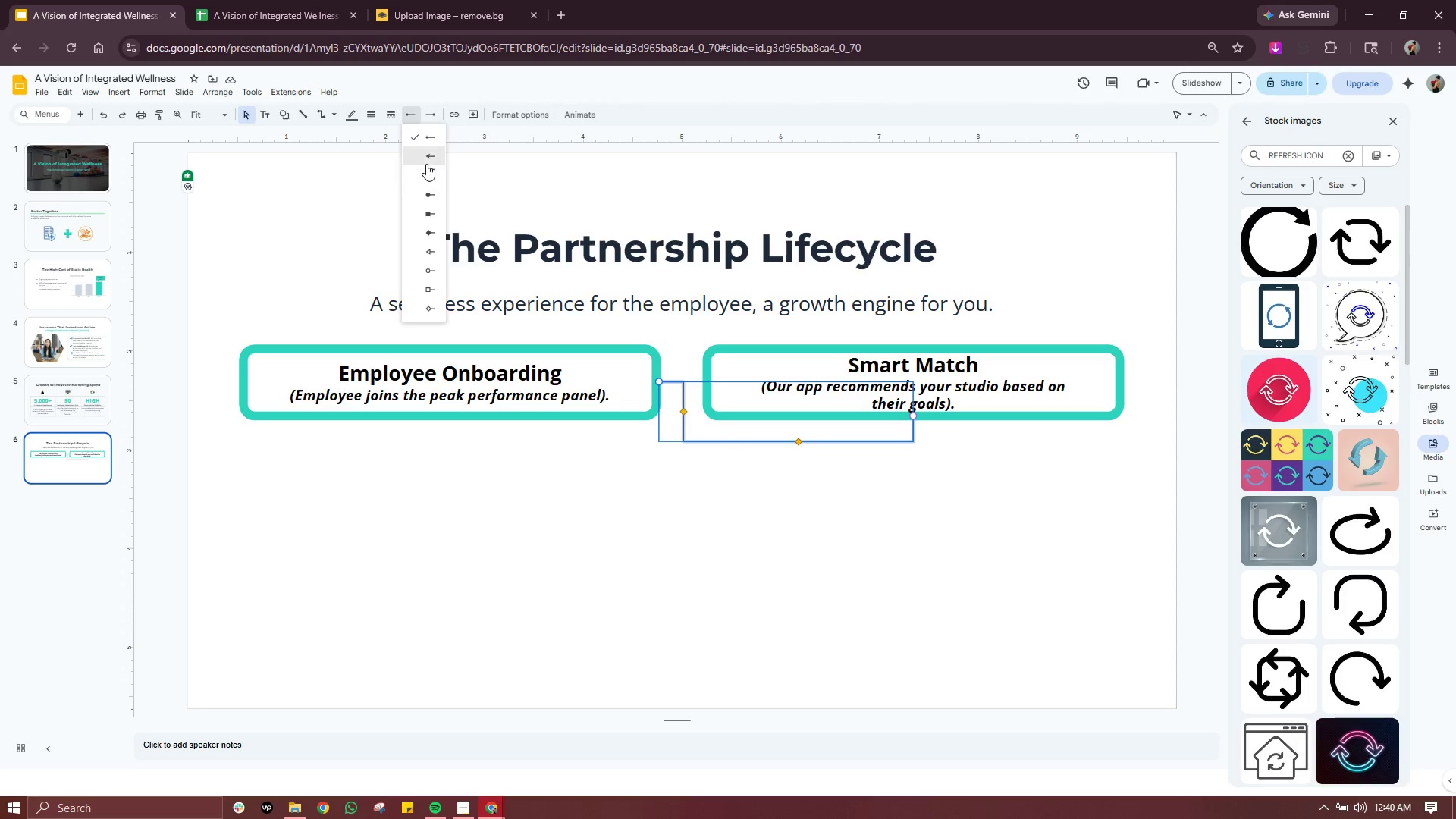 
left_click([426, 161])
 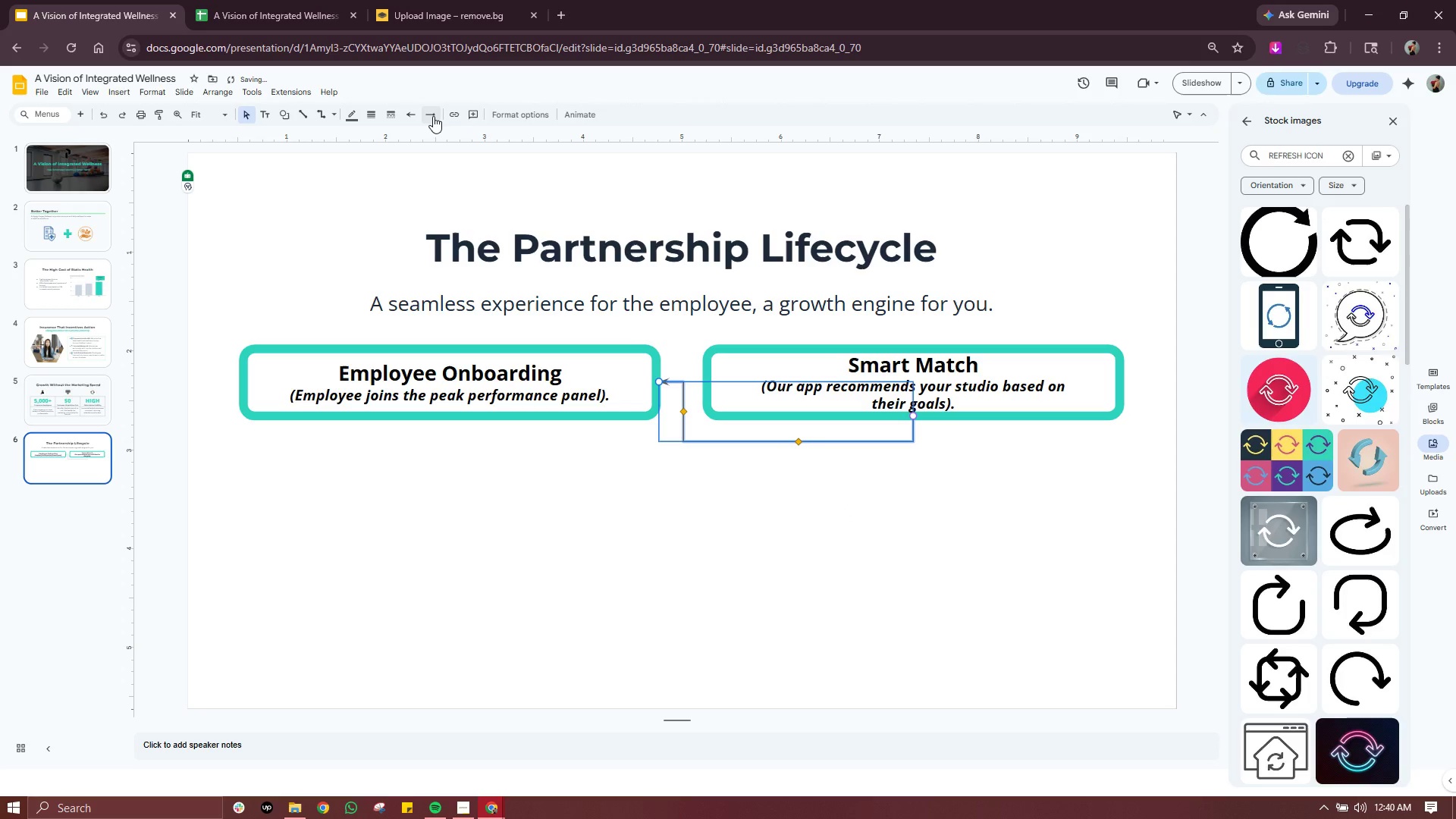 
left_click([433, 116])
 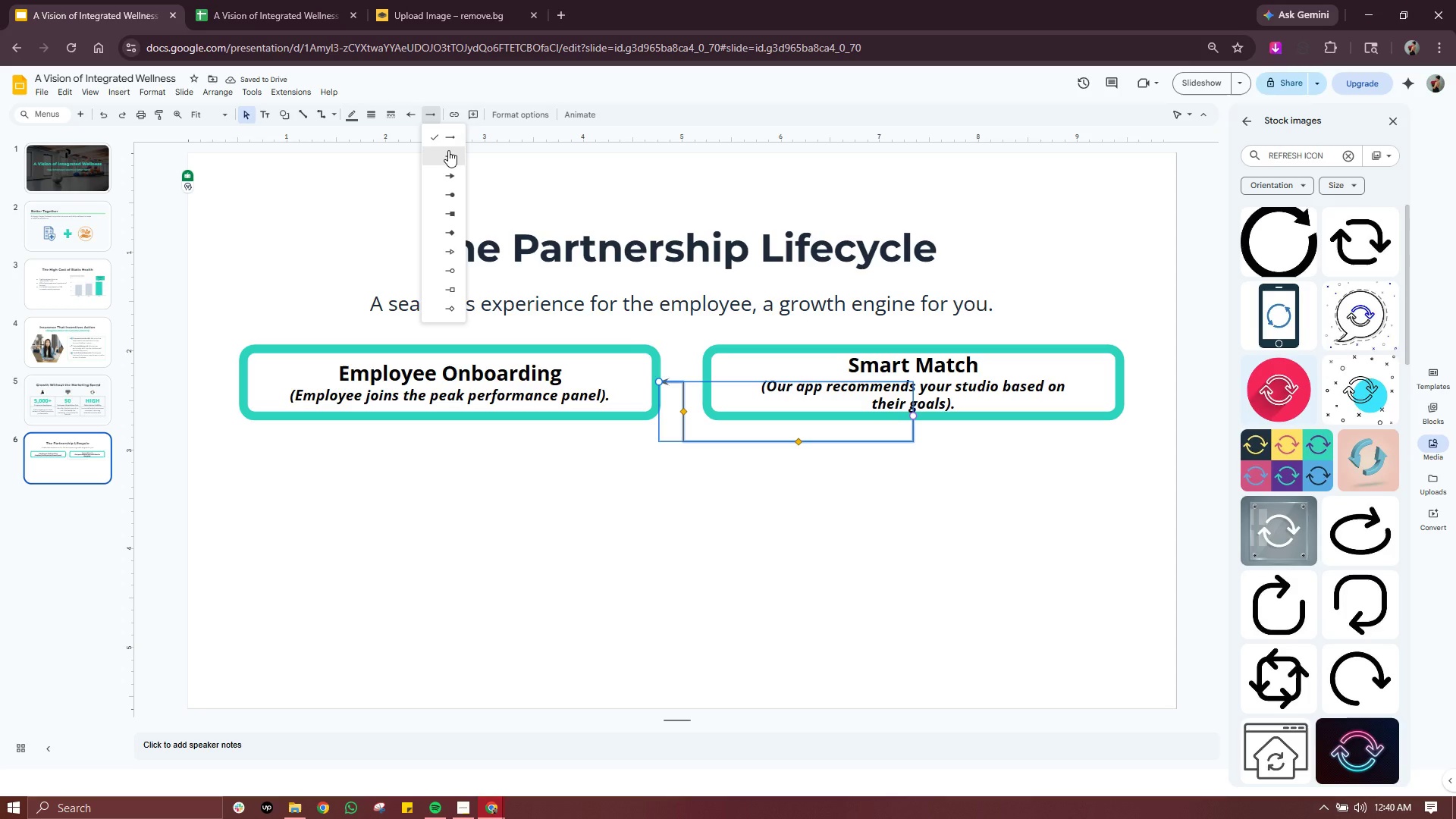 
left_click([448, 150])
 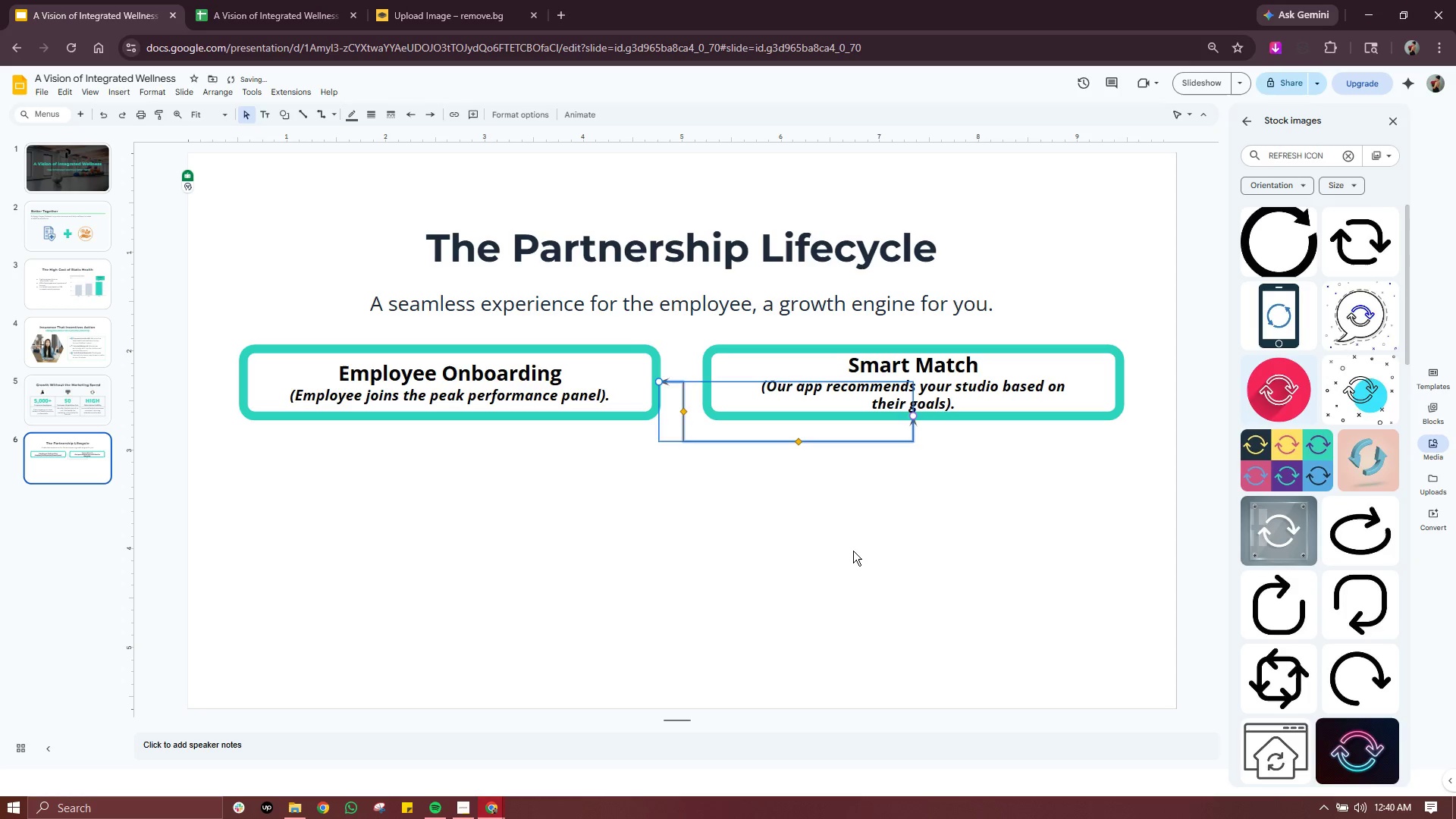 
left_click([855, 555])
 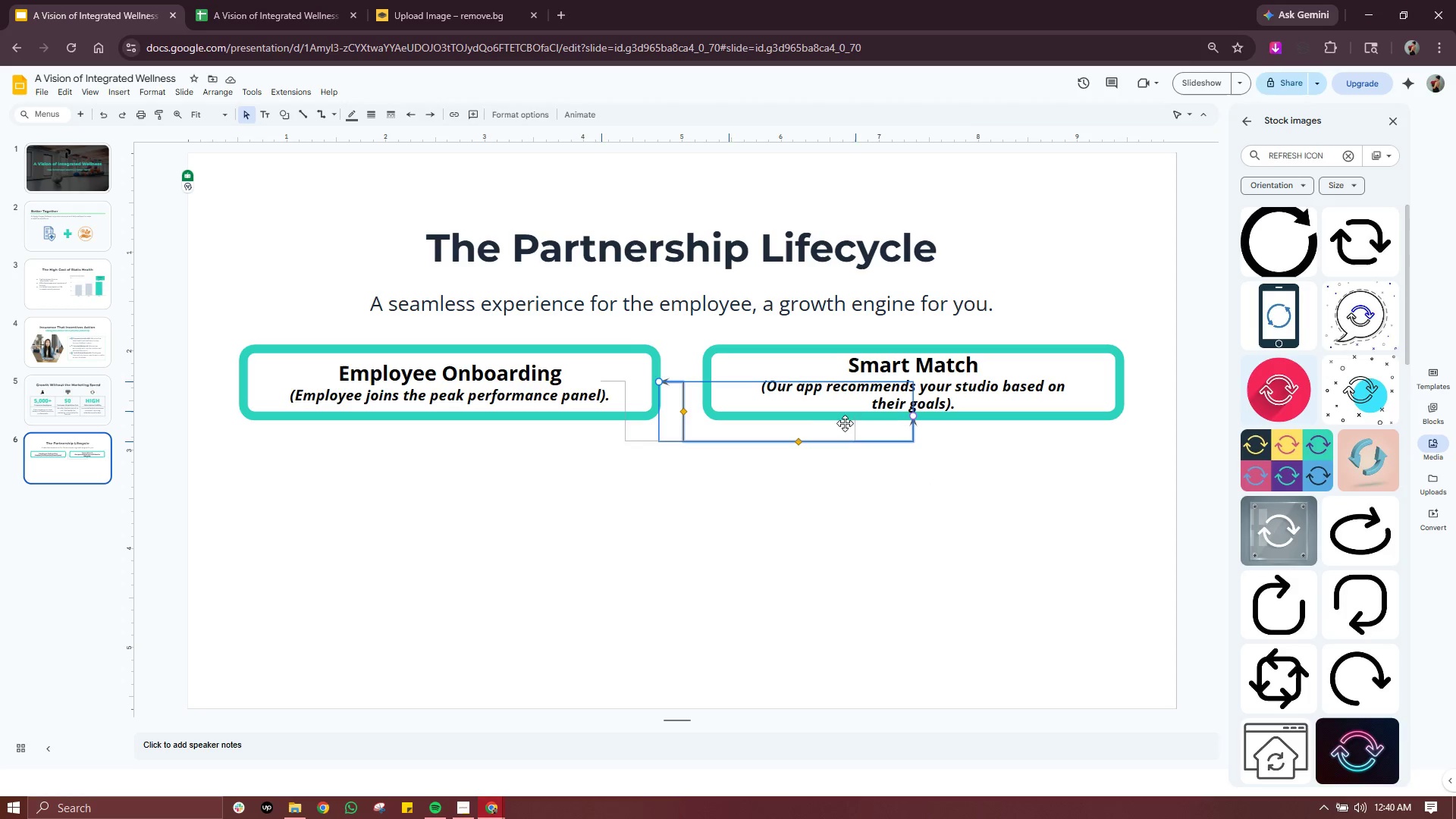 
wait(20.58)
 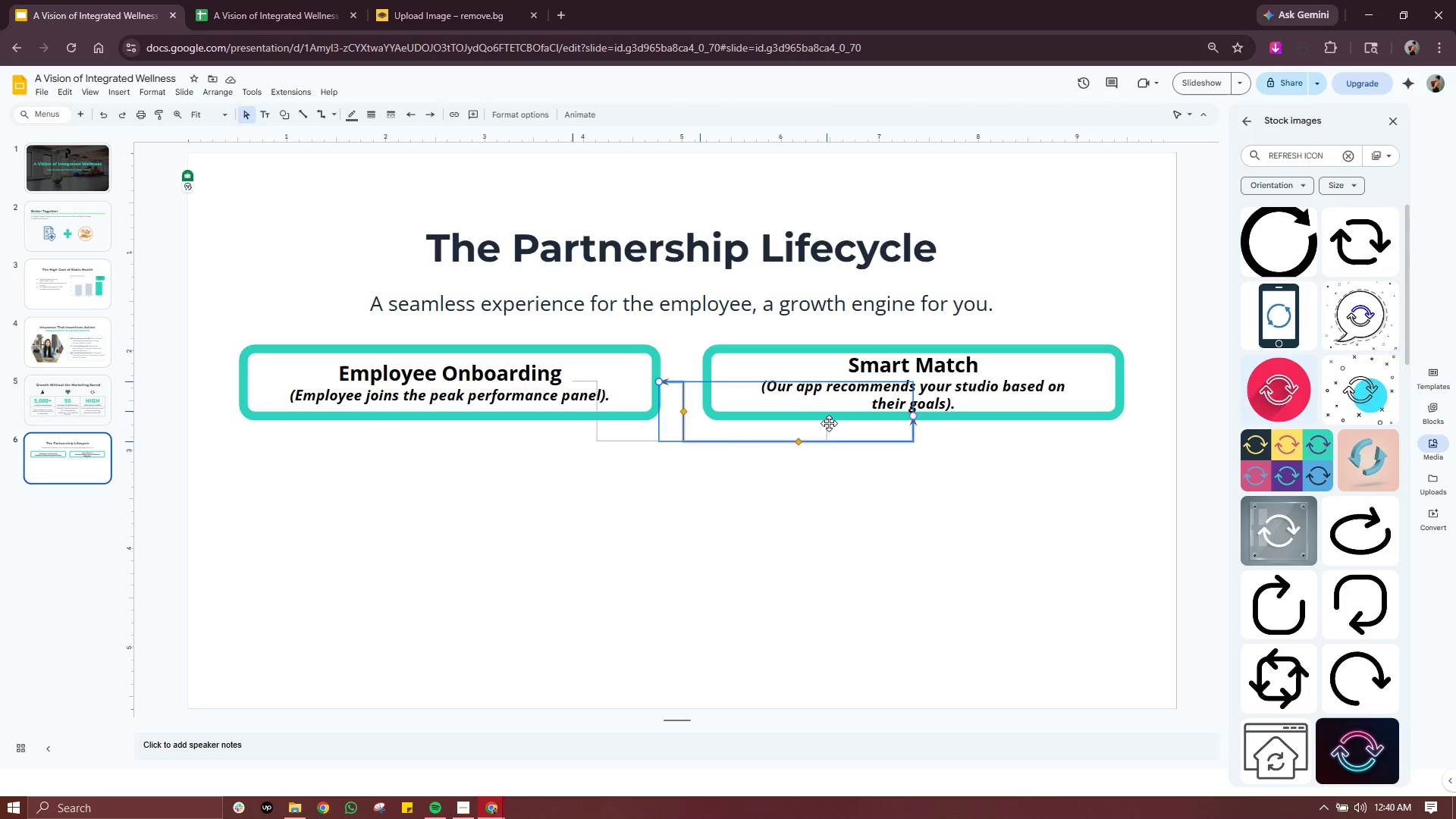 
key(Control+Z)
 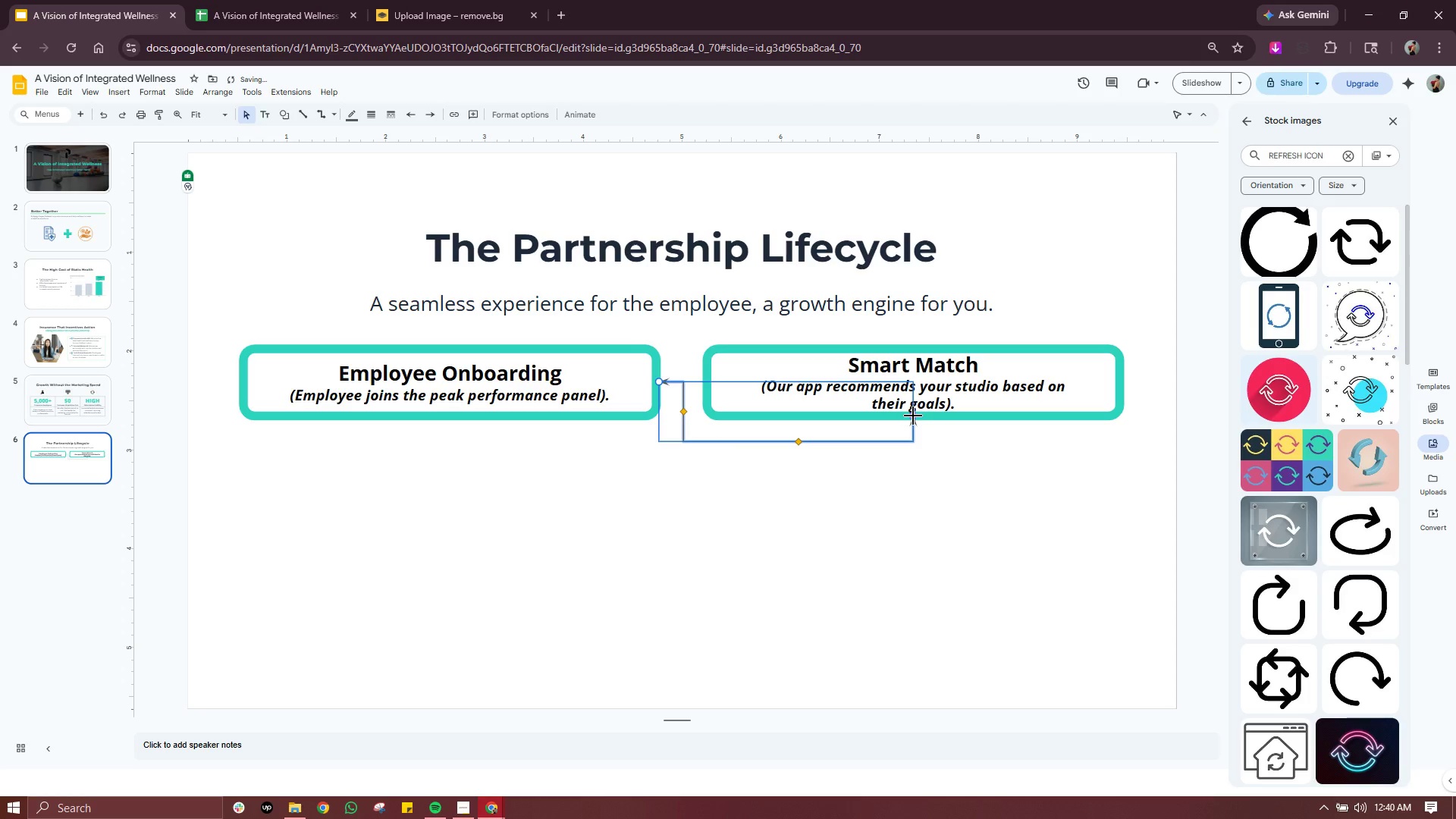 
left_click_drag(start_coordinate=[913, 416], to_coordinate=[840, 417])
 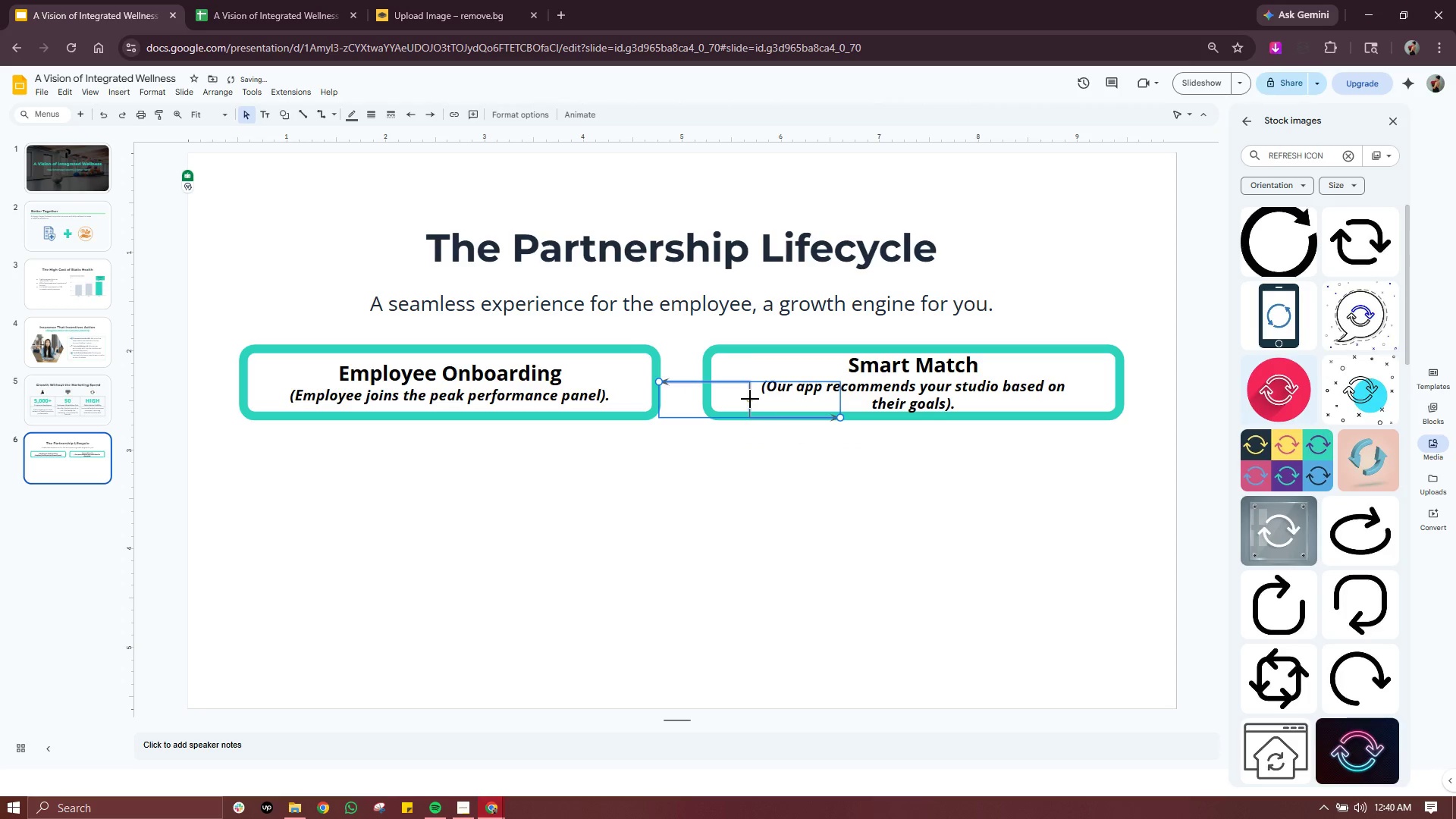 
left_click_drag(start_coordinate=[749, 399], to_coordinate=[748, 443])
 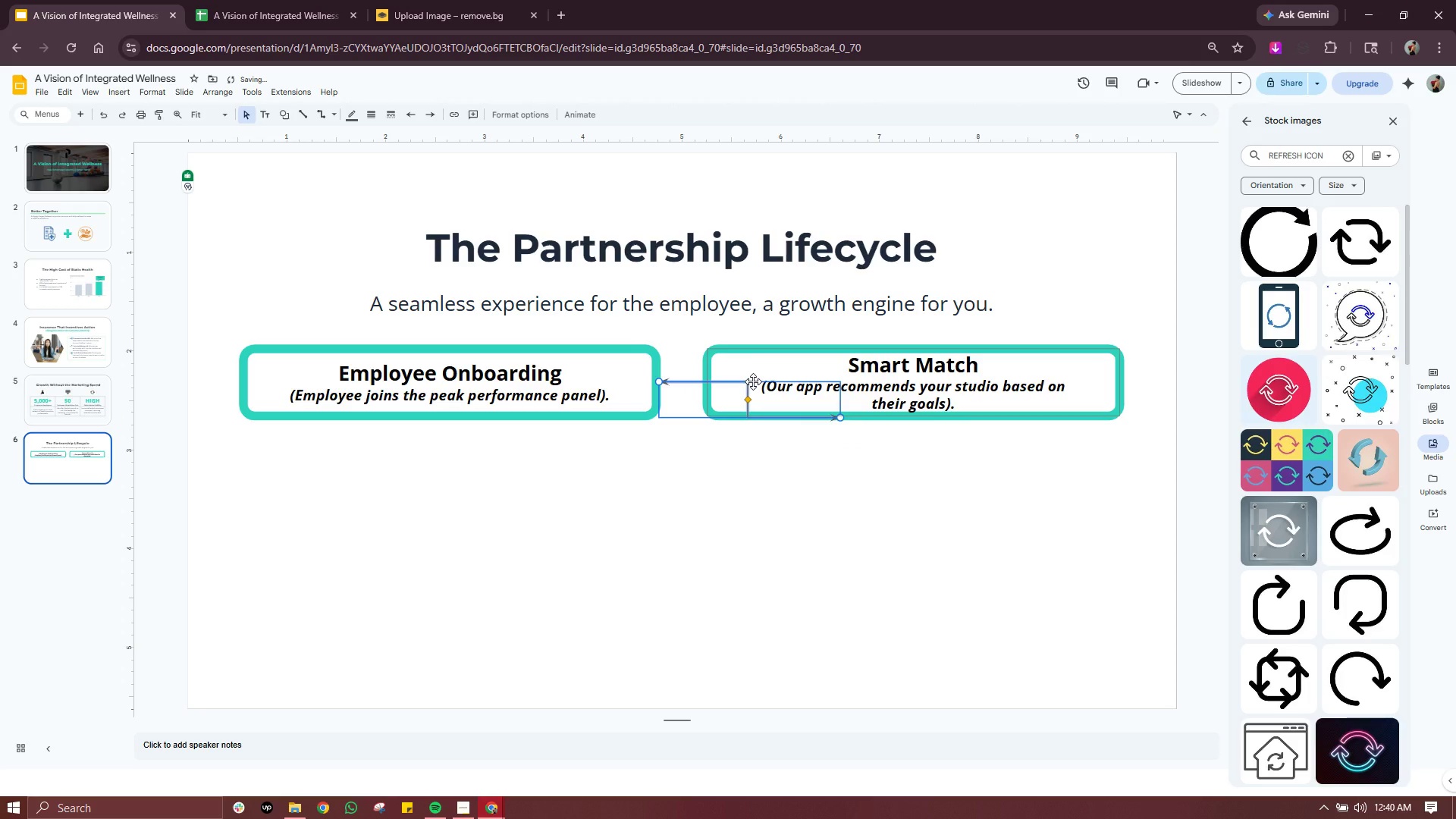 
right_click([753, 381])
 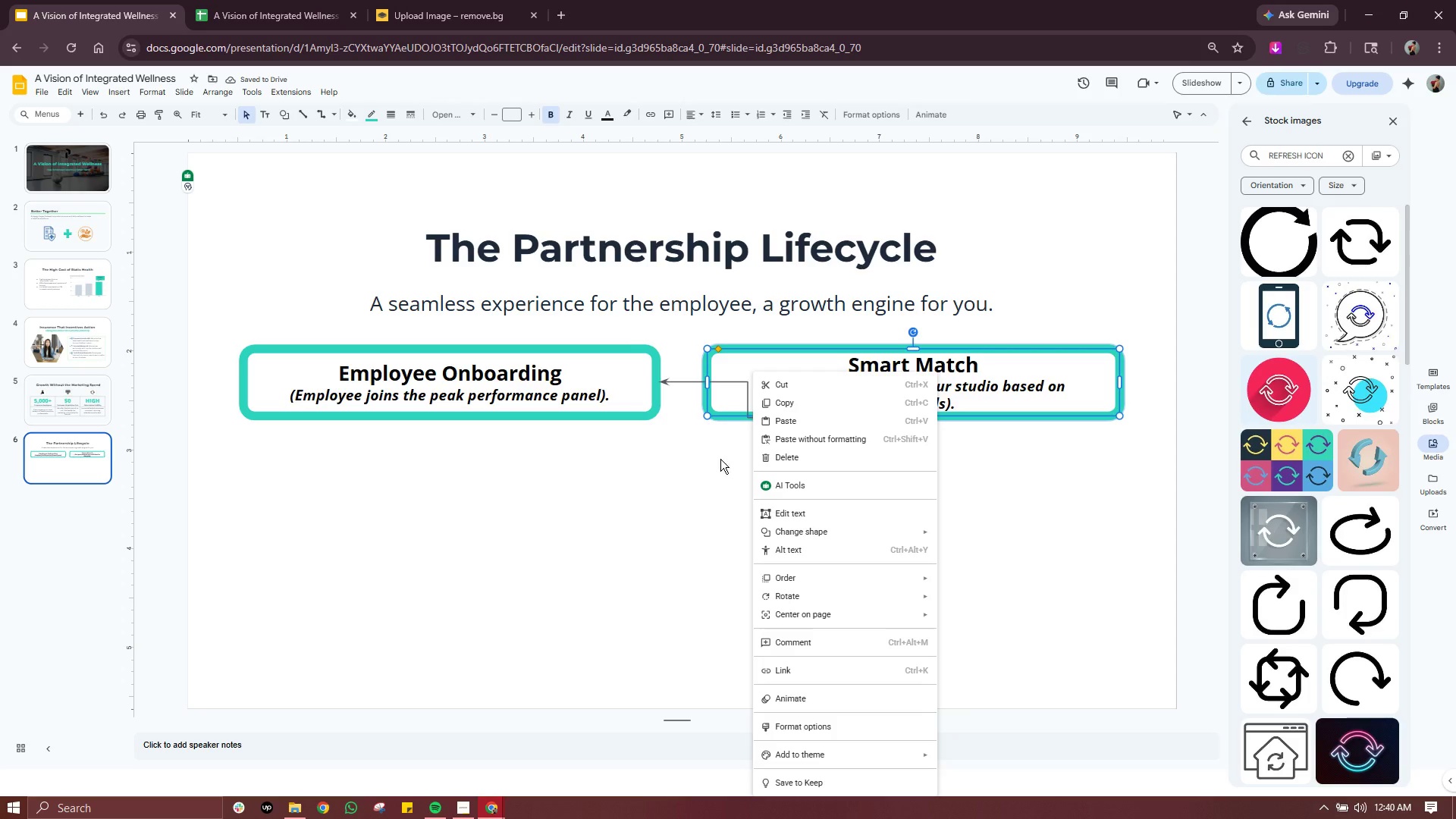 
left_click([711, 482])
 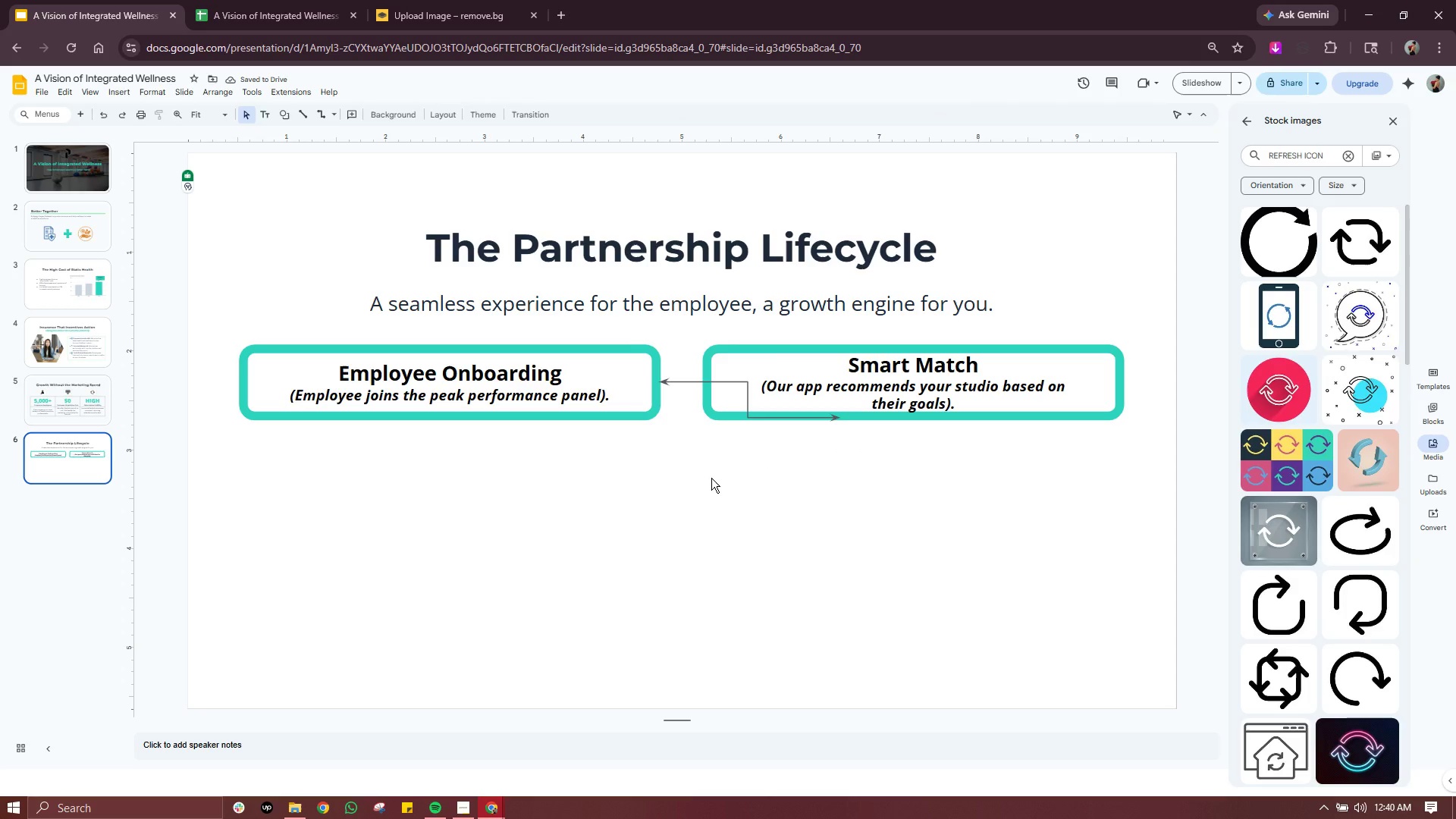 
key(Control+ControlLeft)
 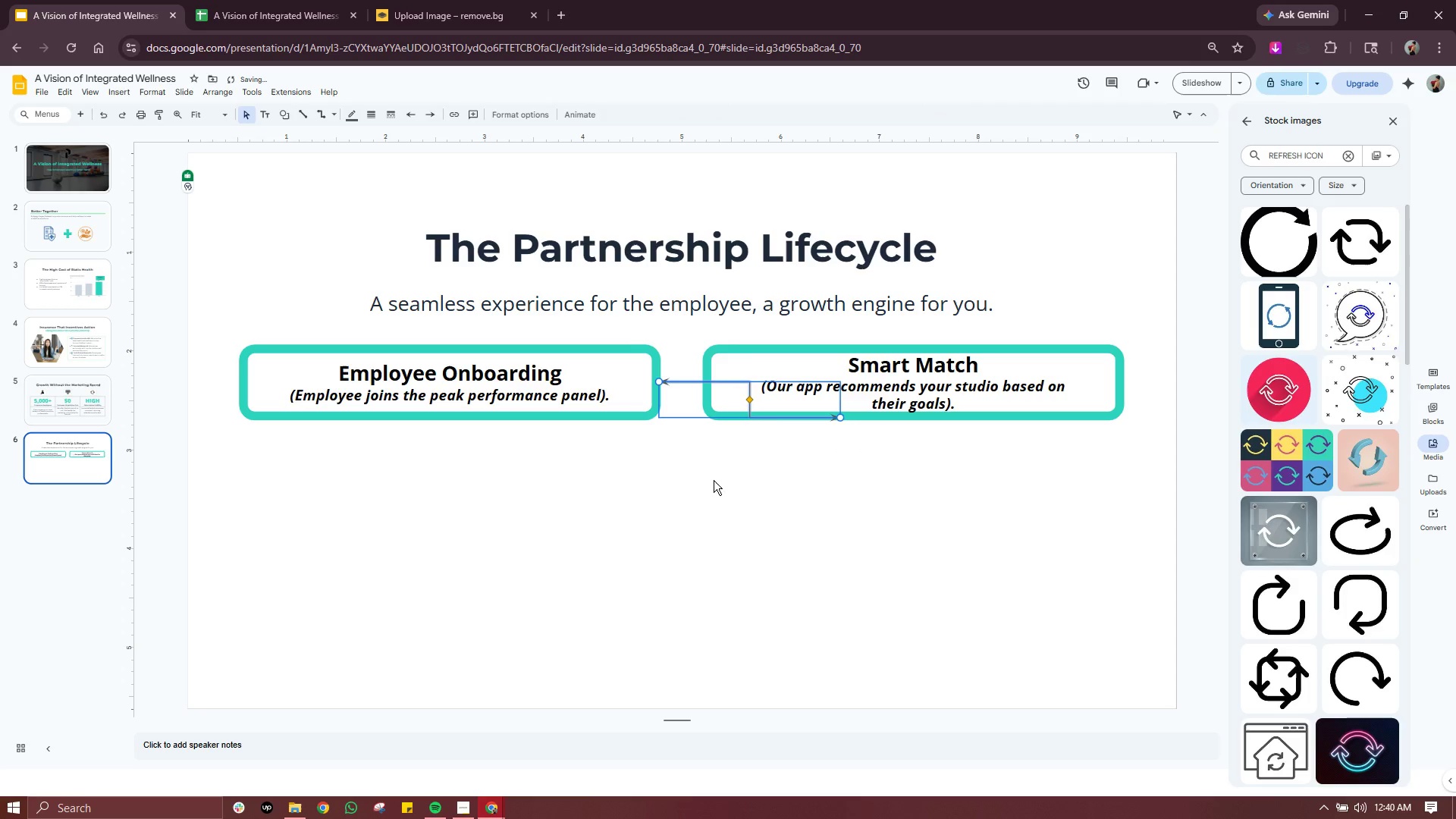 
key(Control+Z)
 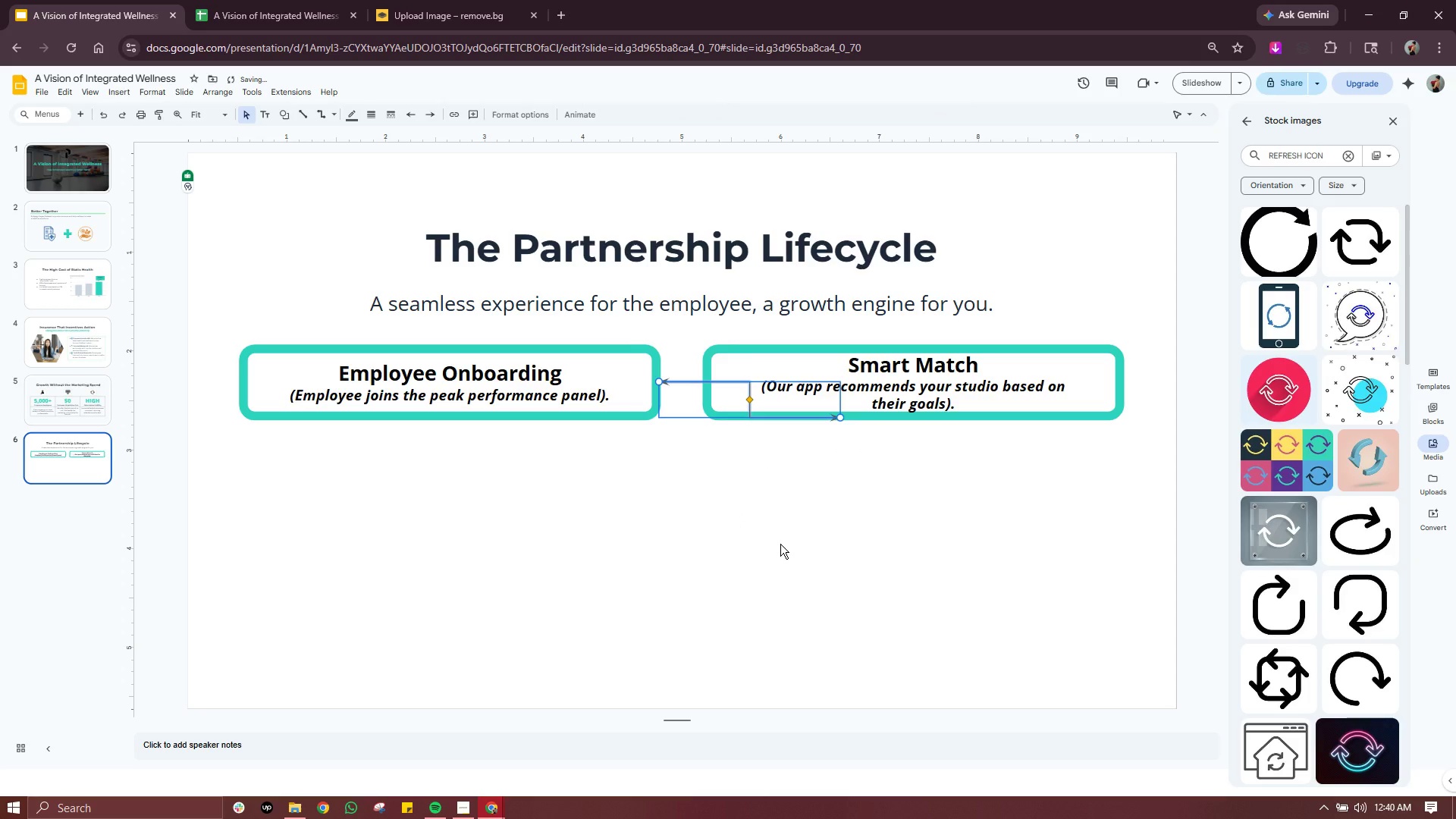 
key(Control+Z)
 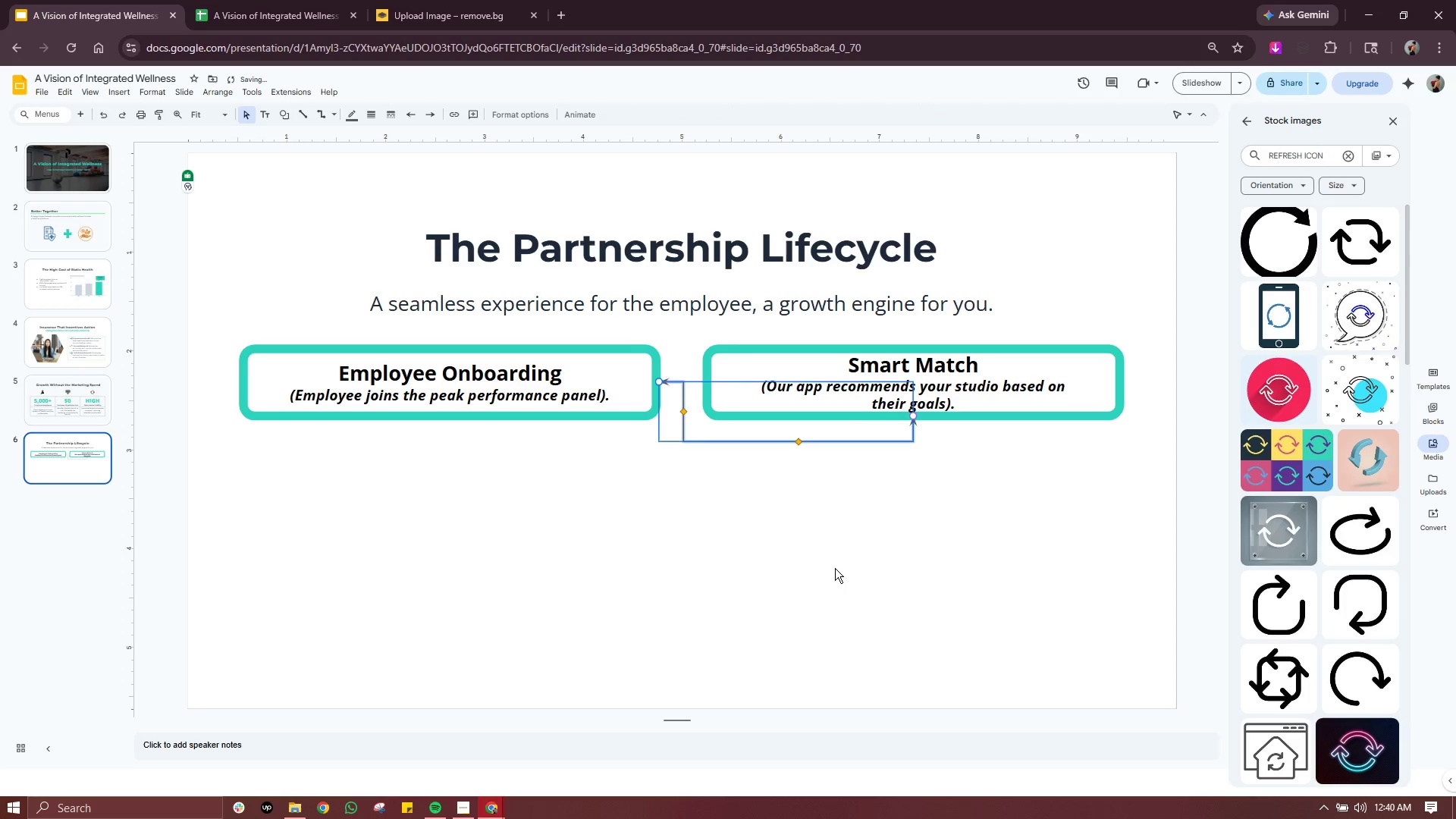 
left_click([835, 568])
 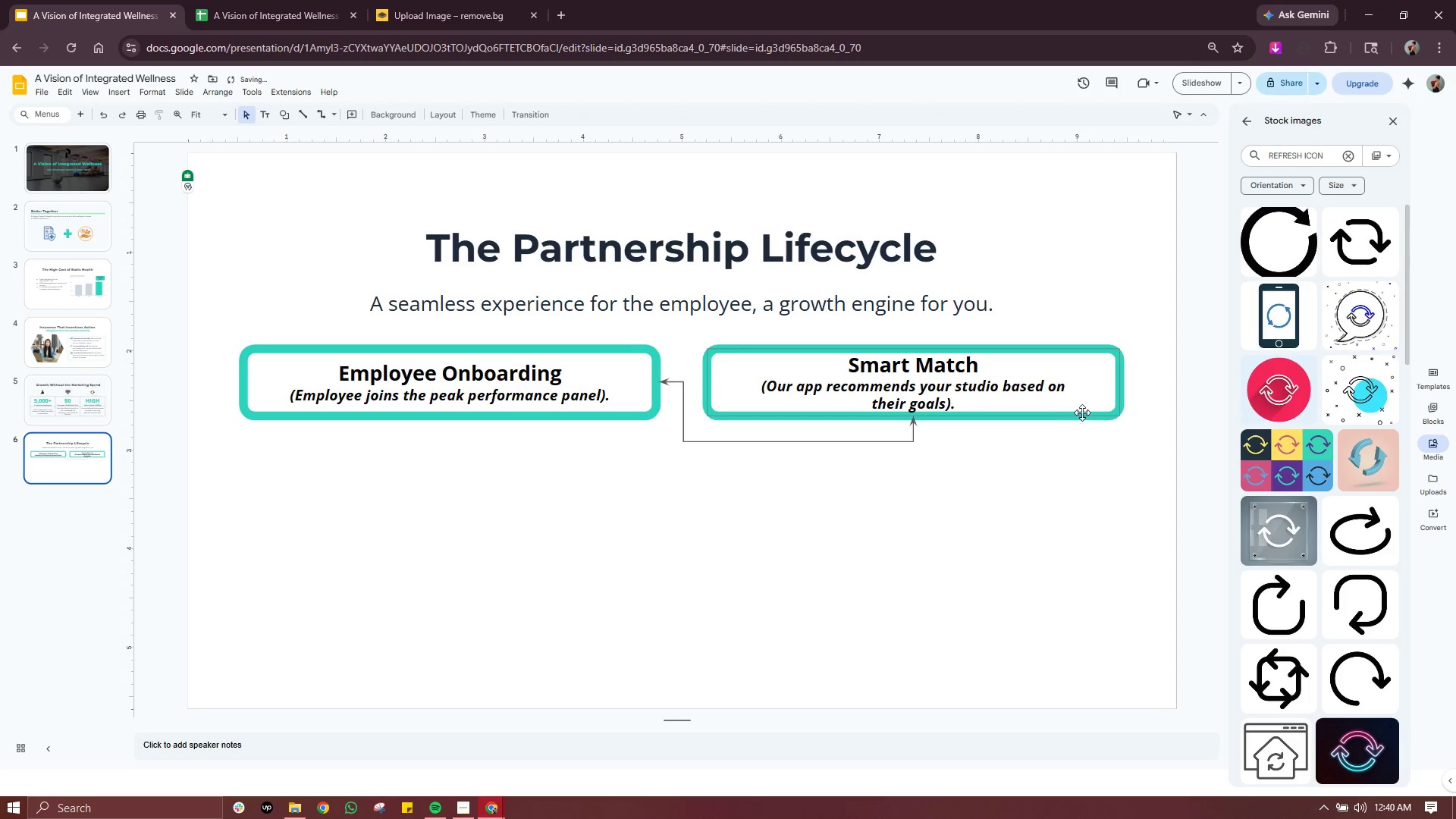 
left_click([1109, 376])
 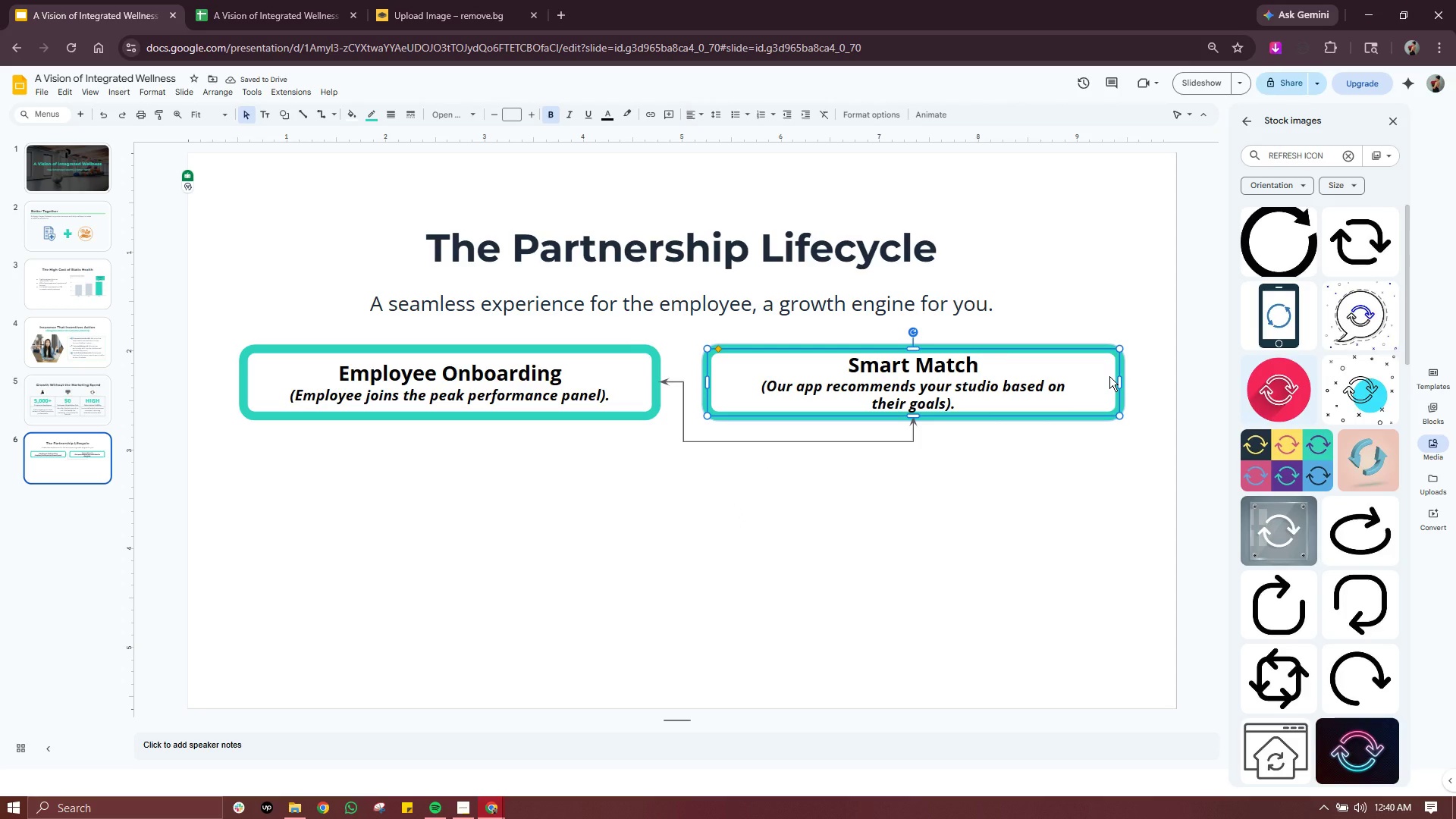 
key(Control+C)
 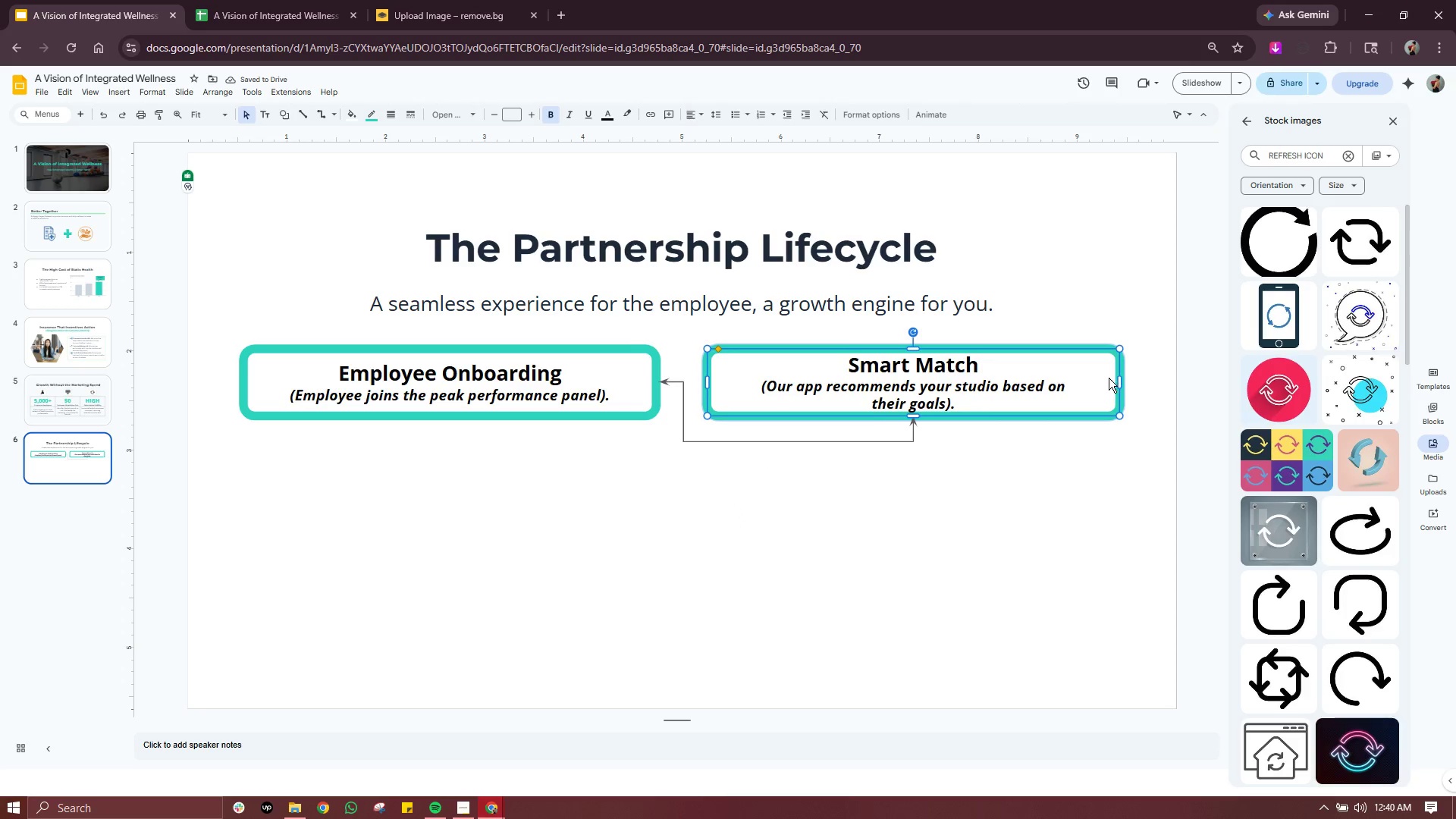 
key(Control+V)
 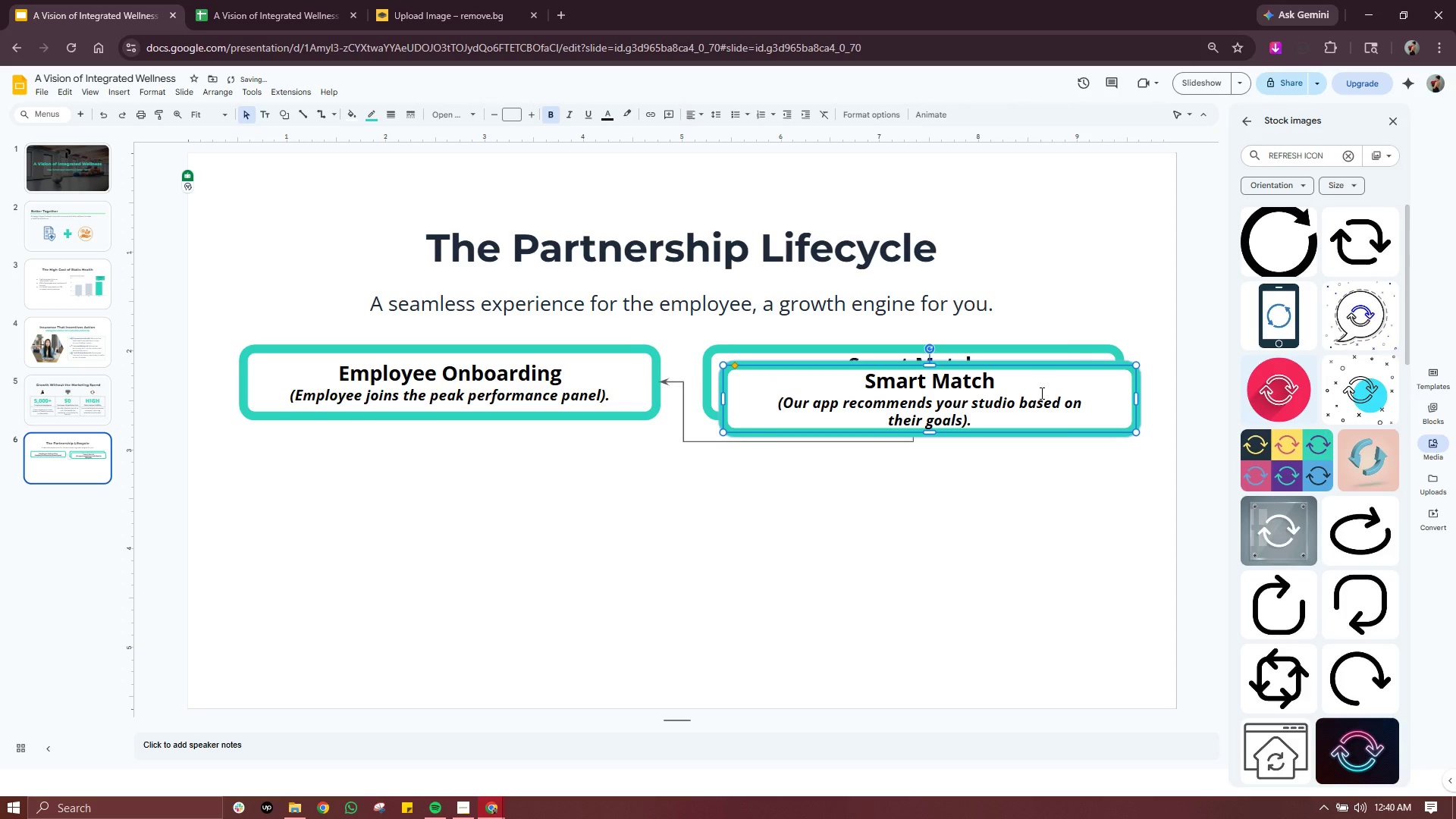 
left_click_drag(start_coordinate=[1040, 392], to_coordinate=[1040, 401])
 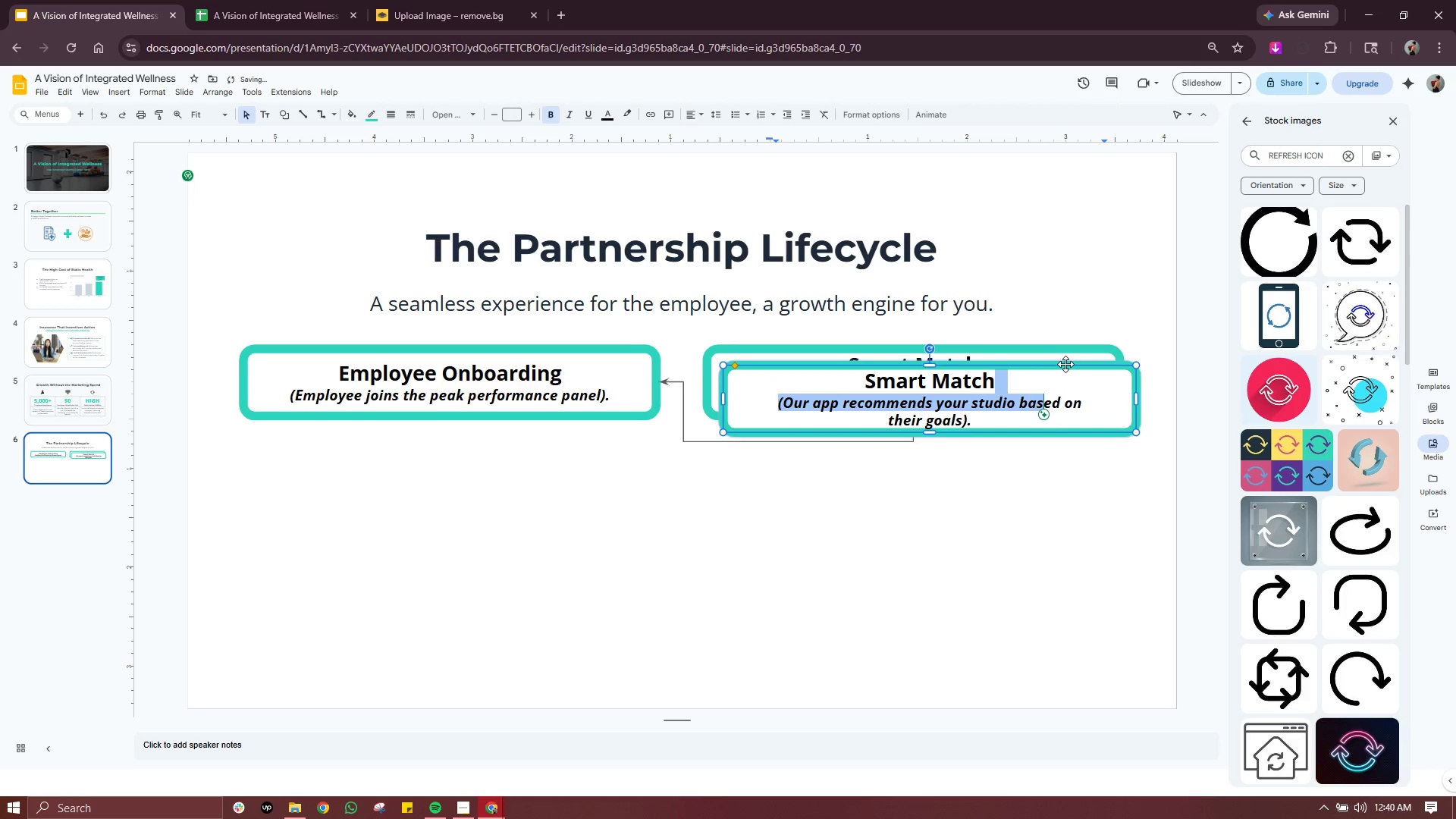 
left_click_drag(start_coordinate=[1065, 364], to_coordinate=[1050, 479])
 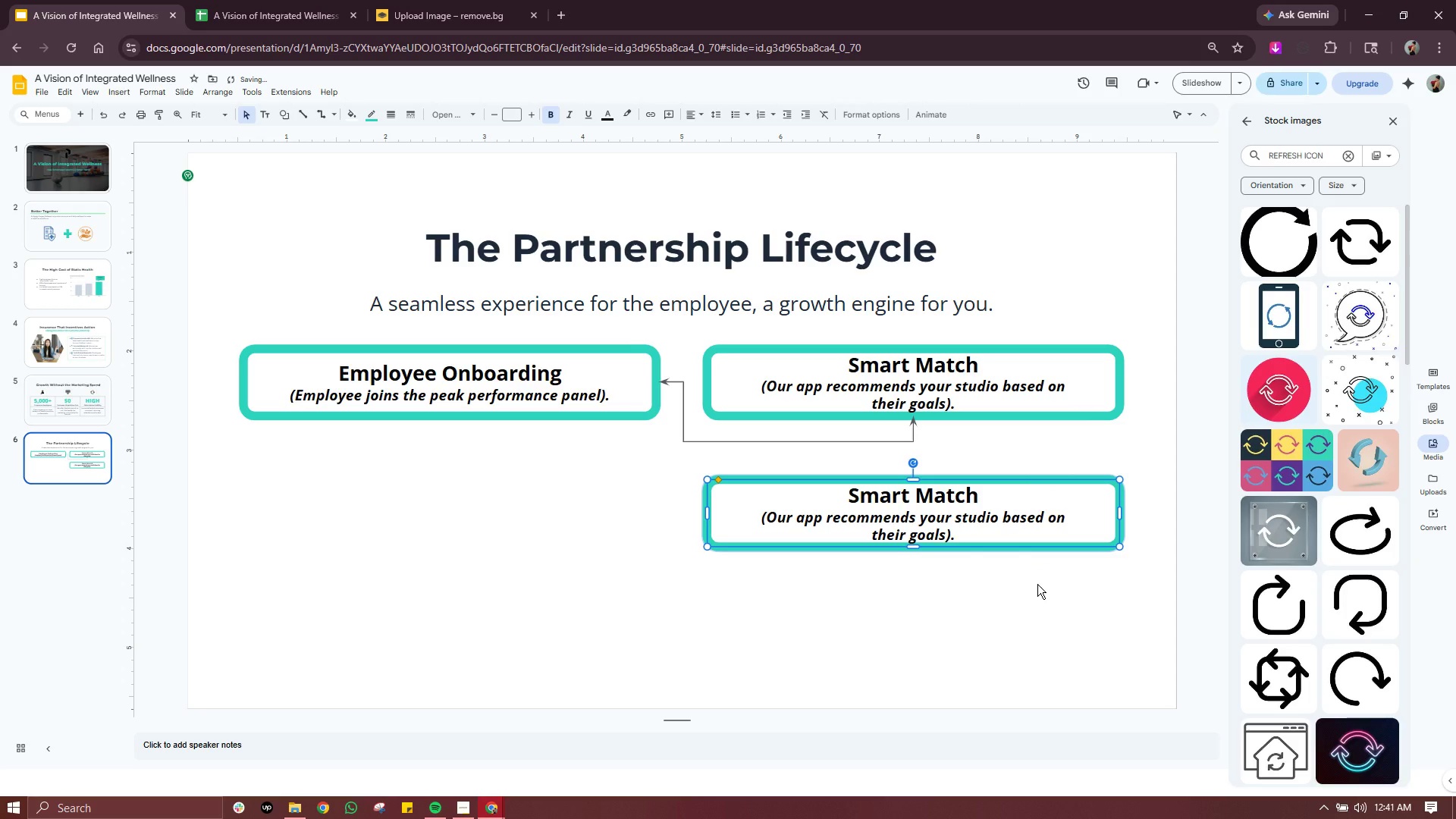 
left_click([1037, 584])
 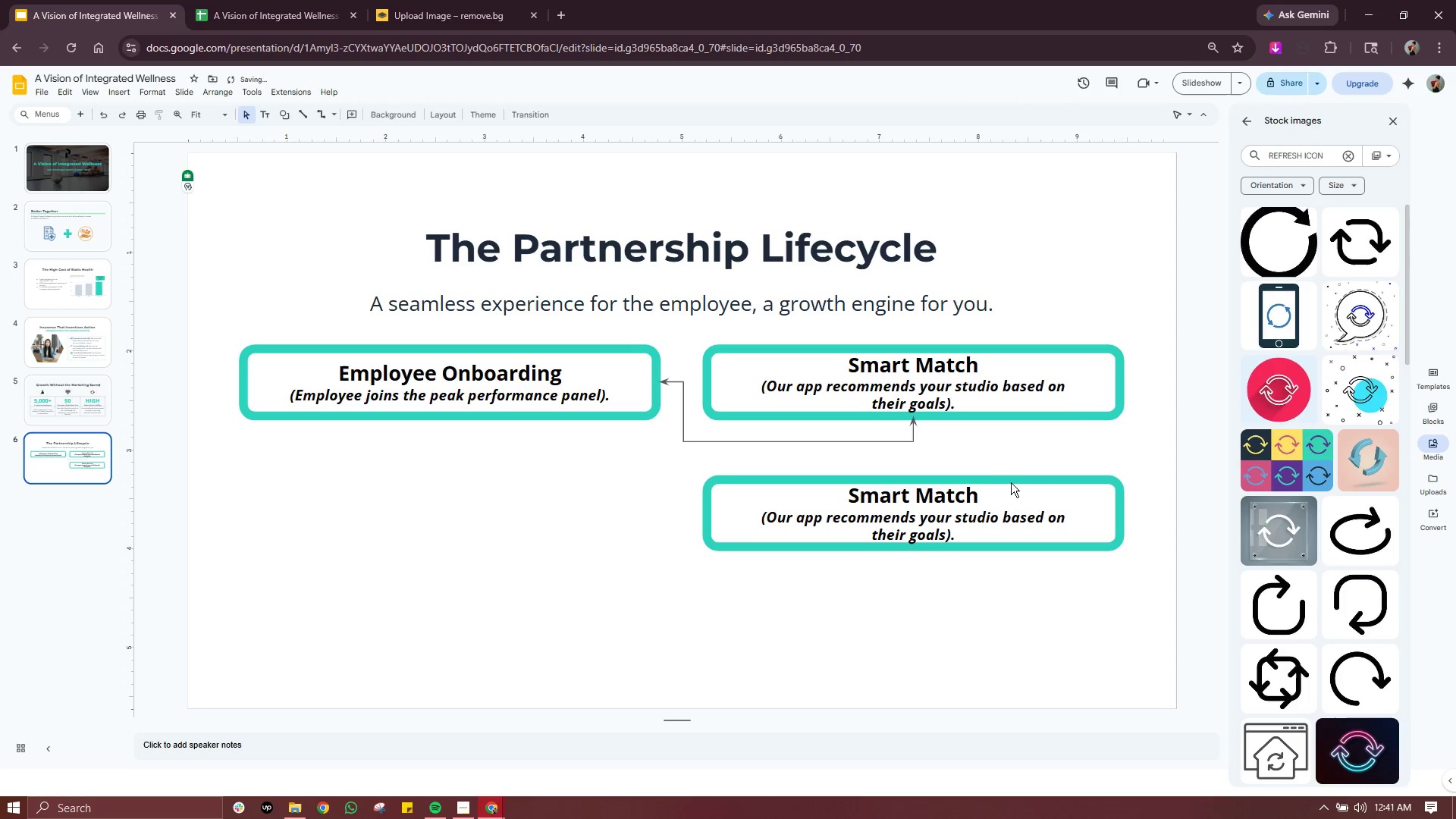 
left_click([1014, 477])
 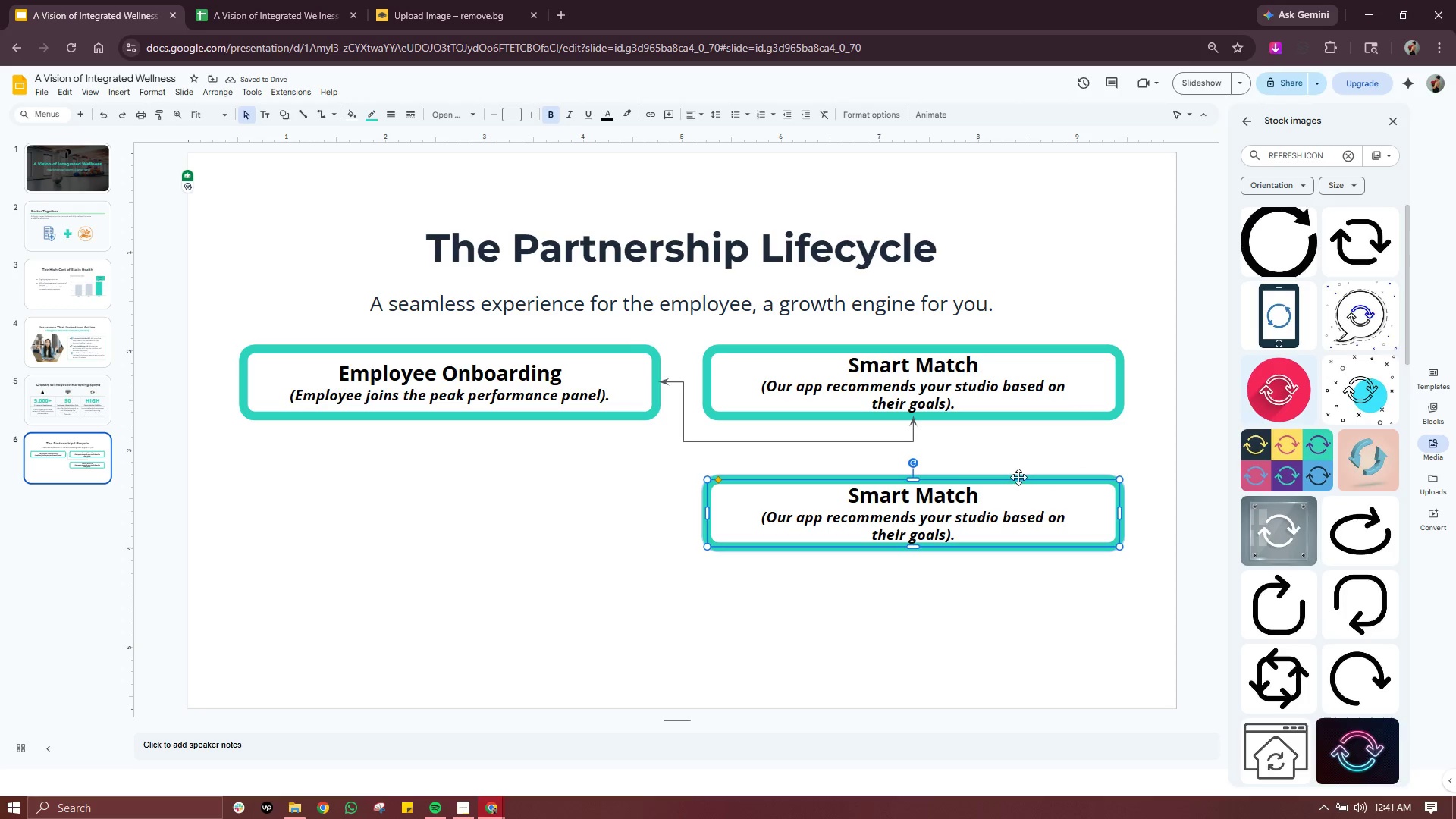 
left_click_drag(start_coordinate=[1018, 477], to_coordinate=[1018, 482])
 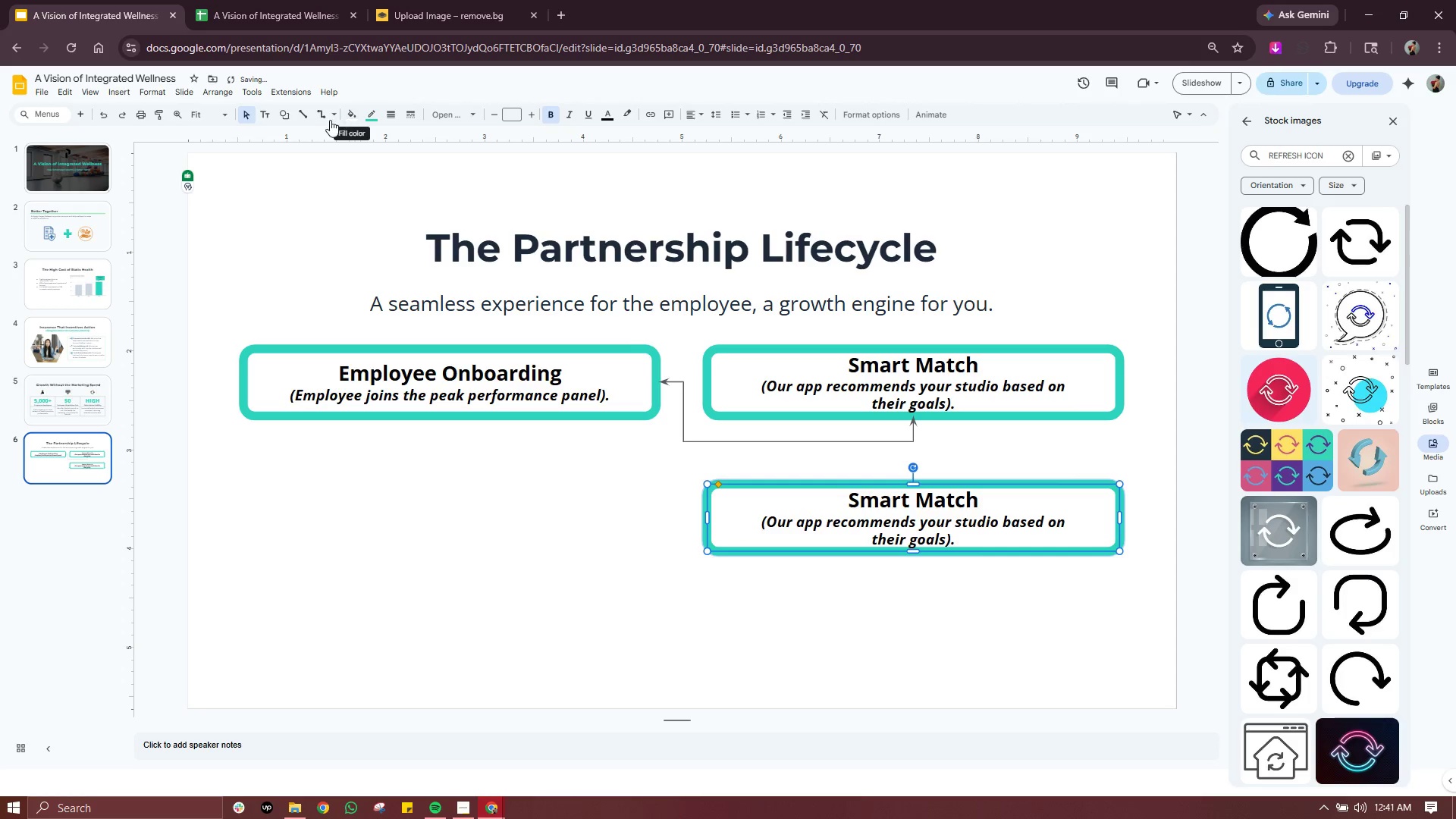 
left_click([328, 118])
 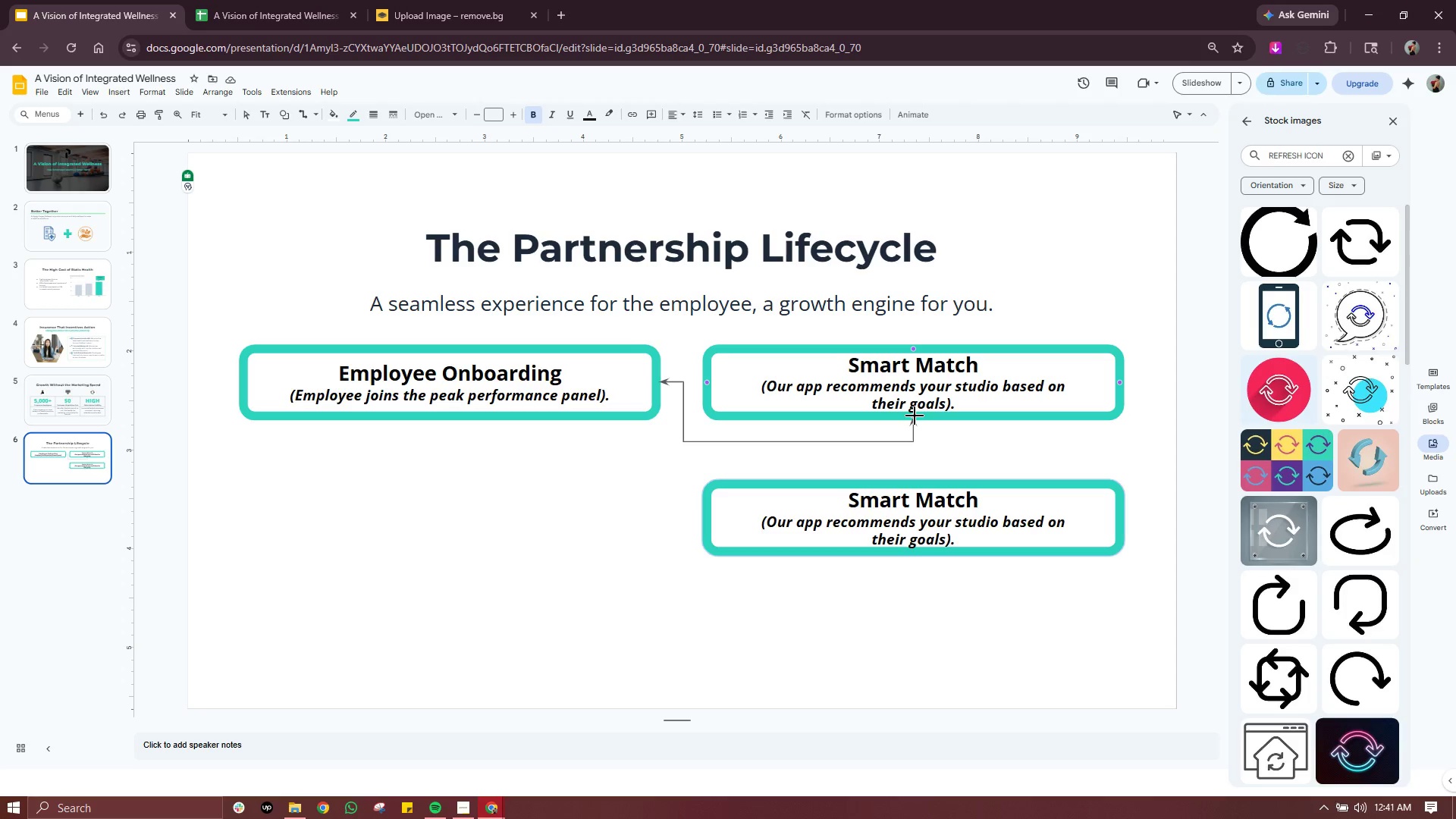 
left_click([915, 416])
 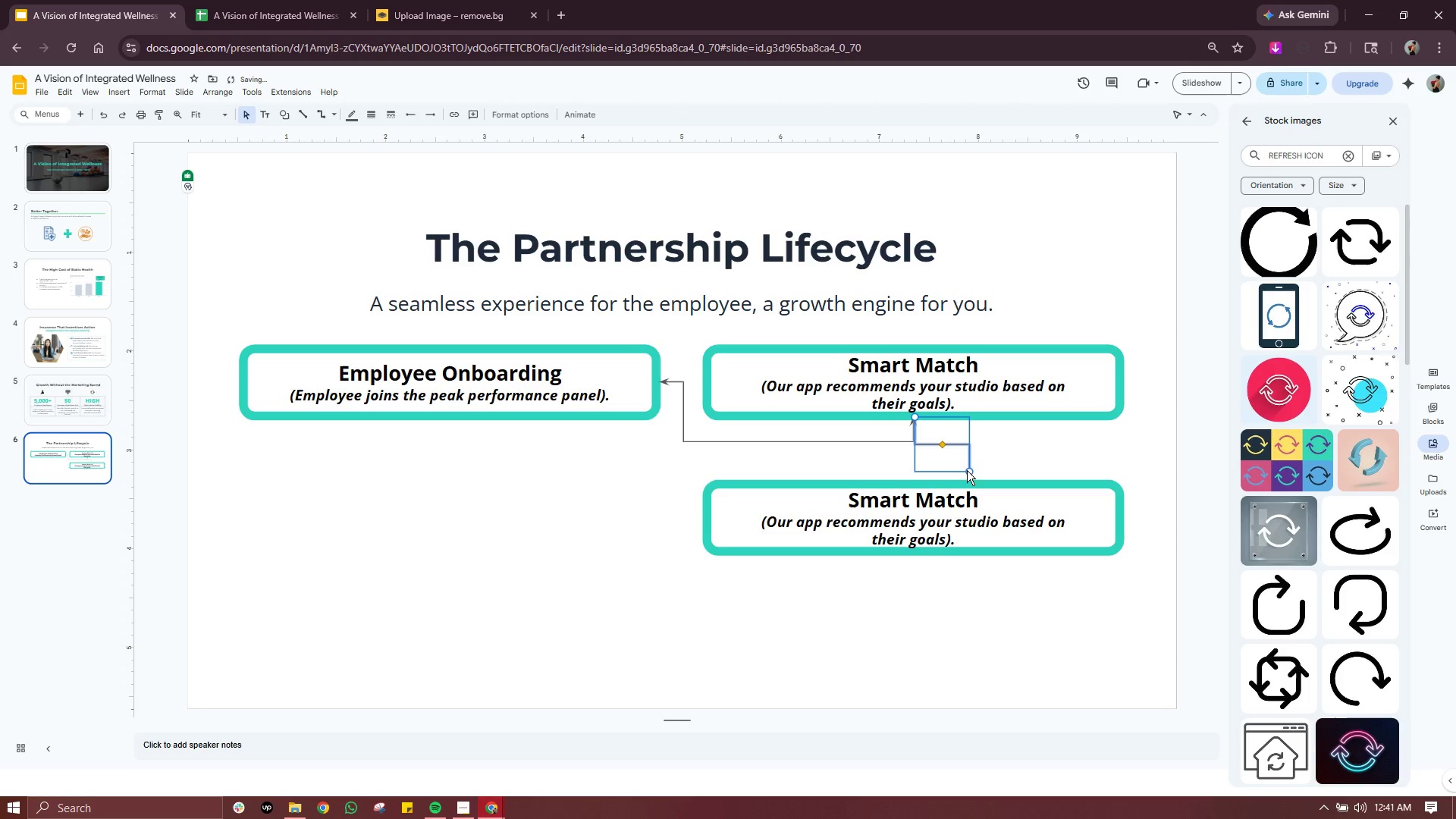 
left_click_drag(start_coordinate=[967, 469], to_coordinate=[918, 487])
 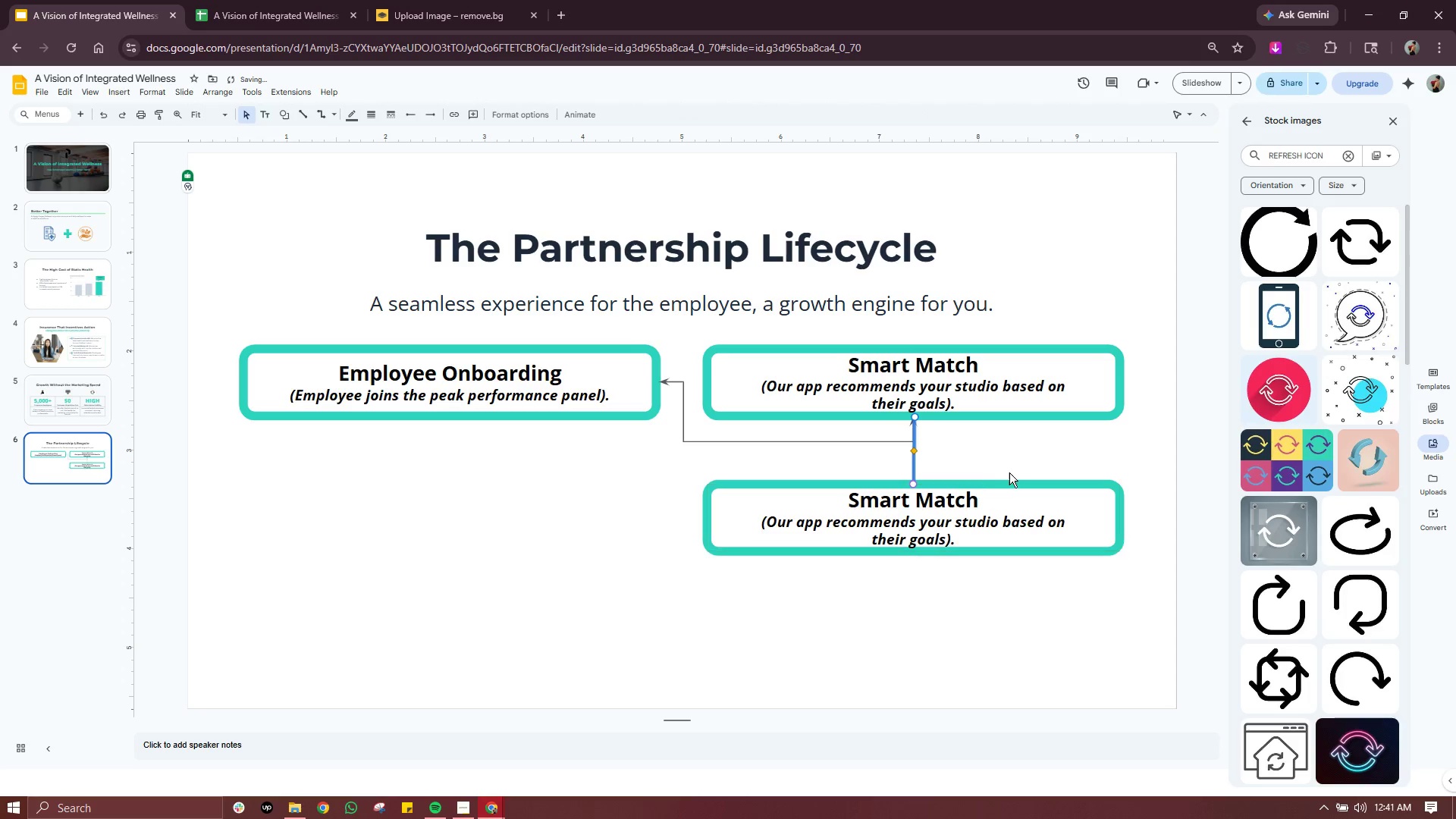 
left_click([1010, 472])
 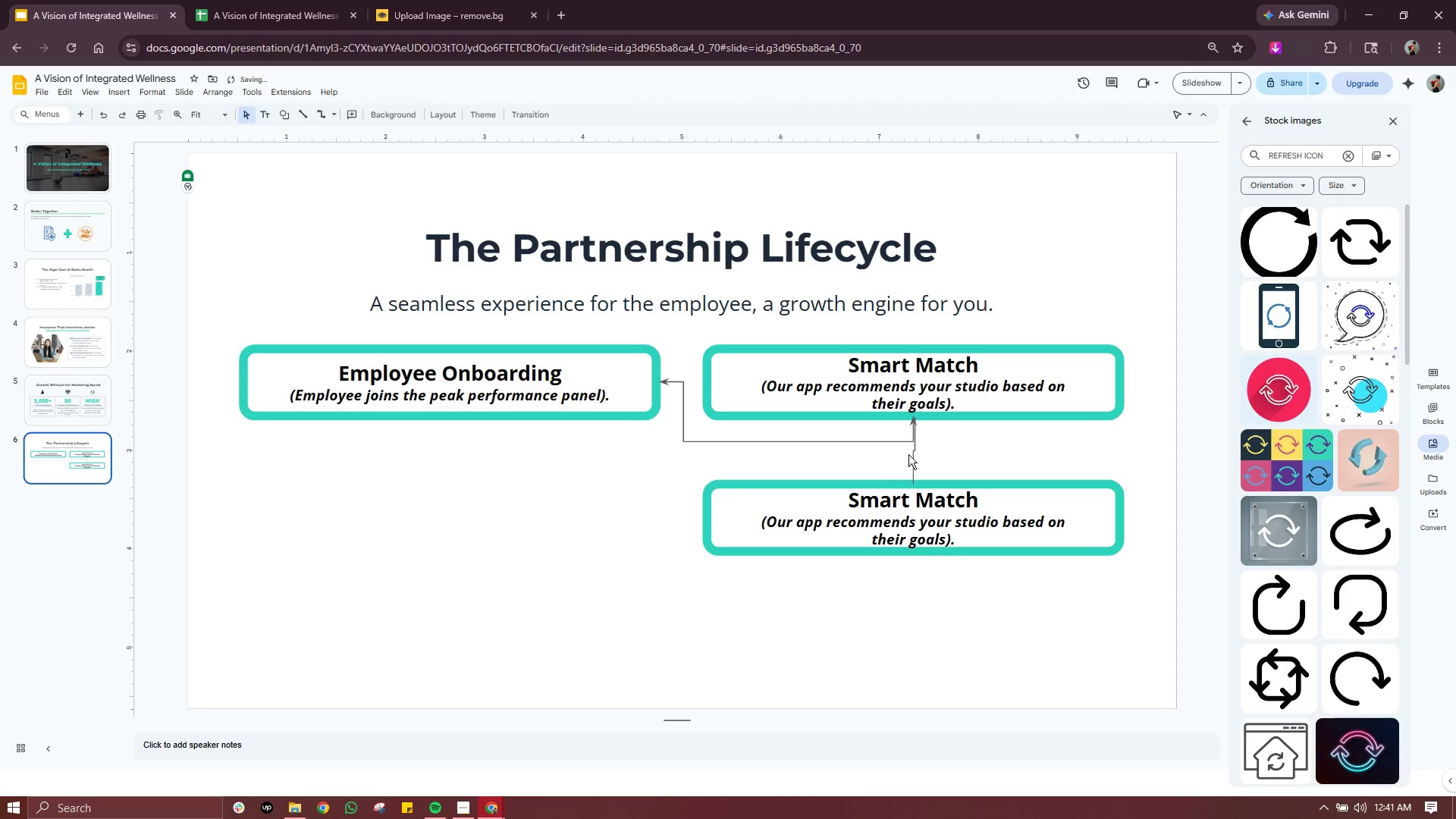 
left_click([914, 451])
 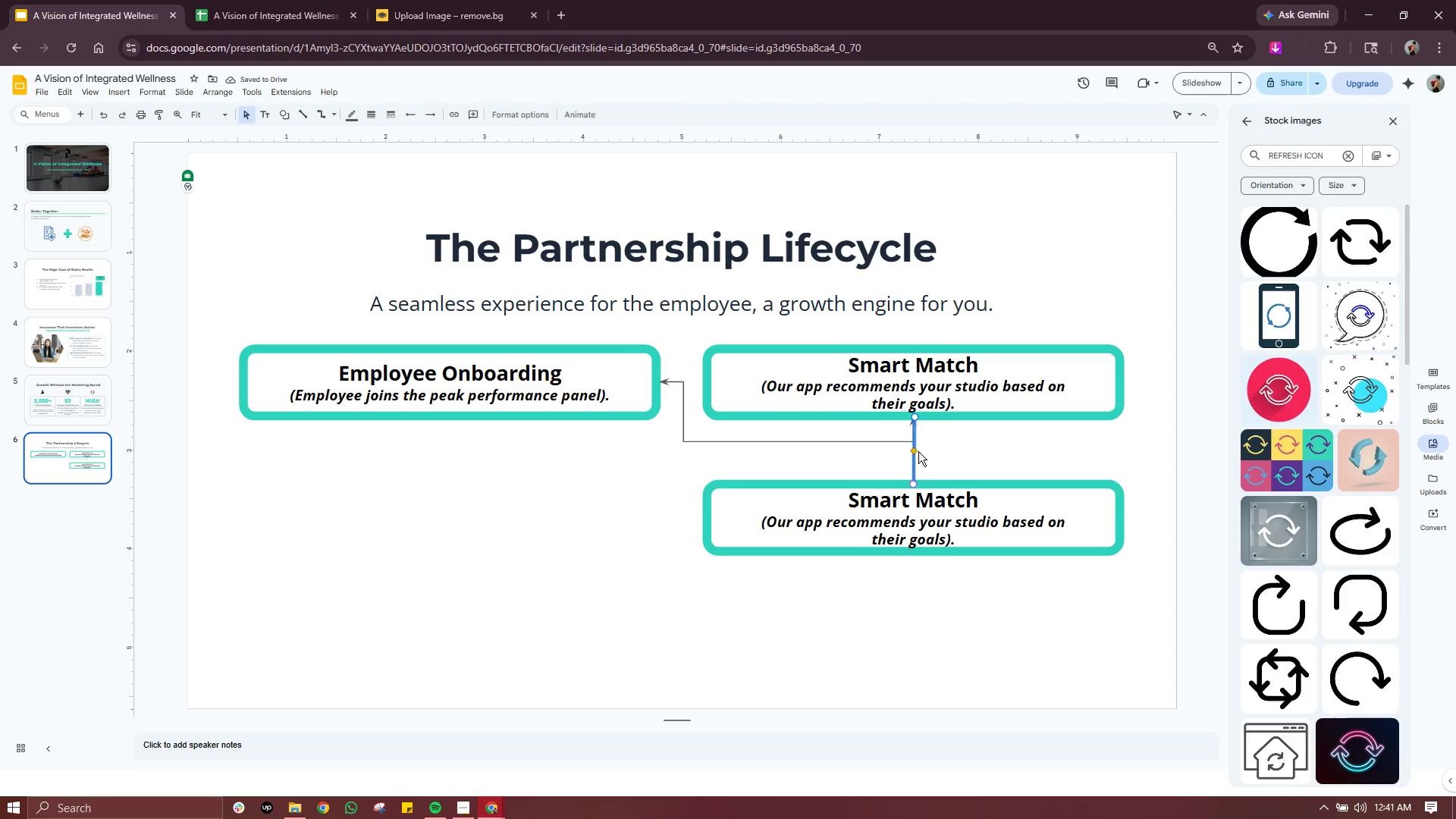 
left_click_drag(start_coordinate=[914, 451], to_coordinate=[984, 455])
 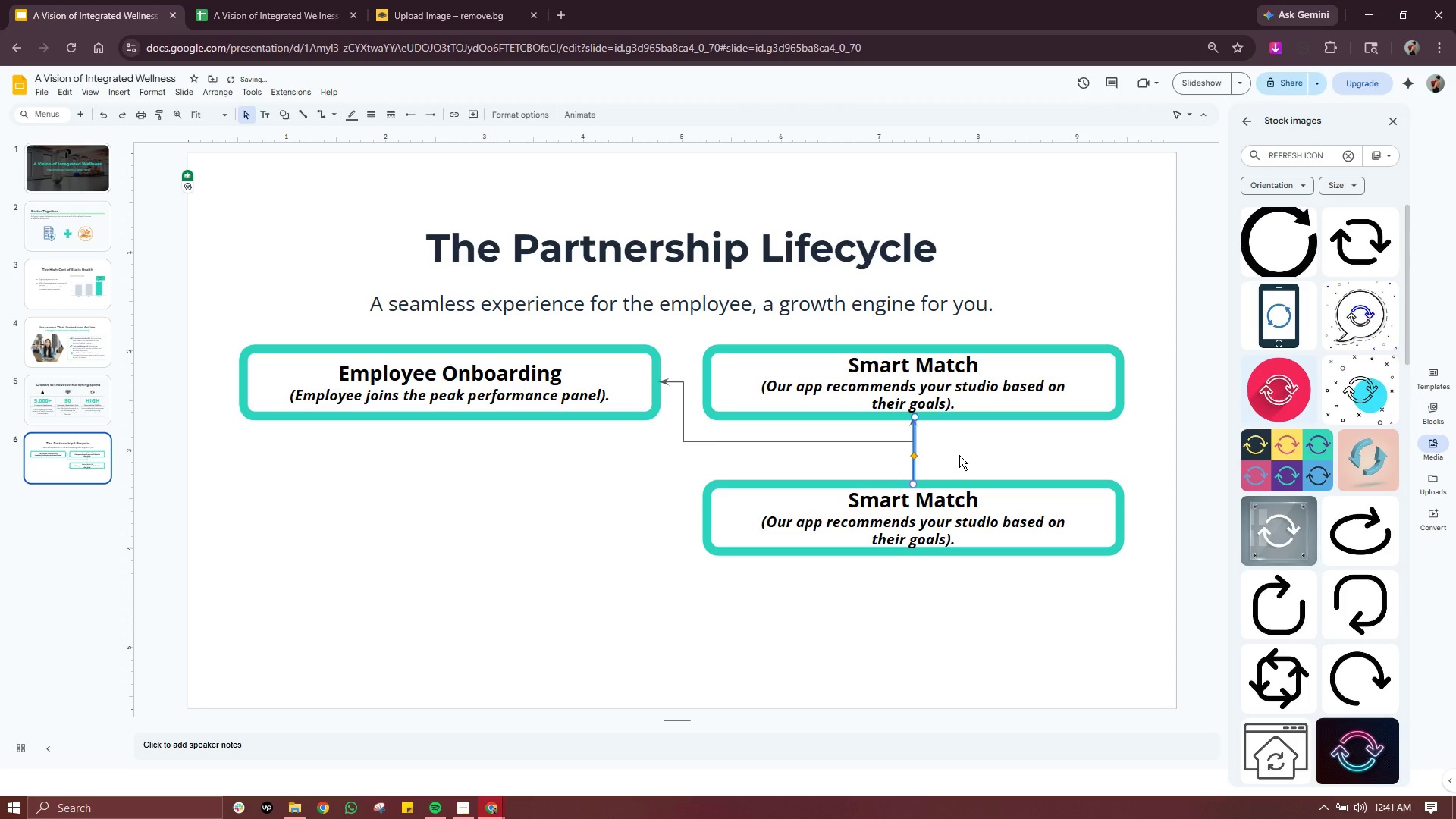 
left_click([959, 455])
 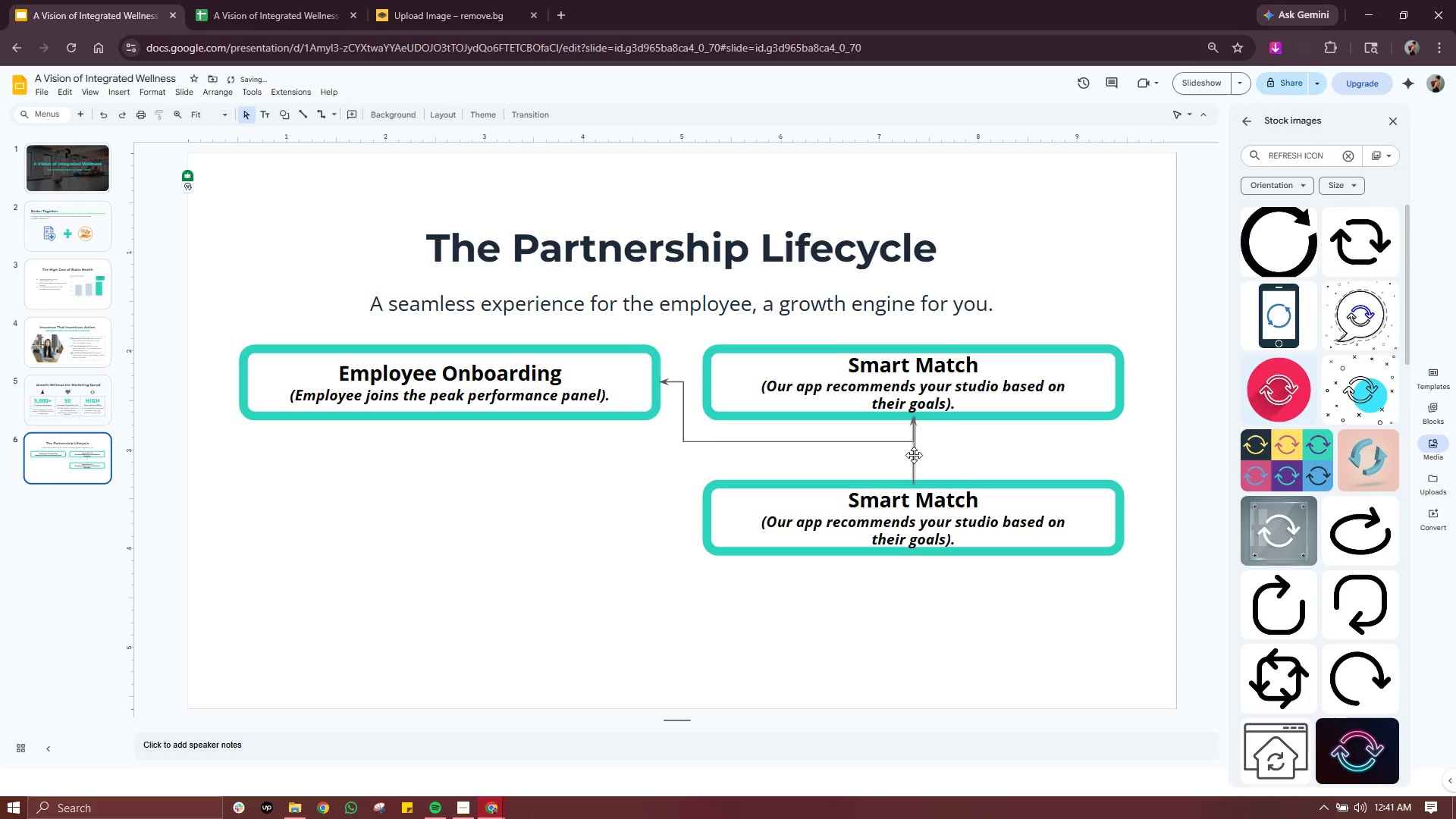 
left_click([913, 455])
 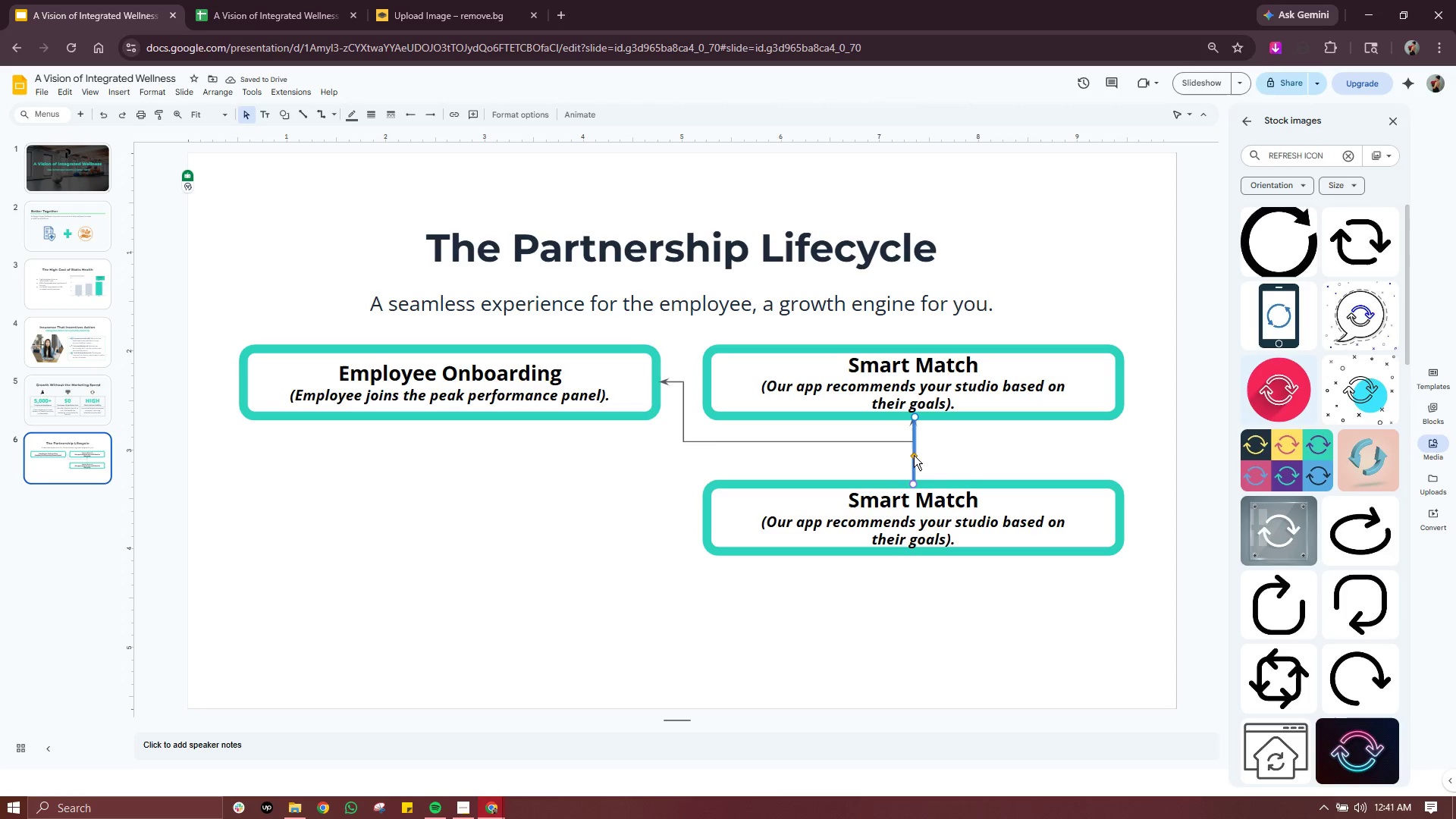 
left_click_drag(start_coordinate=[914, 455], to_coordinate=[949, 457])
 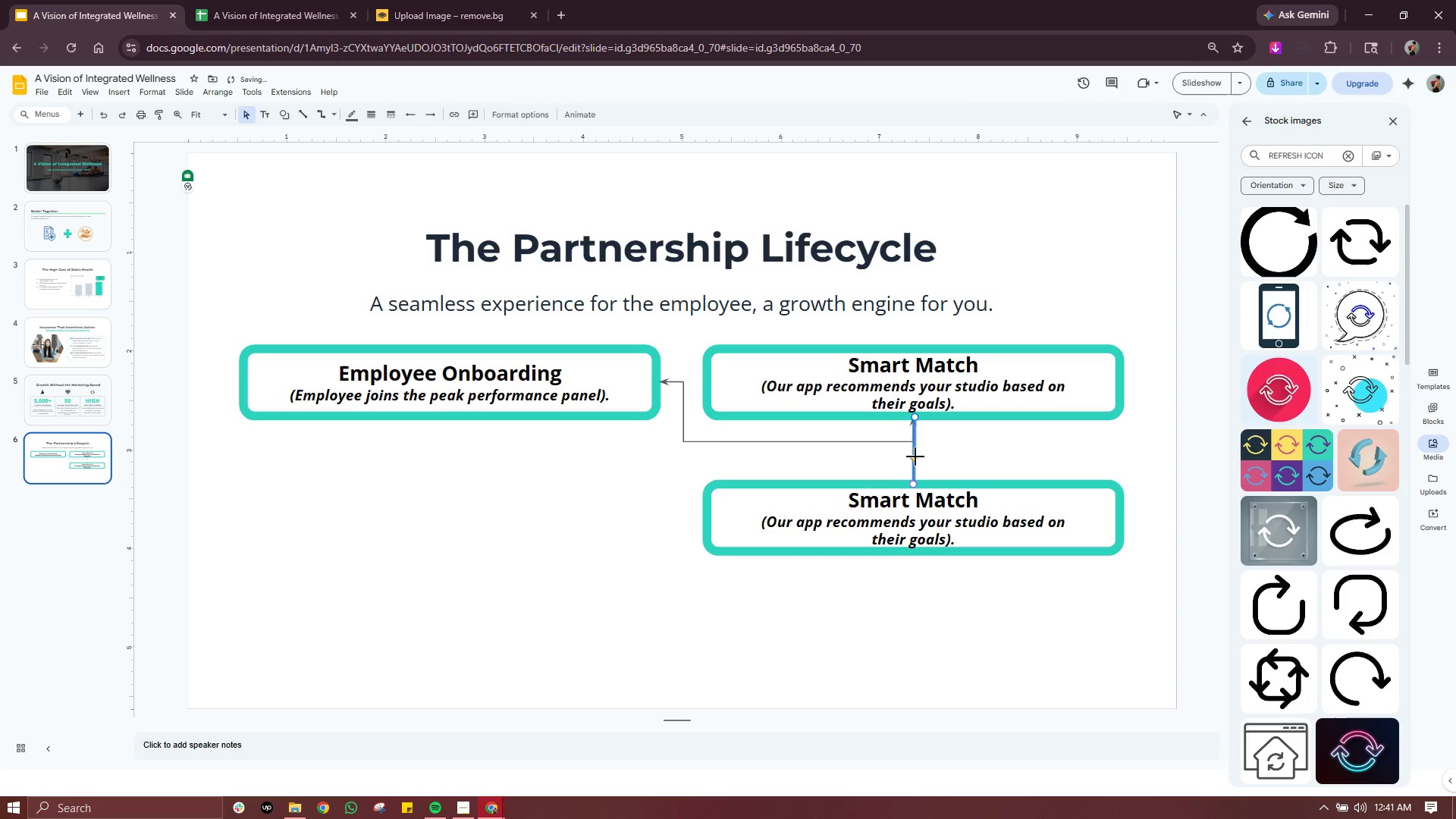 
left_click_drag(start_coordinate=[915, 457], to_coordinate=[855, 456])
 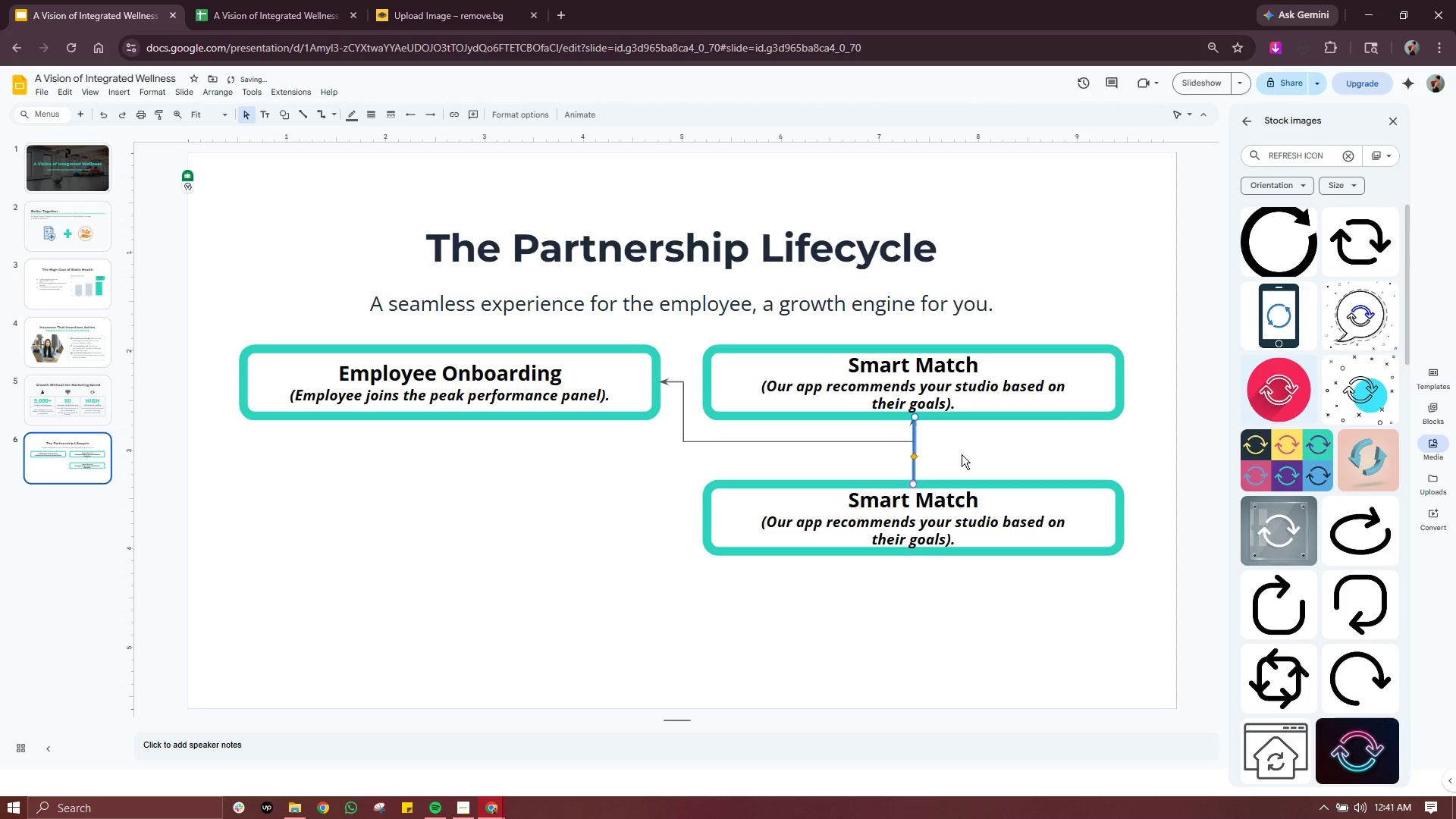 
left_click([962, 454])
 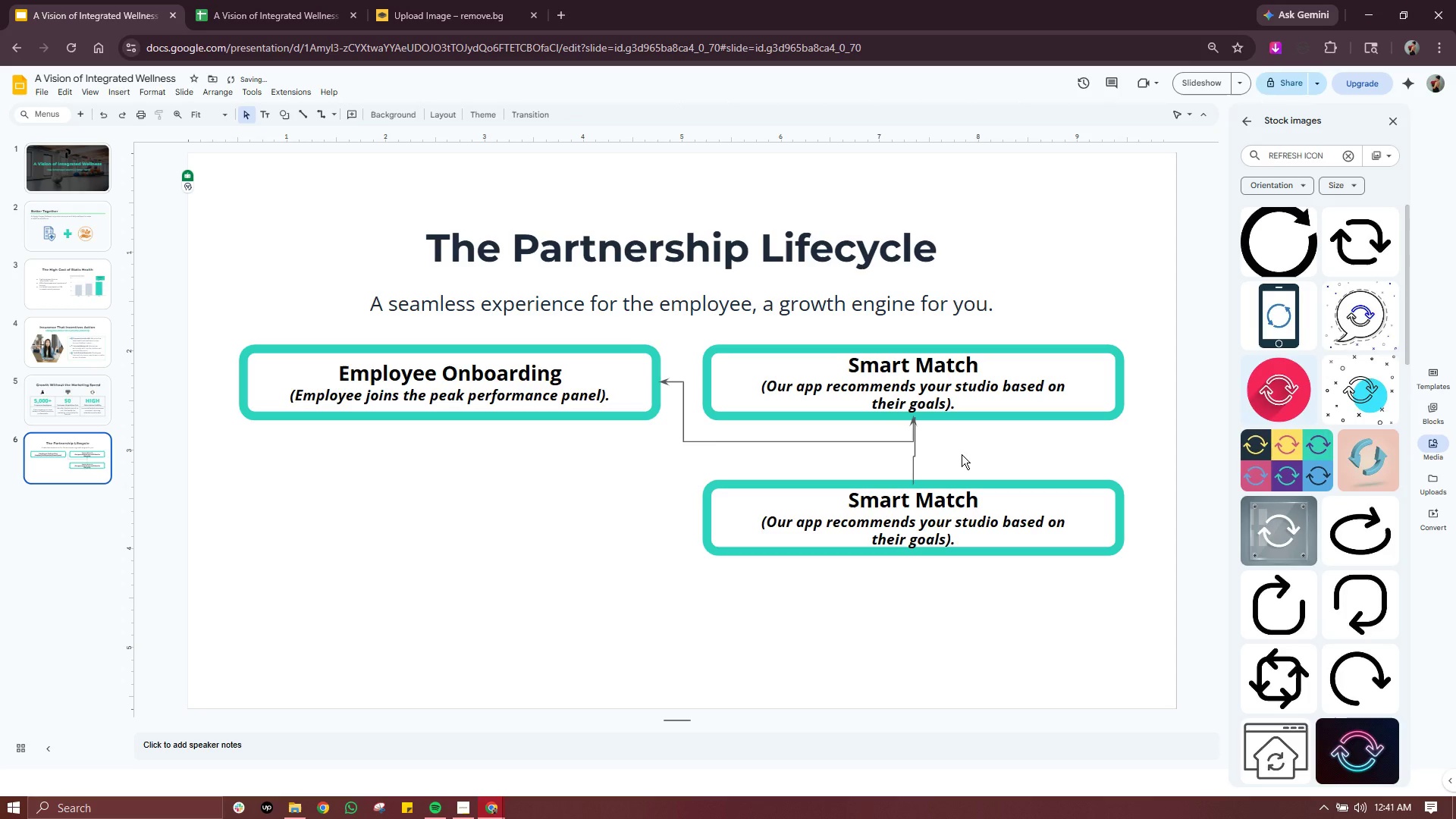 
key(Control+Z)
 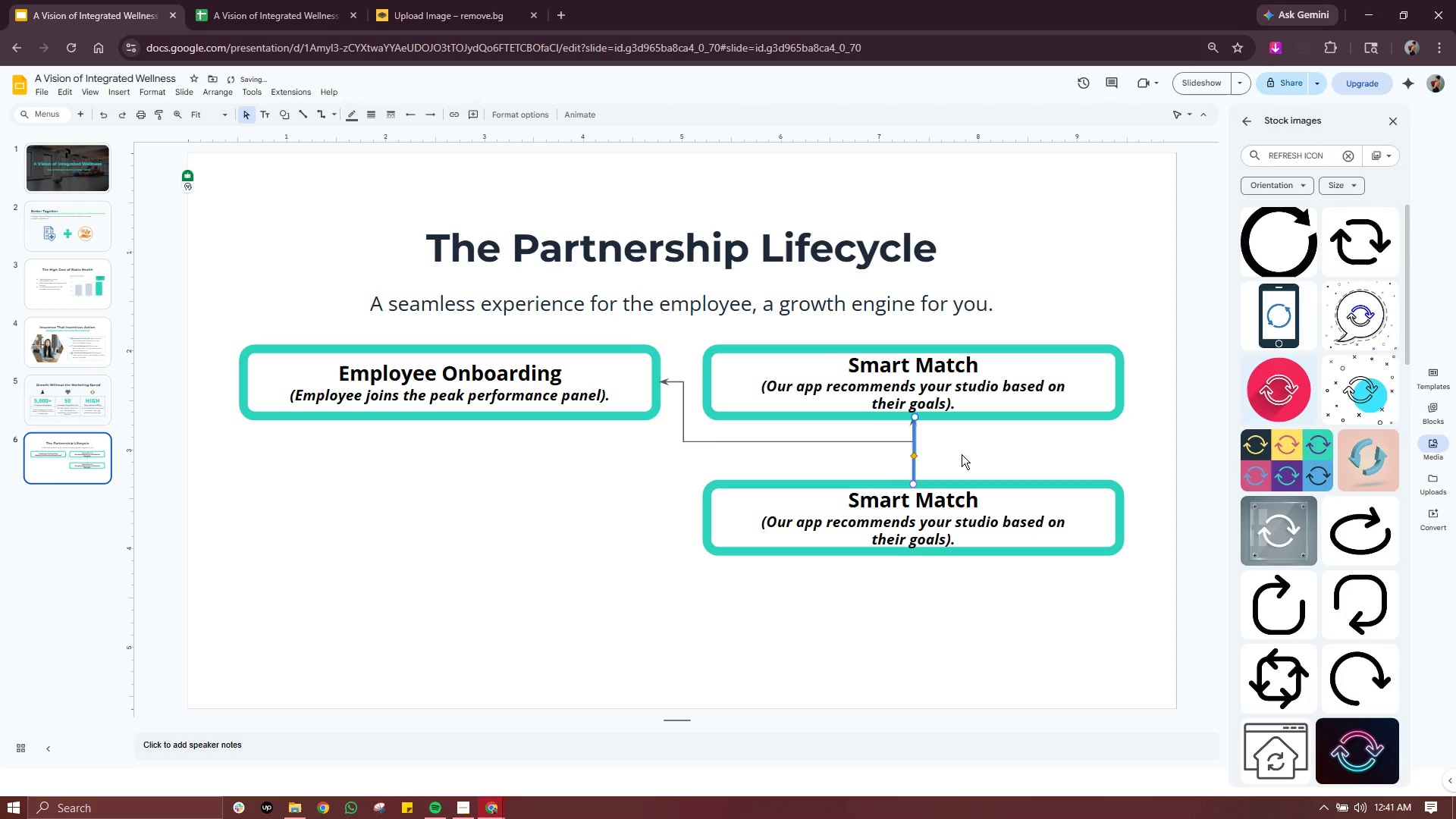 
key(Control+Z)
 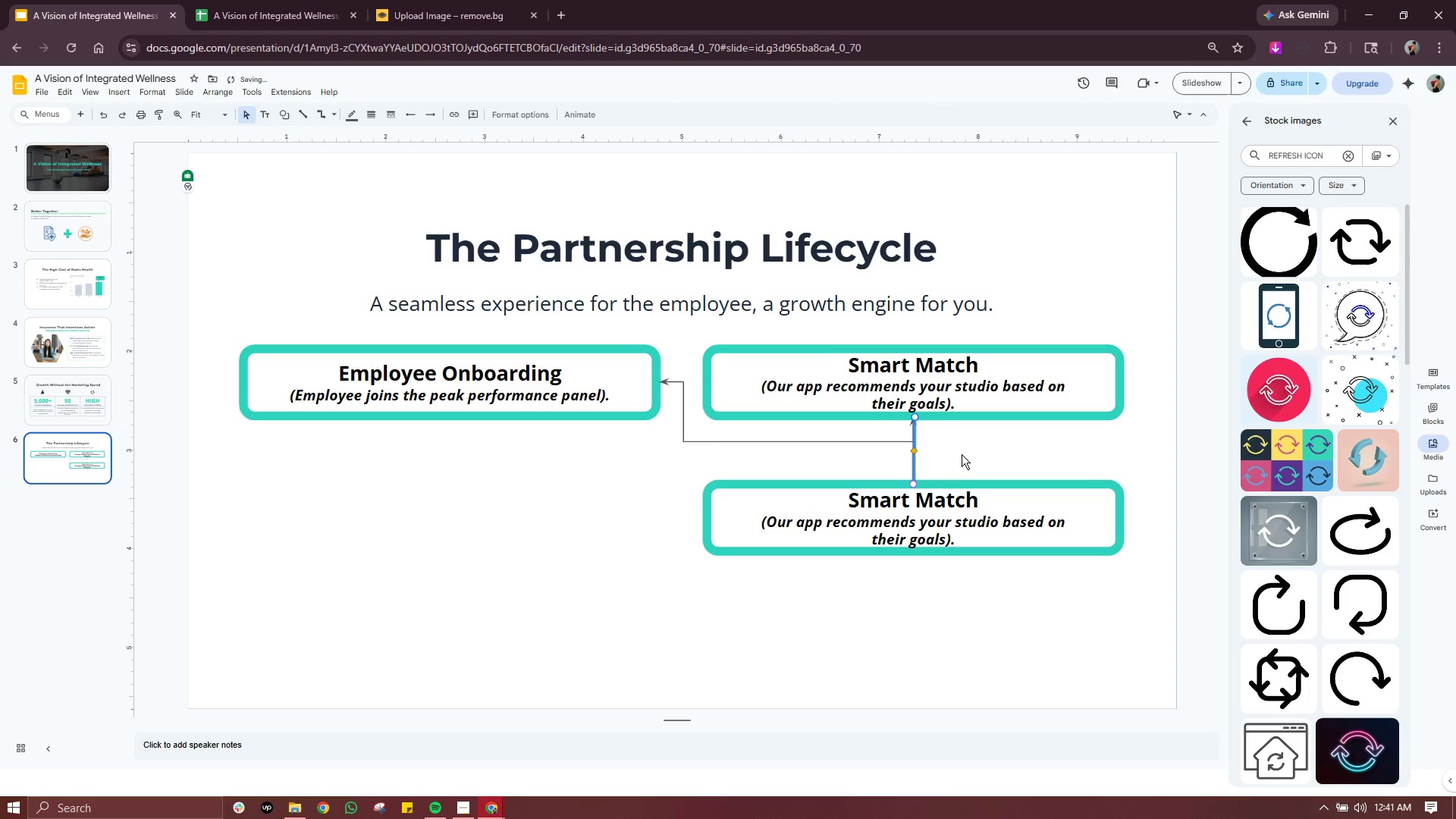 
key(Control+Z)
 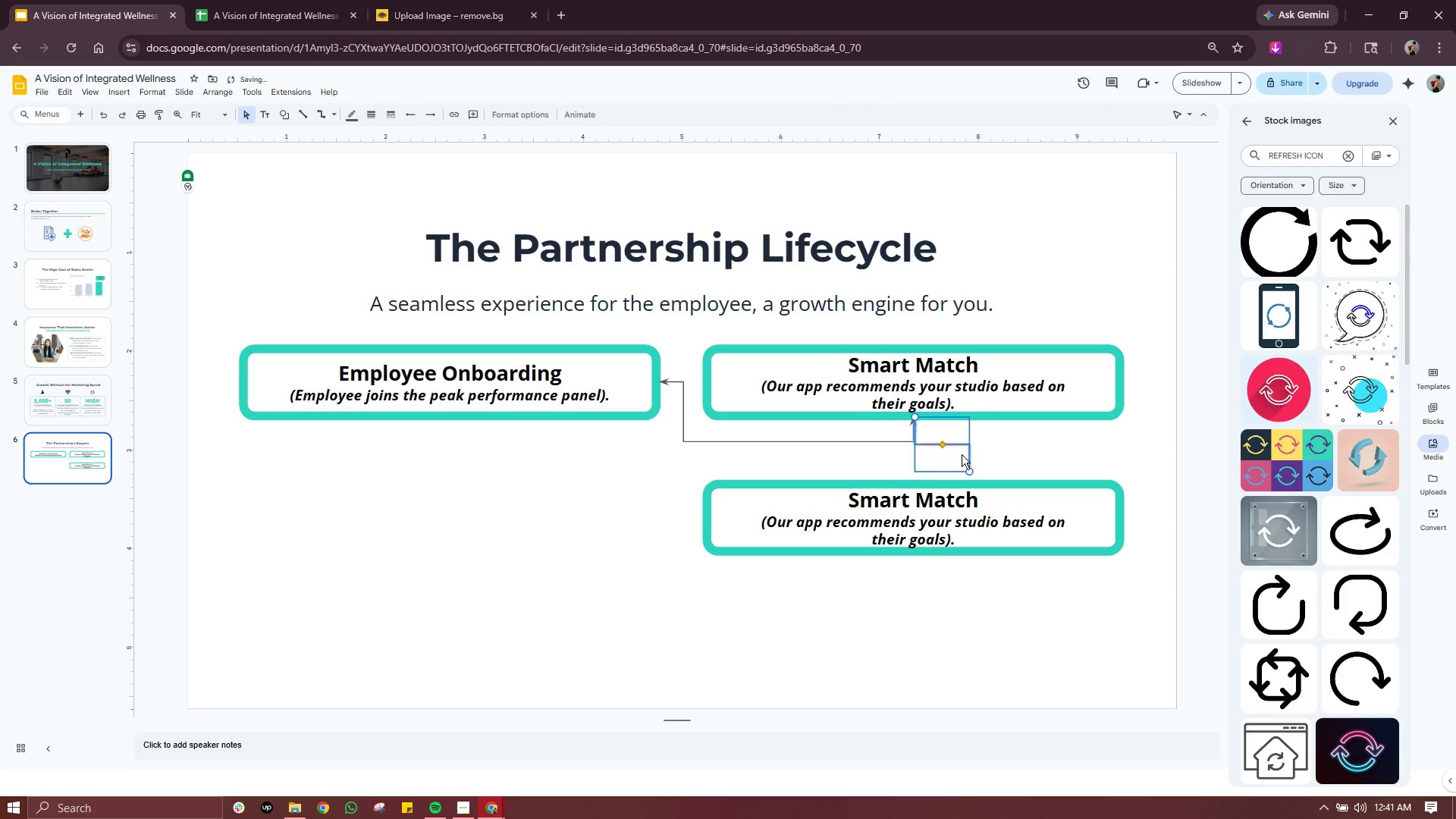 
key(Control+Z)
 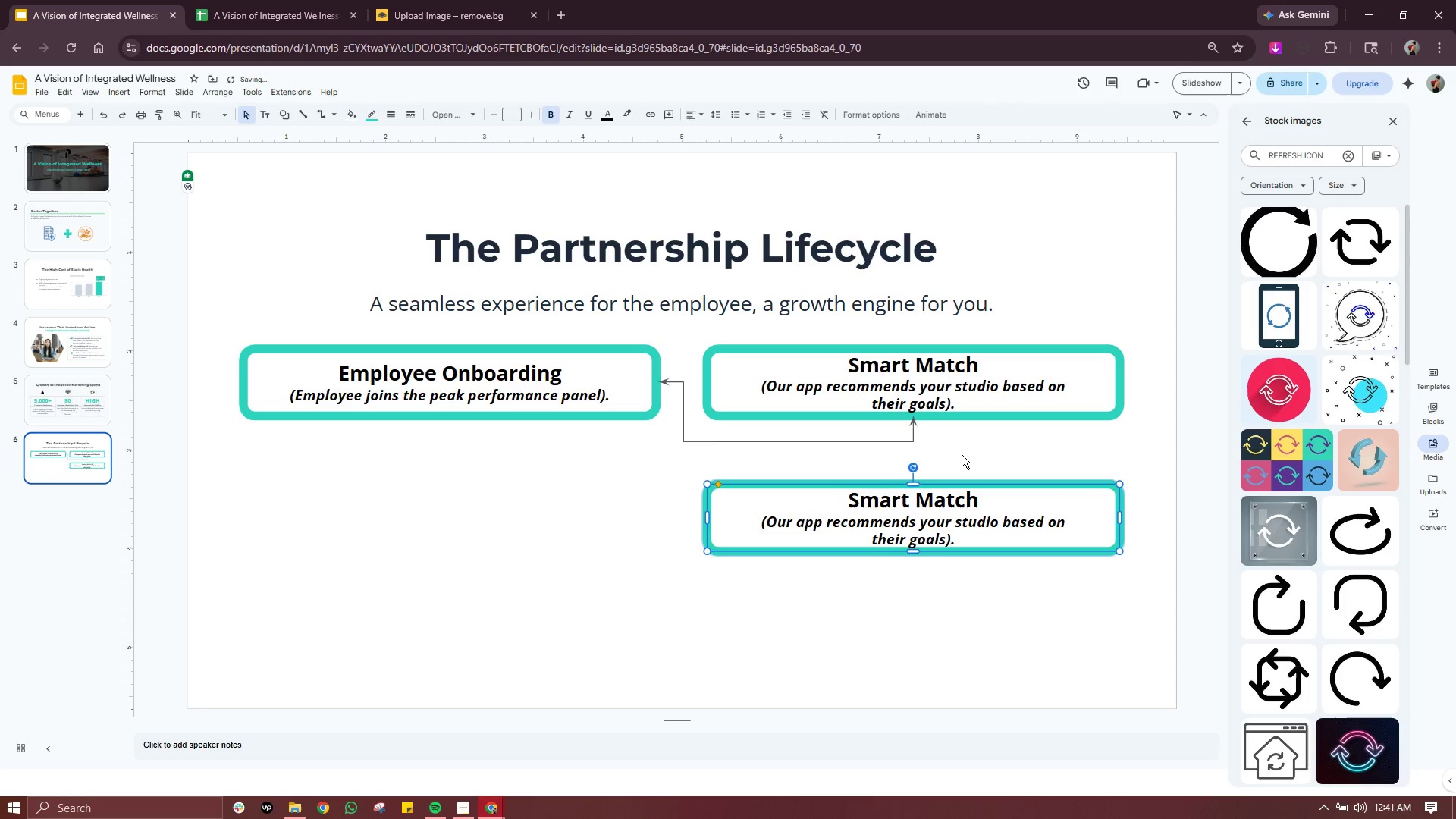 
key(Control+Z)
 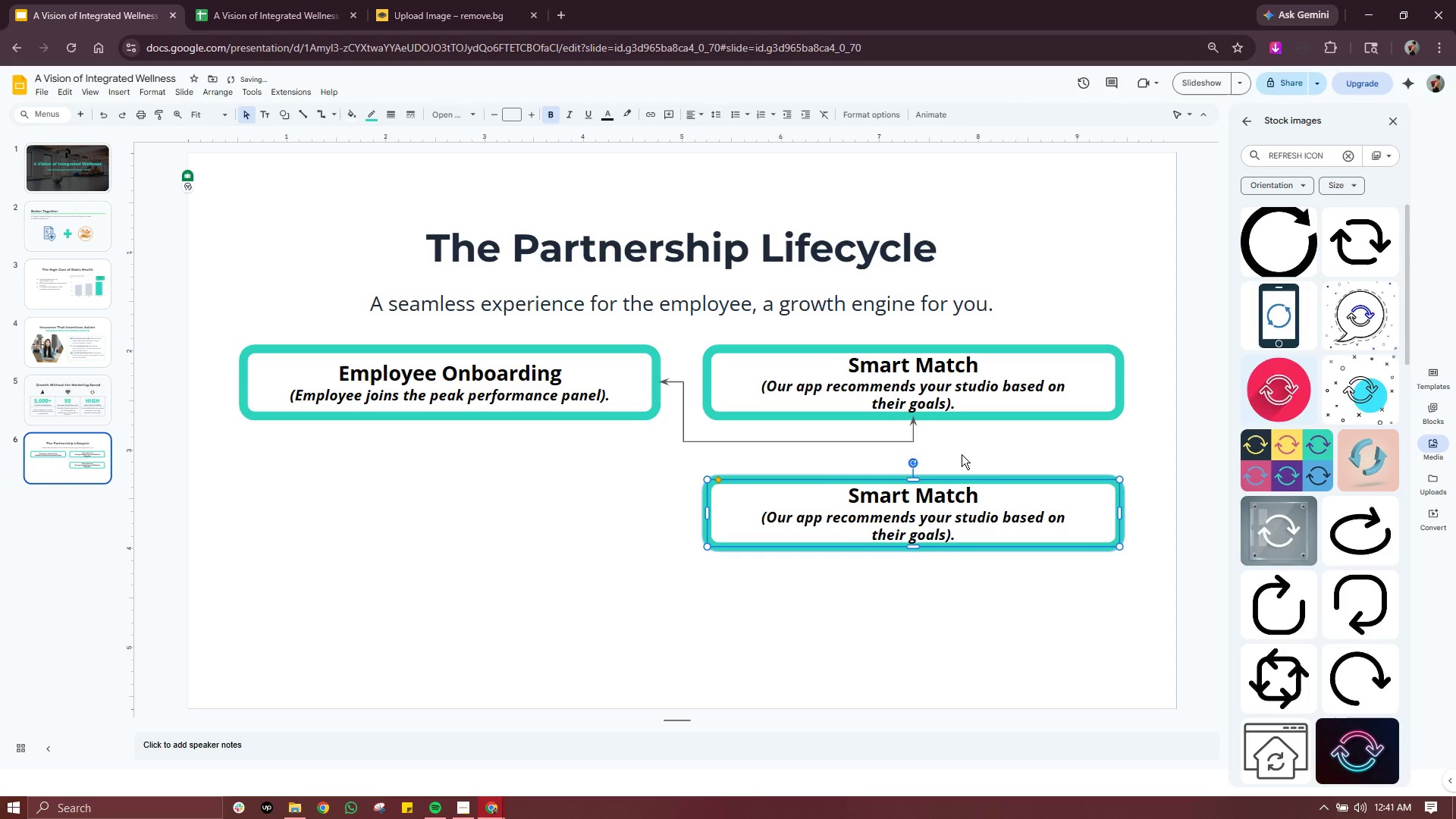 
key(Control+Z)
 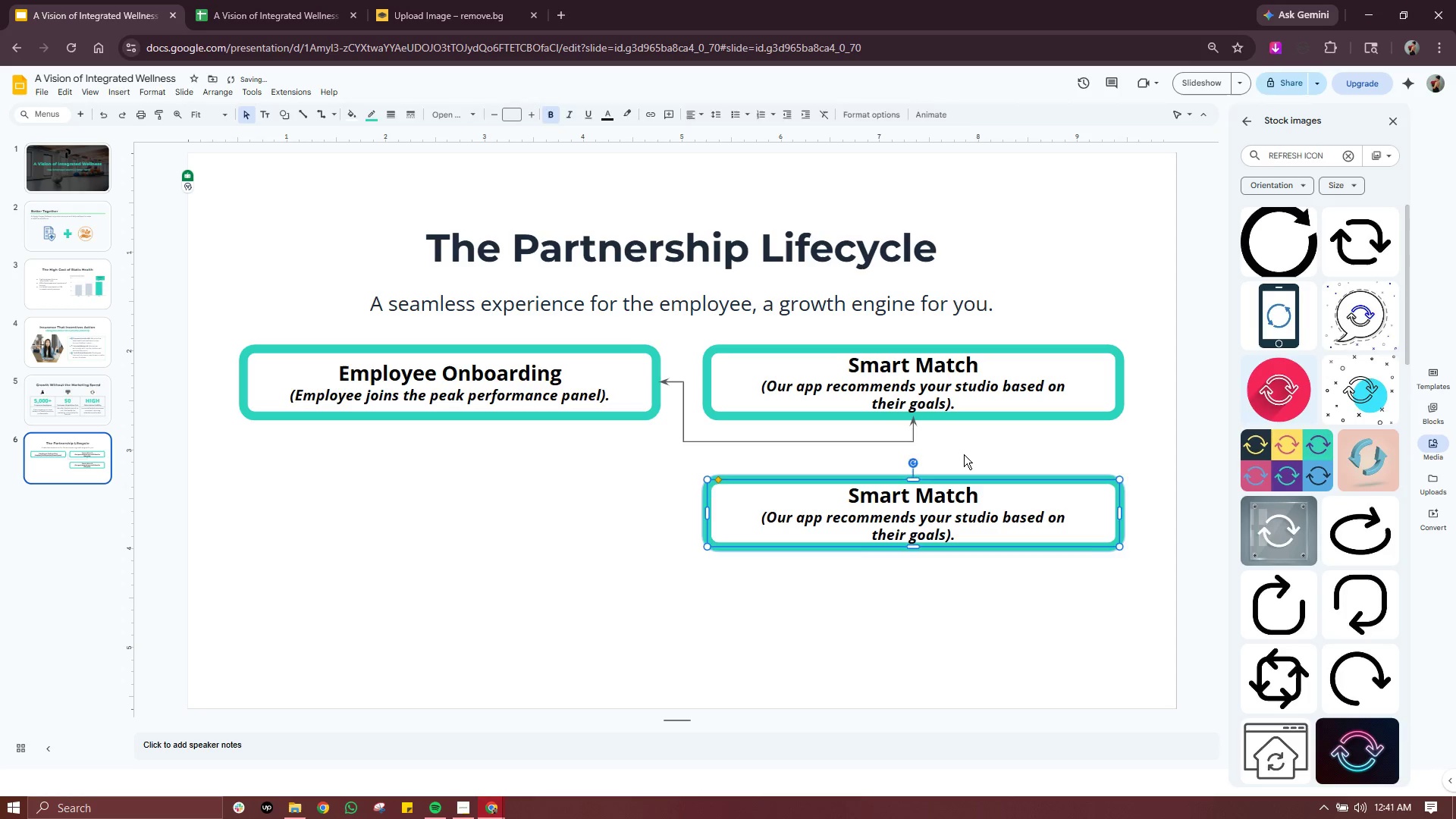 
left_click([964, 454])
 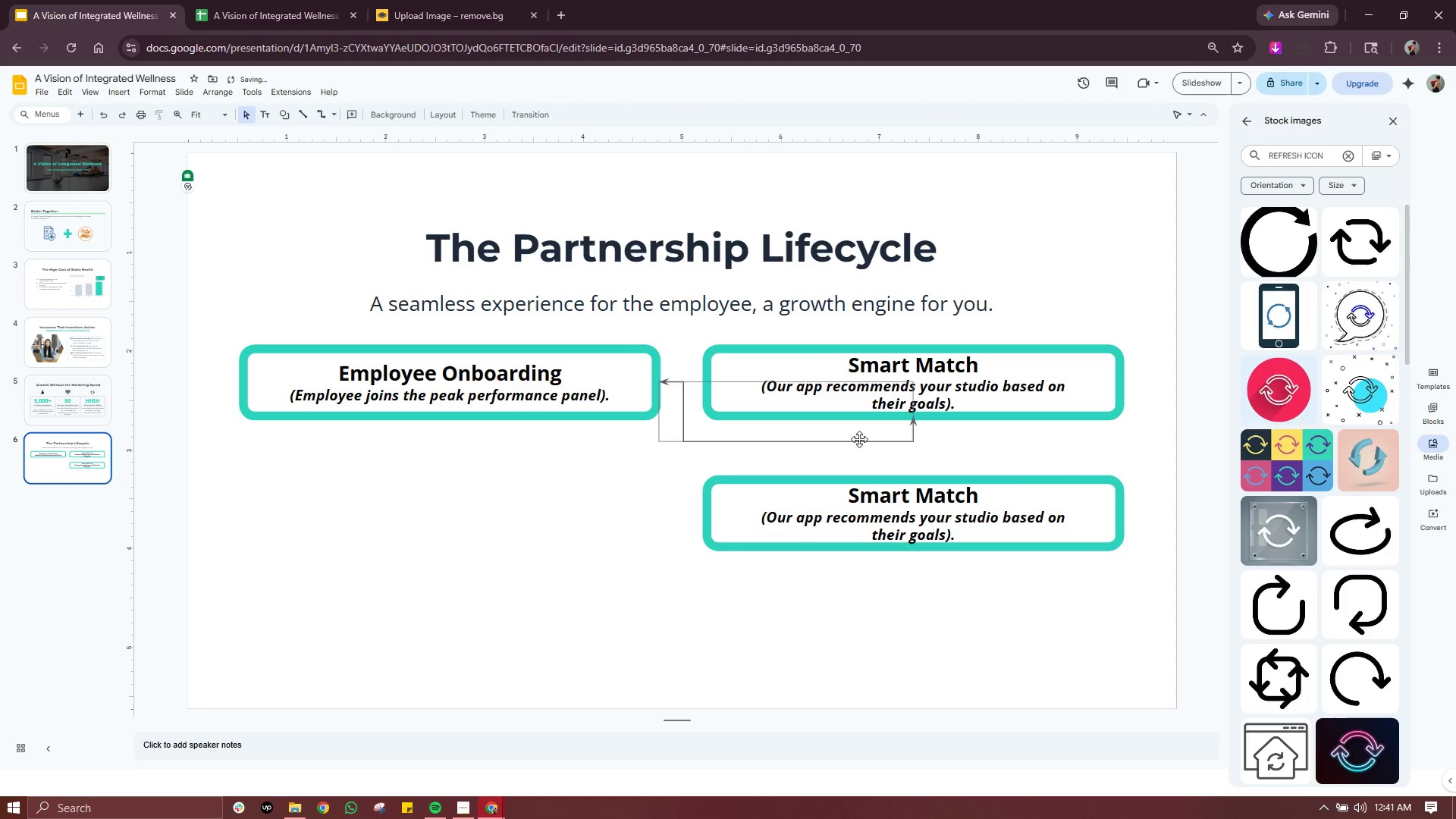 
left_click([859, 439])
 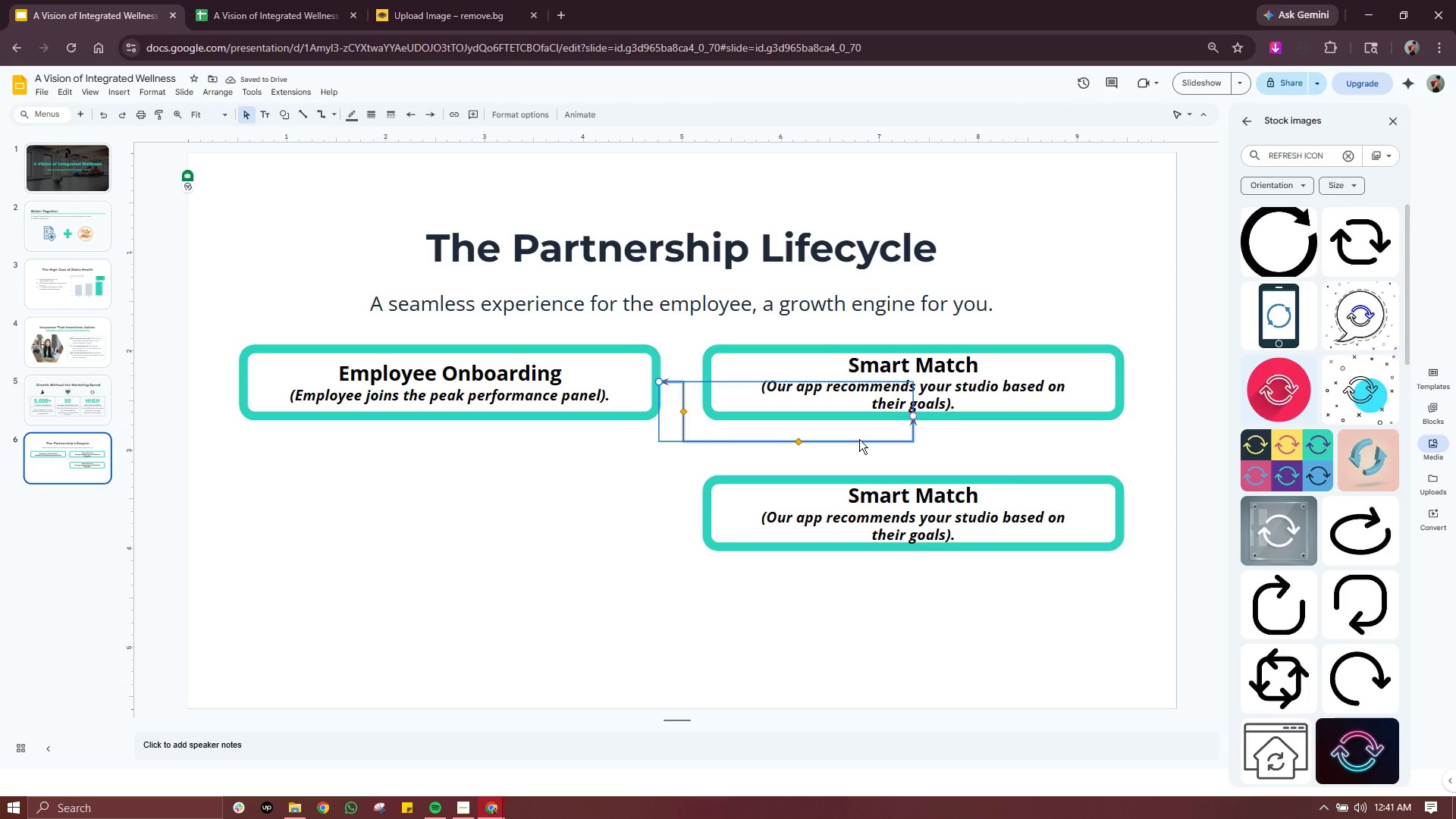 
key(Delete)
 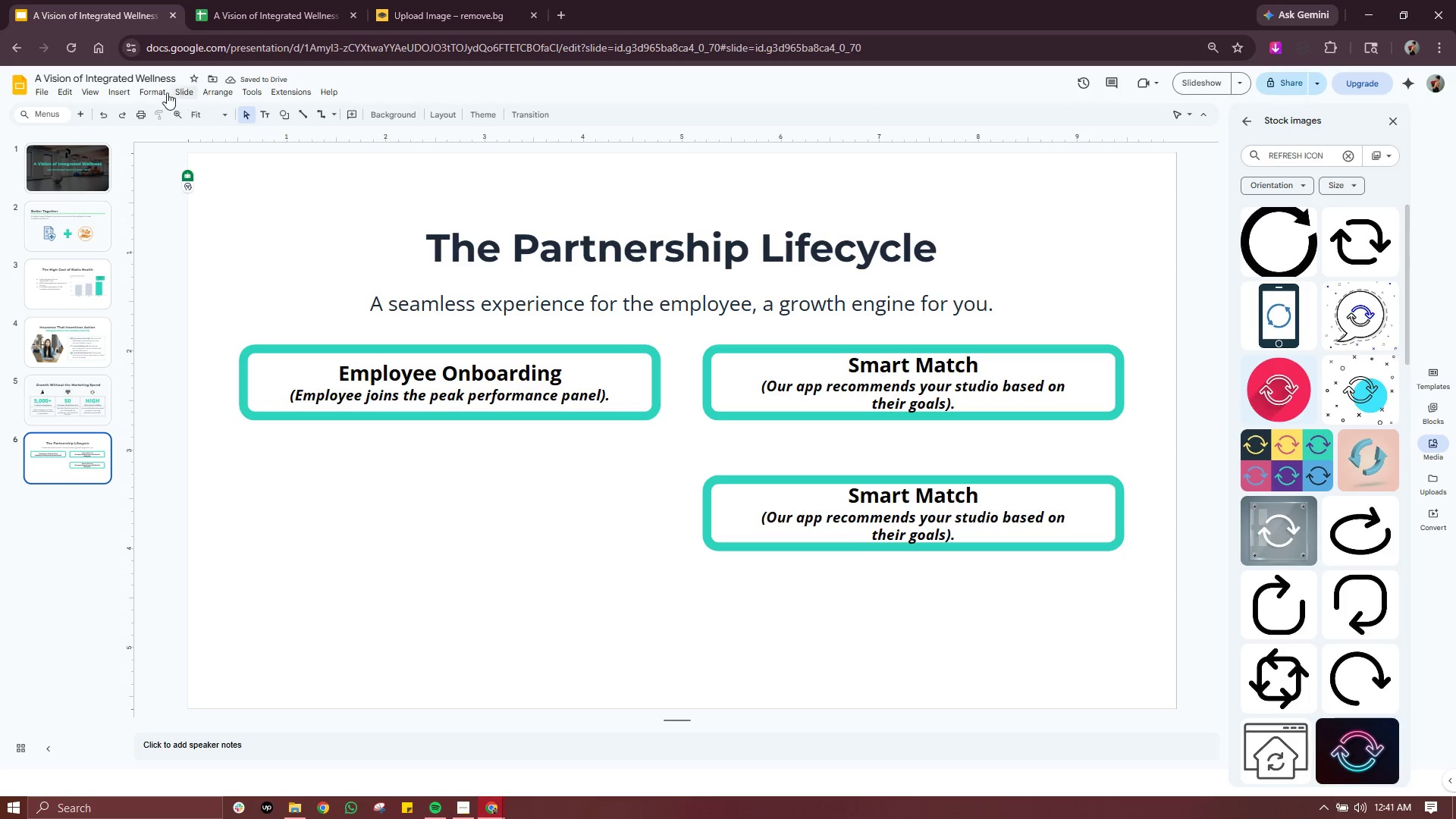 
left_click([337, 111])
 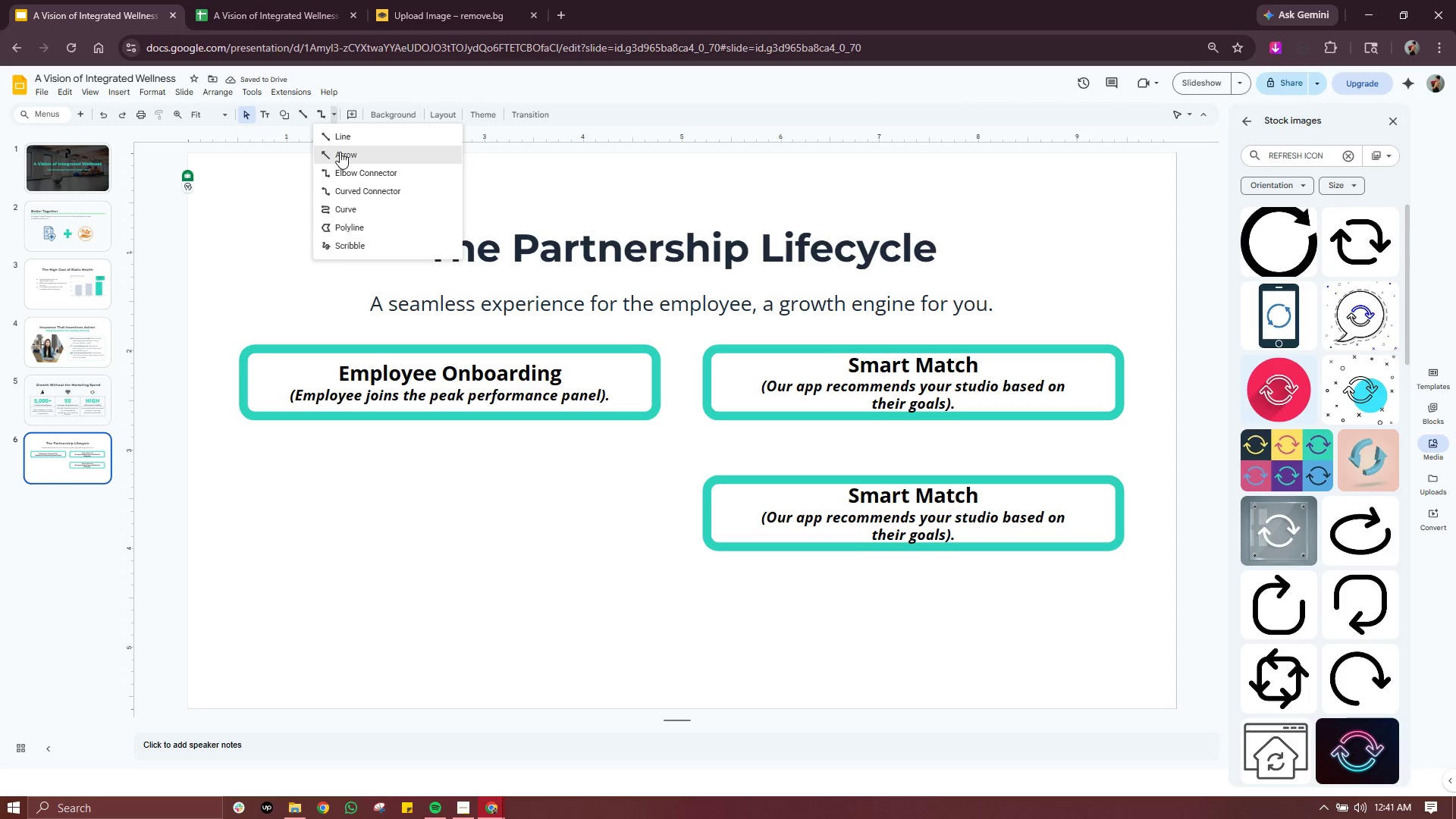 
left_click([340, 152])
 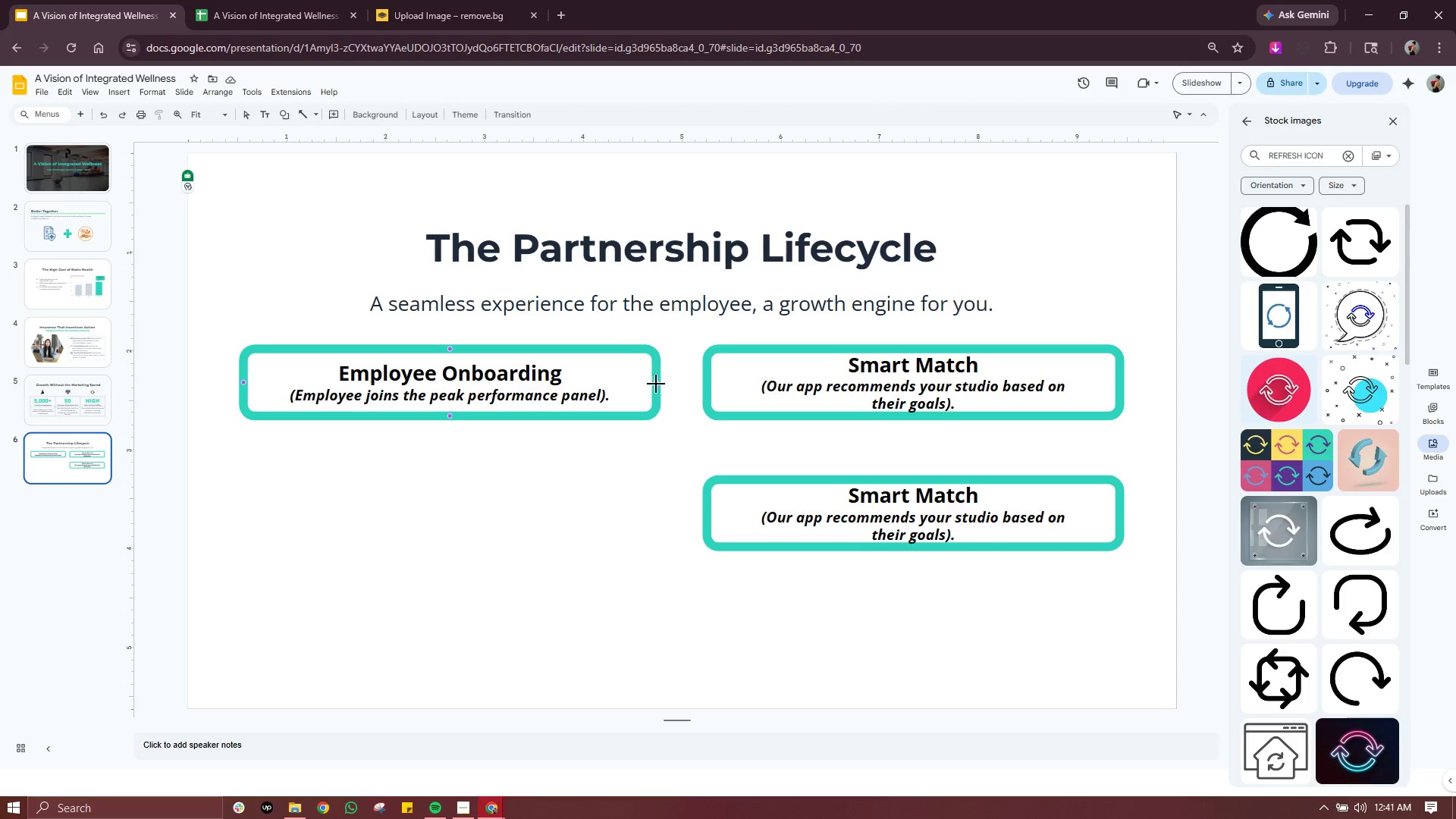 
left_click_drag(start_coordinate=[656, 384], to_coordinate=[709, 383])
 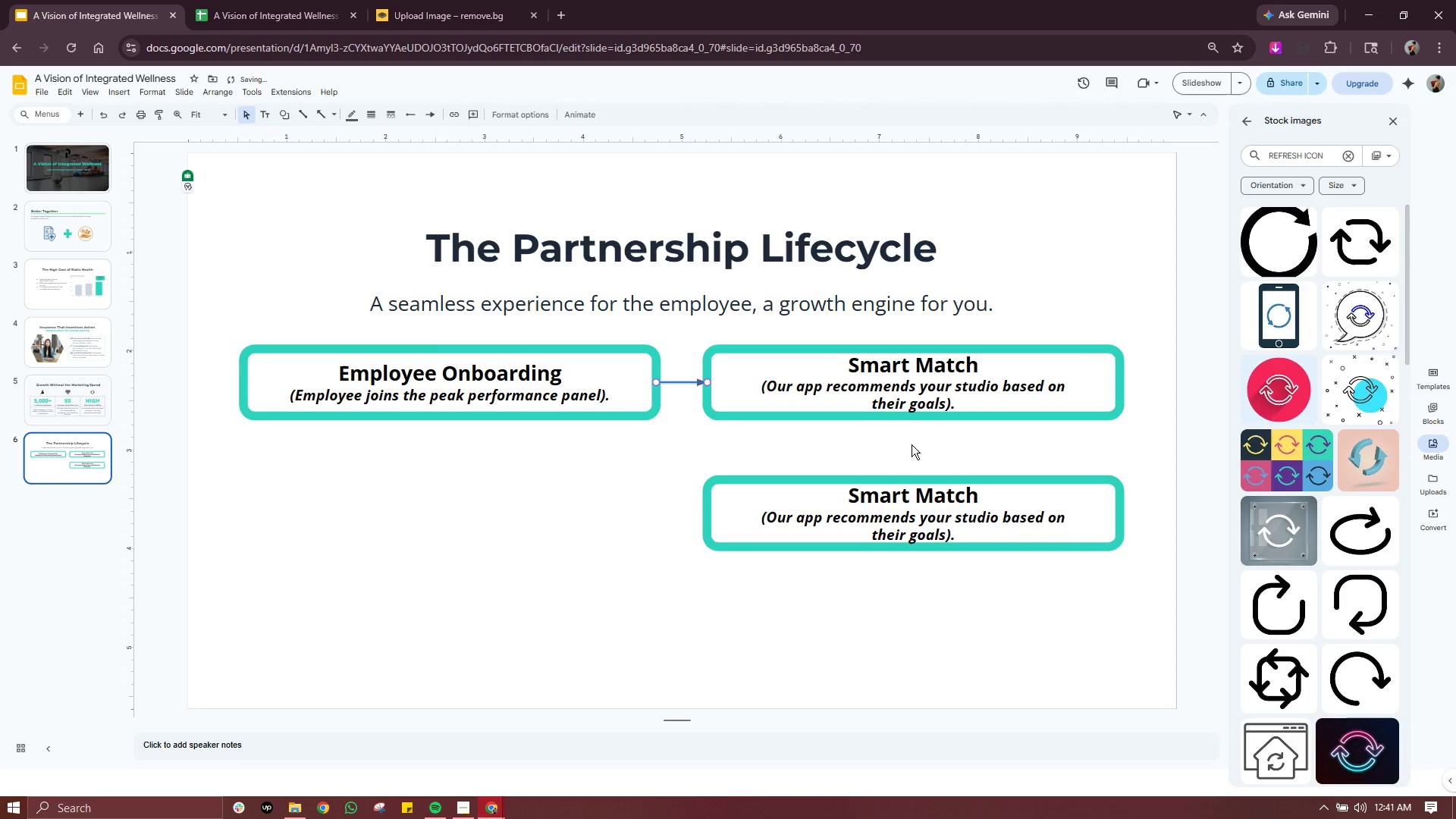 
left_click([912, 418])
 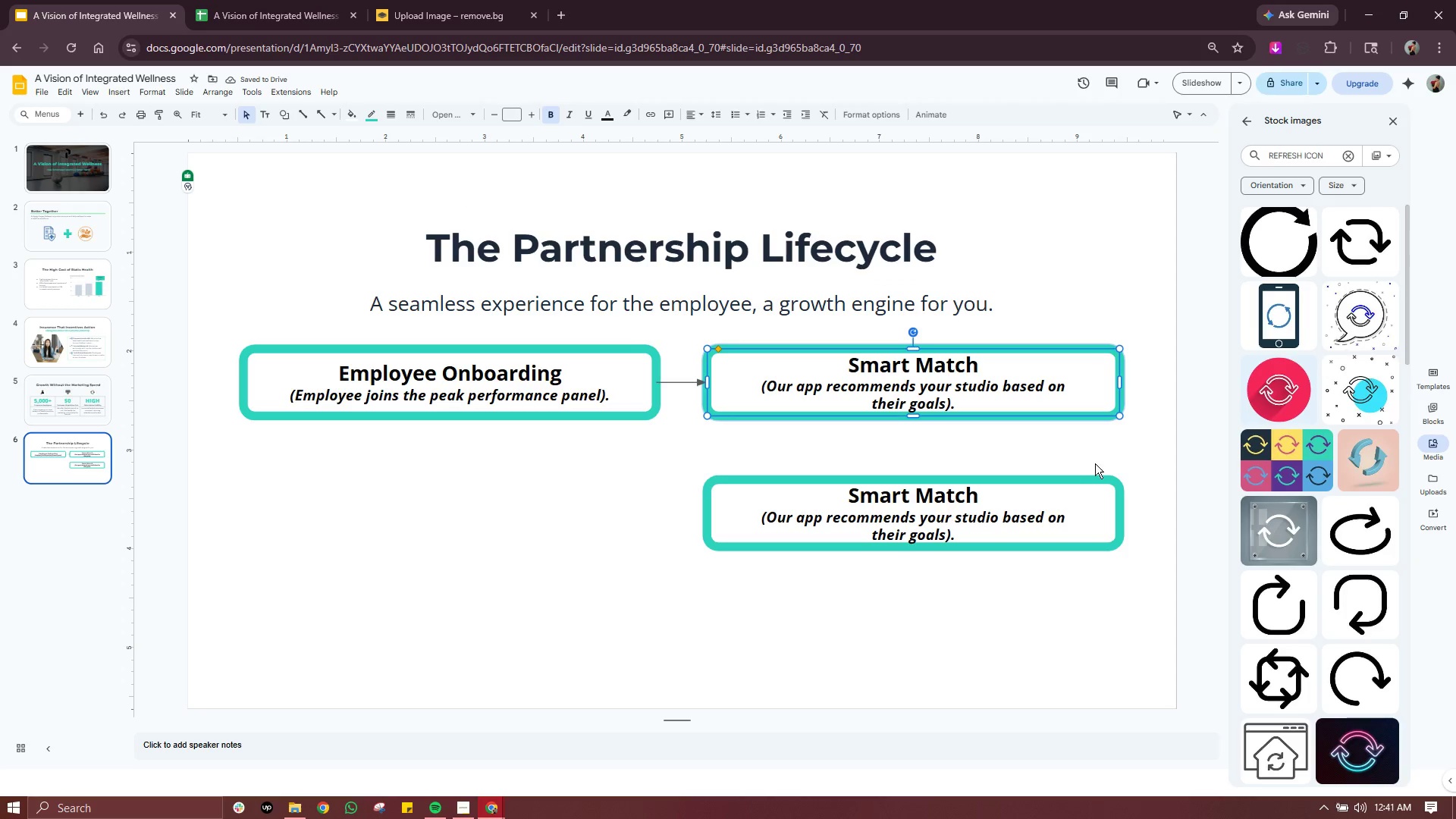 
left_click([1090, 479])
 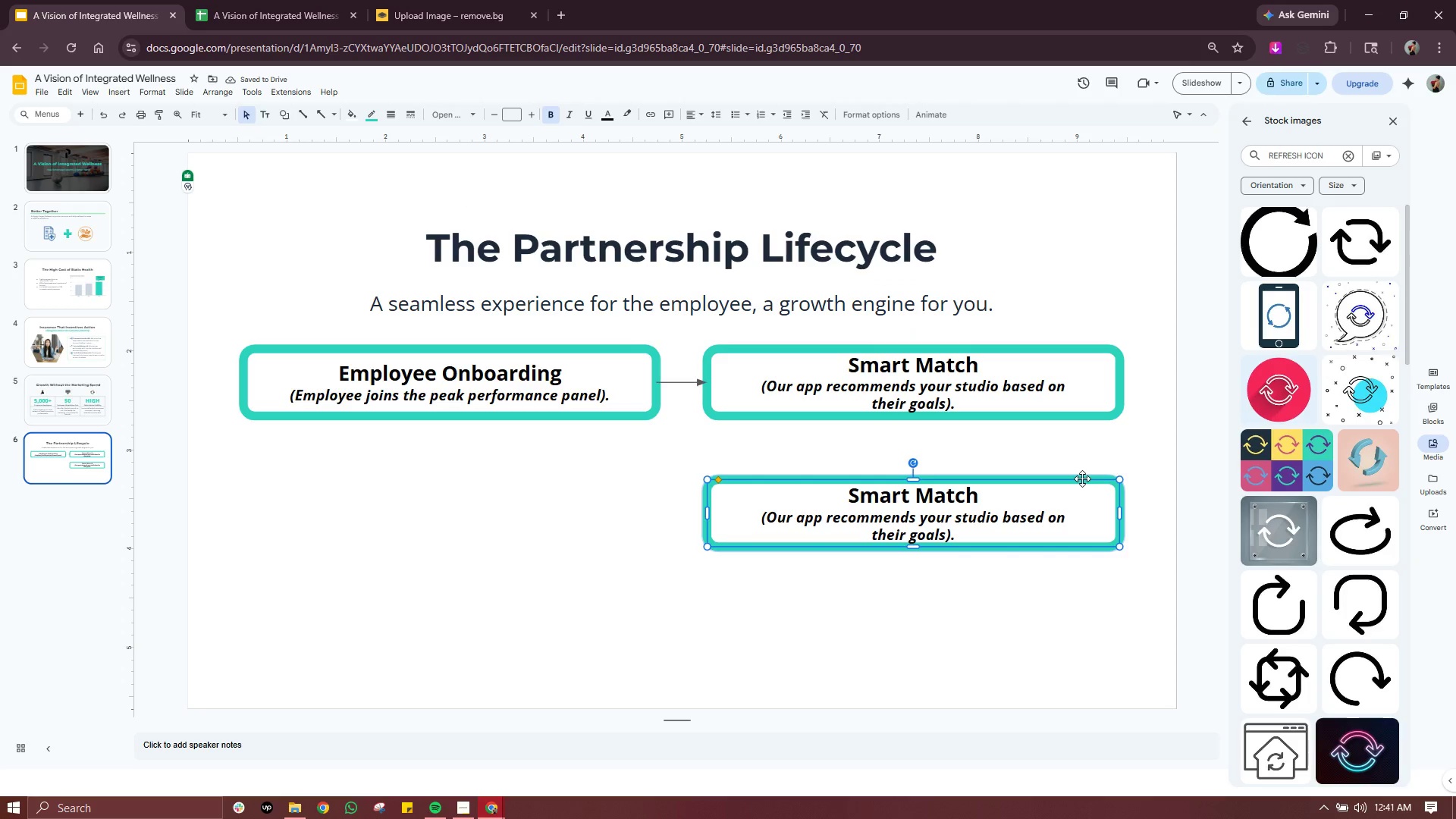 
left_click_drag(start_coordinate=[1082, 479], to_coordinate=[1082, 460])
 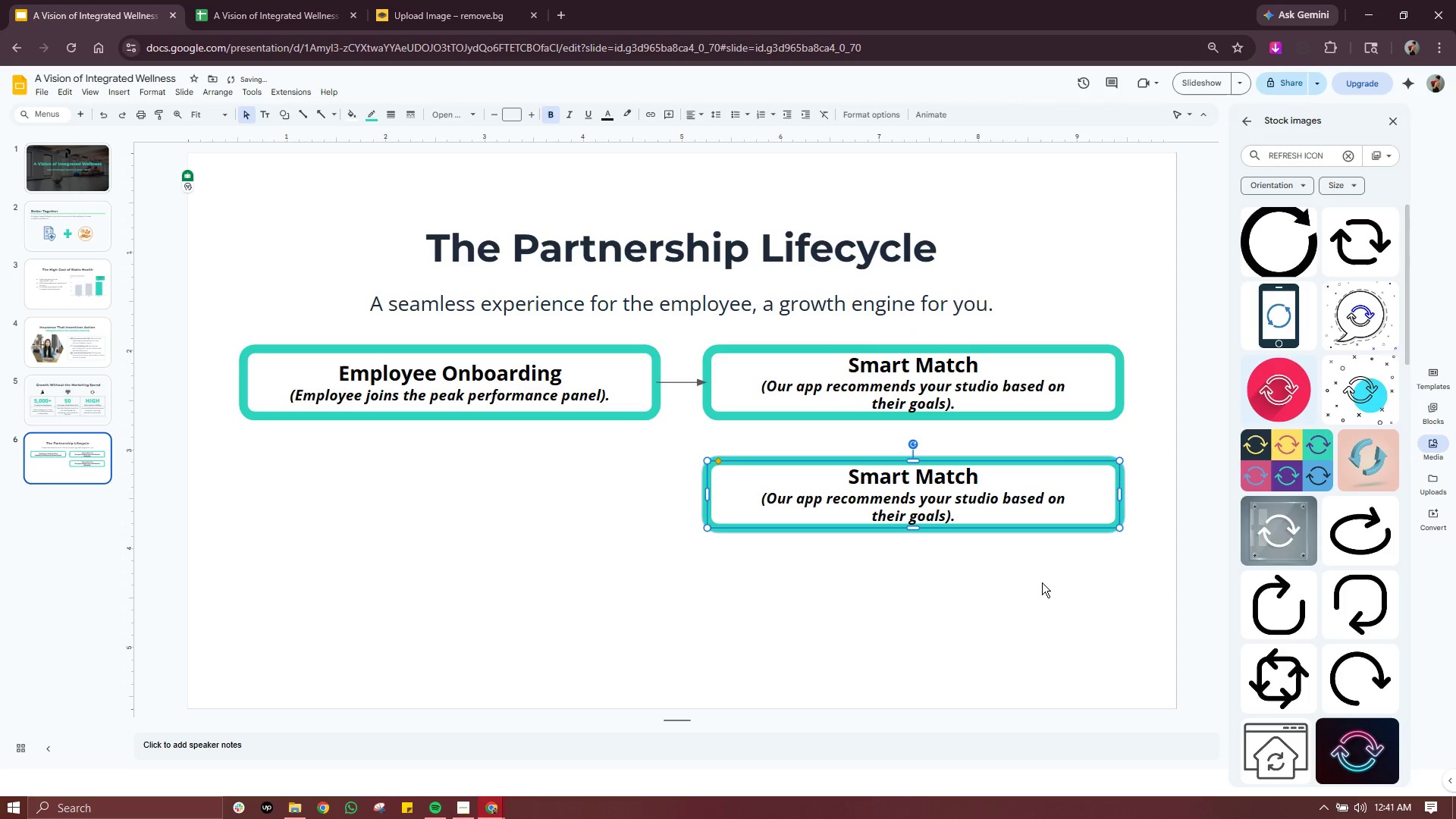 
left_click([1042, 585])
 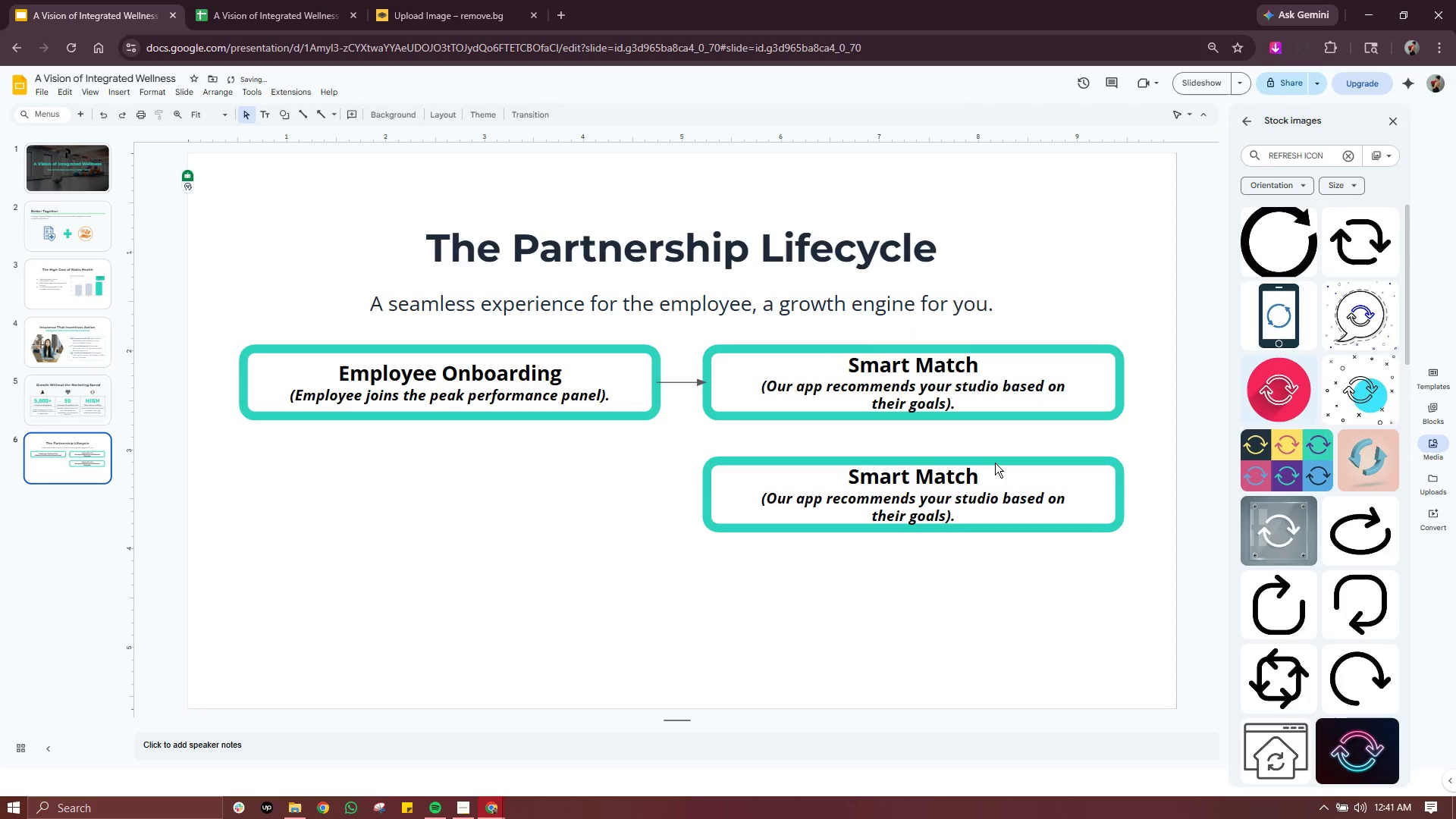 
left_click([995, 463])
 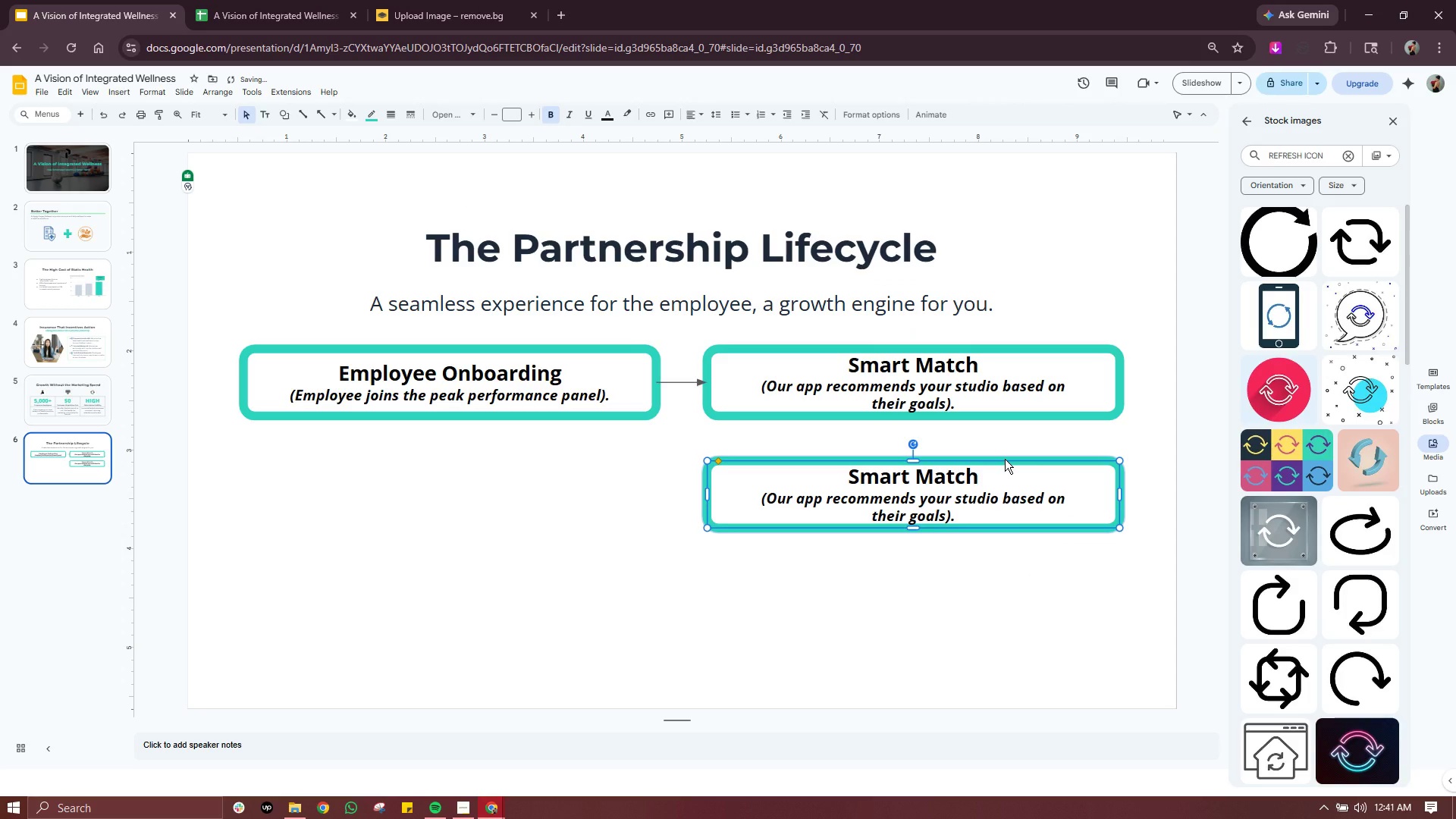 
left_click_drag(start_coordinate=[1005, 459], to_coordinate=[1005, 470])
 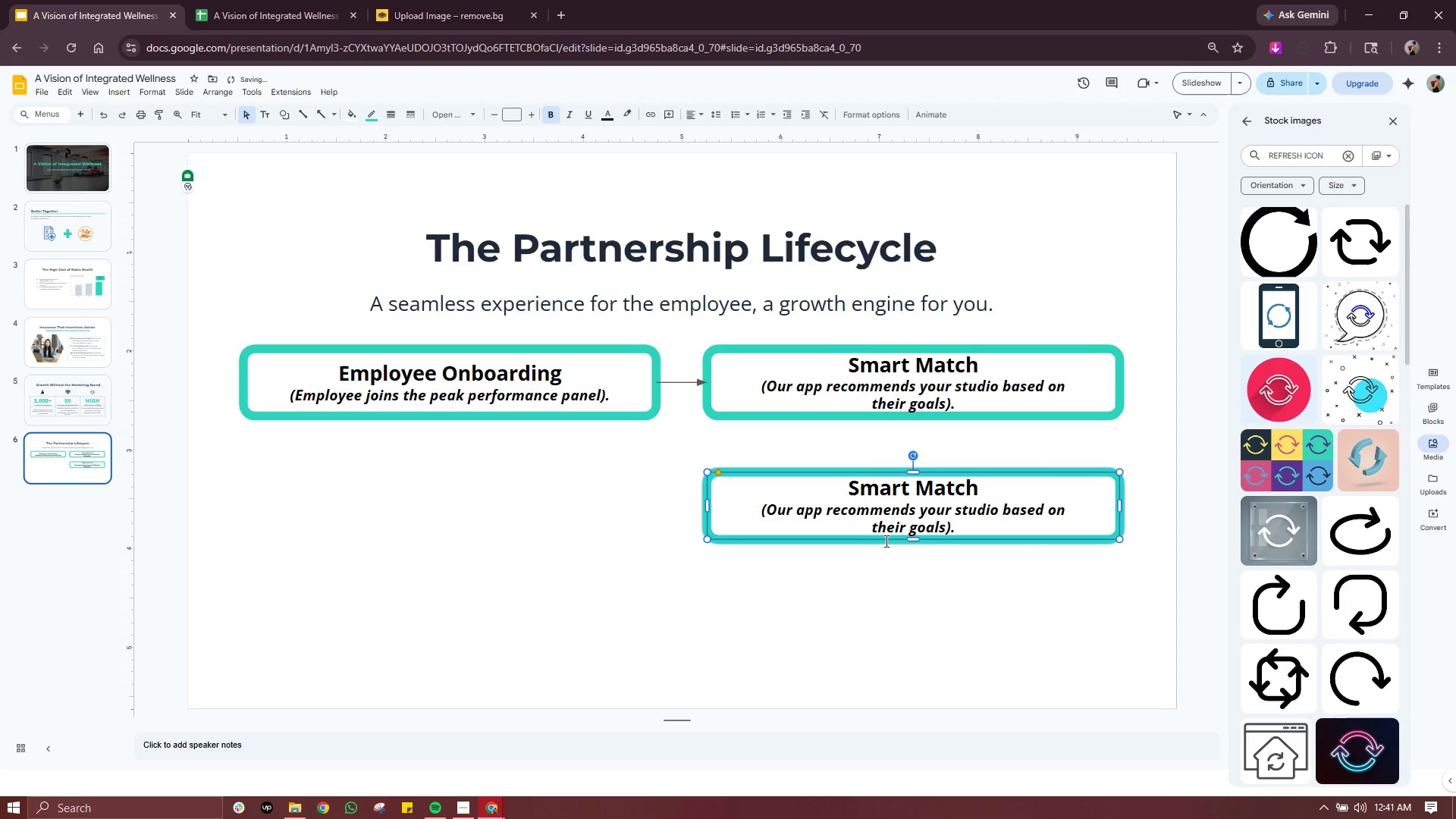 
left_click([755, 605])
 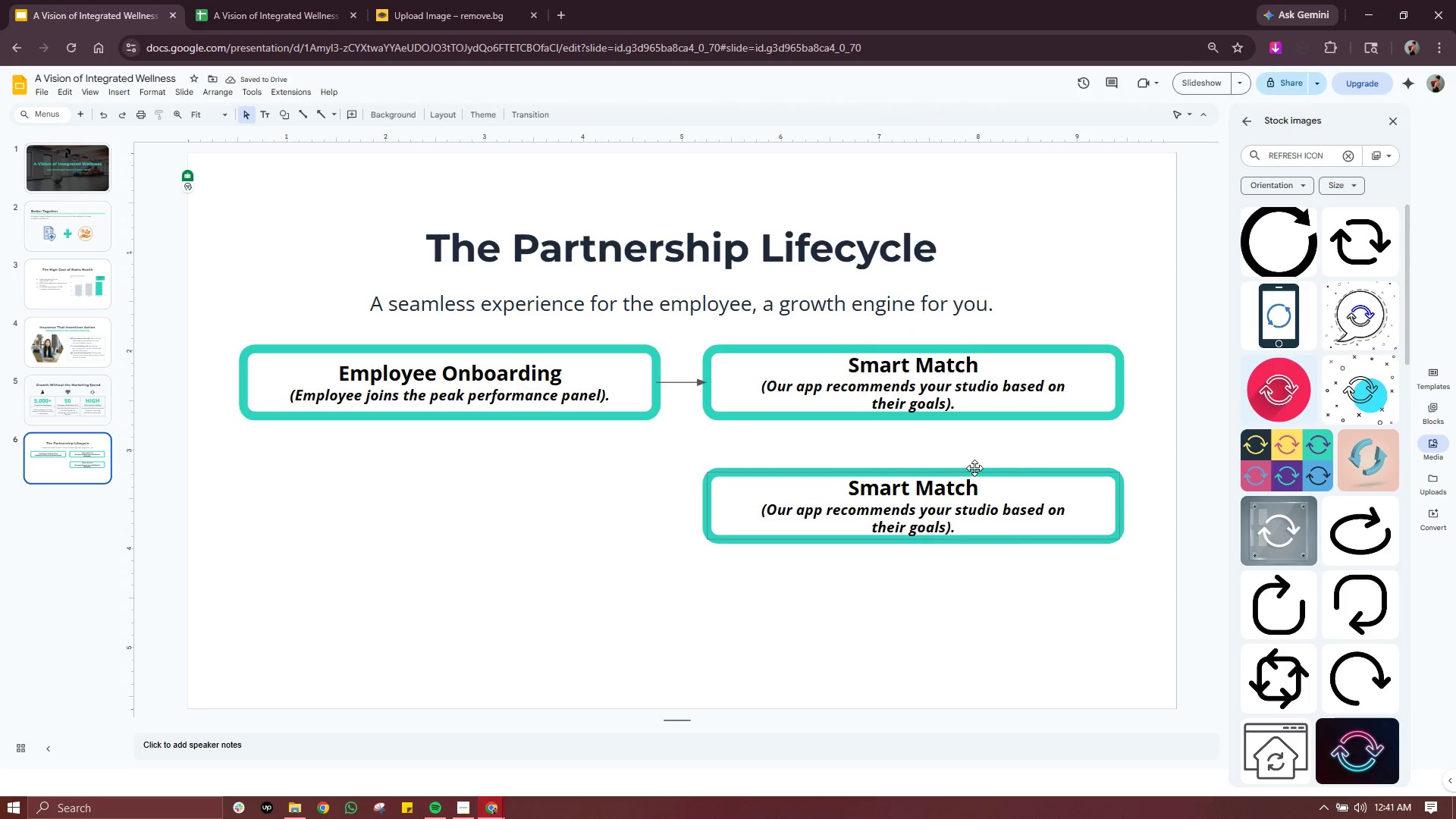 
left_click([974, 468])
 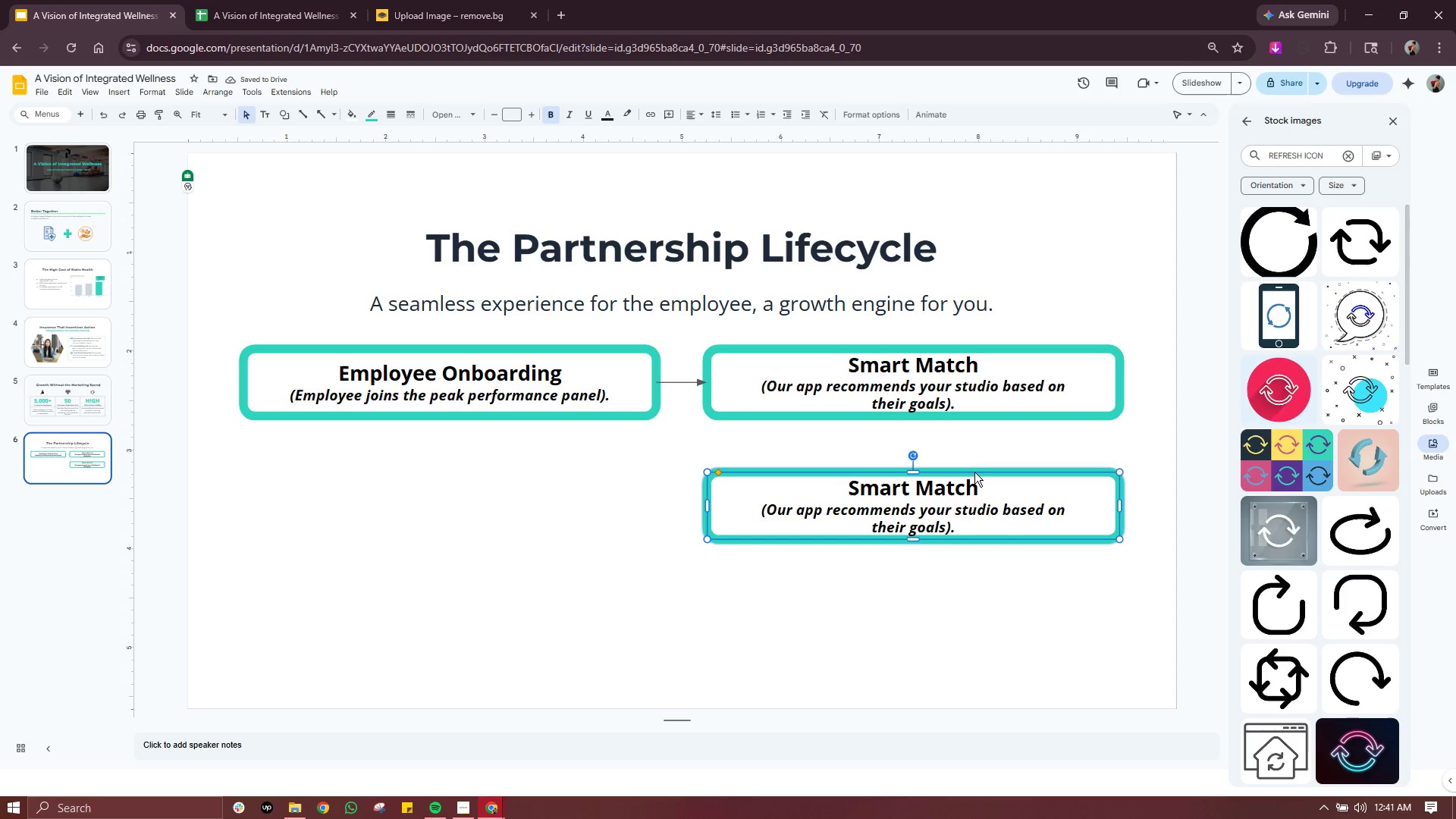 
left_click_drag(start_coordinate=[974, 472], to_coordinate=[974, 460])
 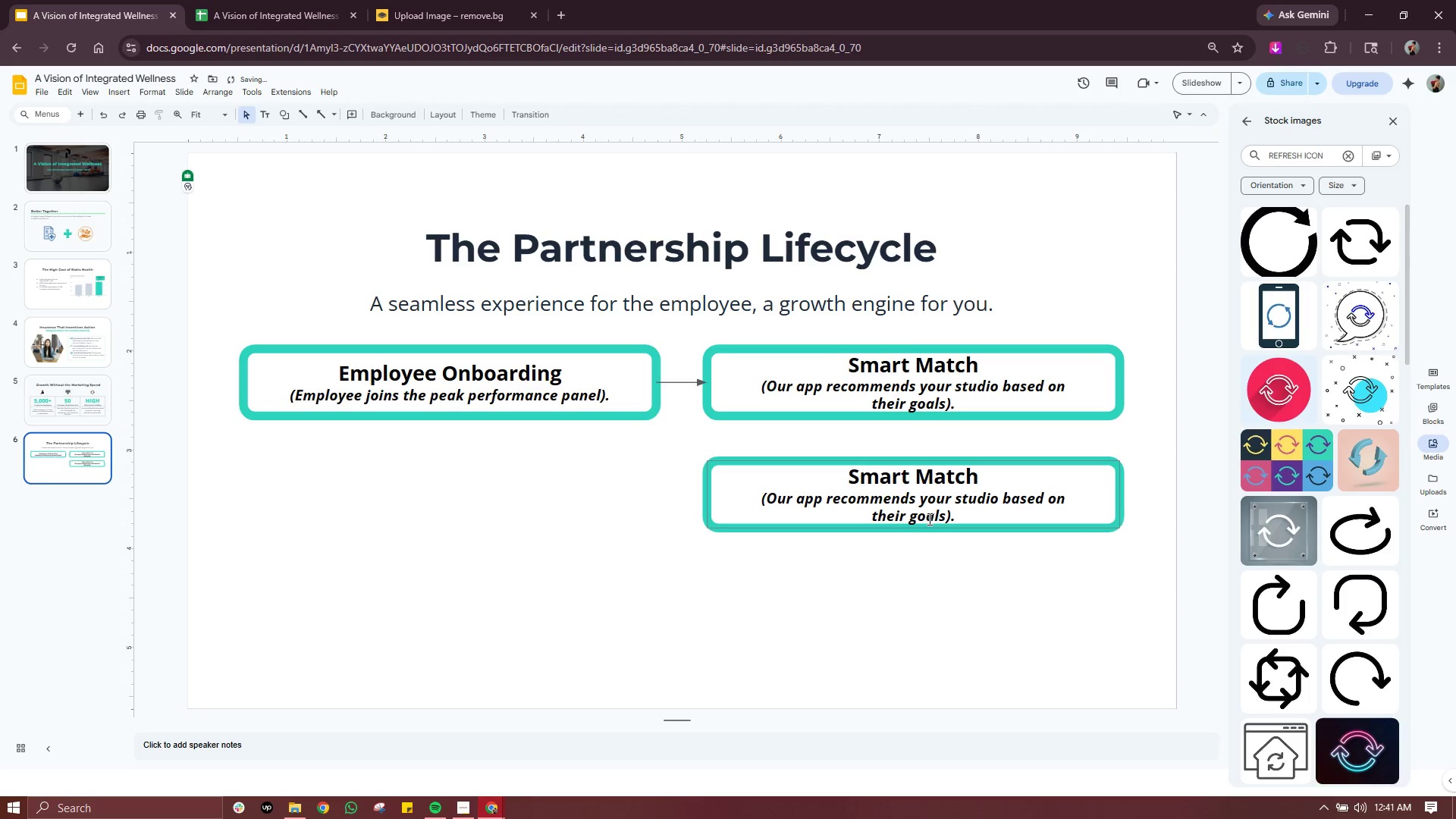 
left_click([918, 501])
 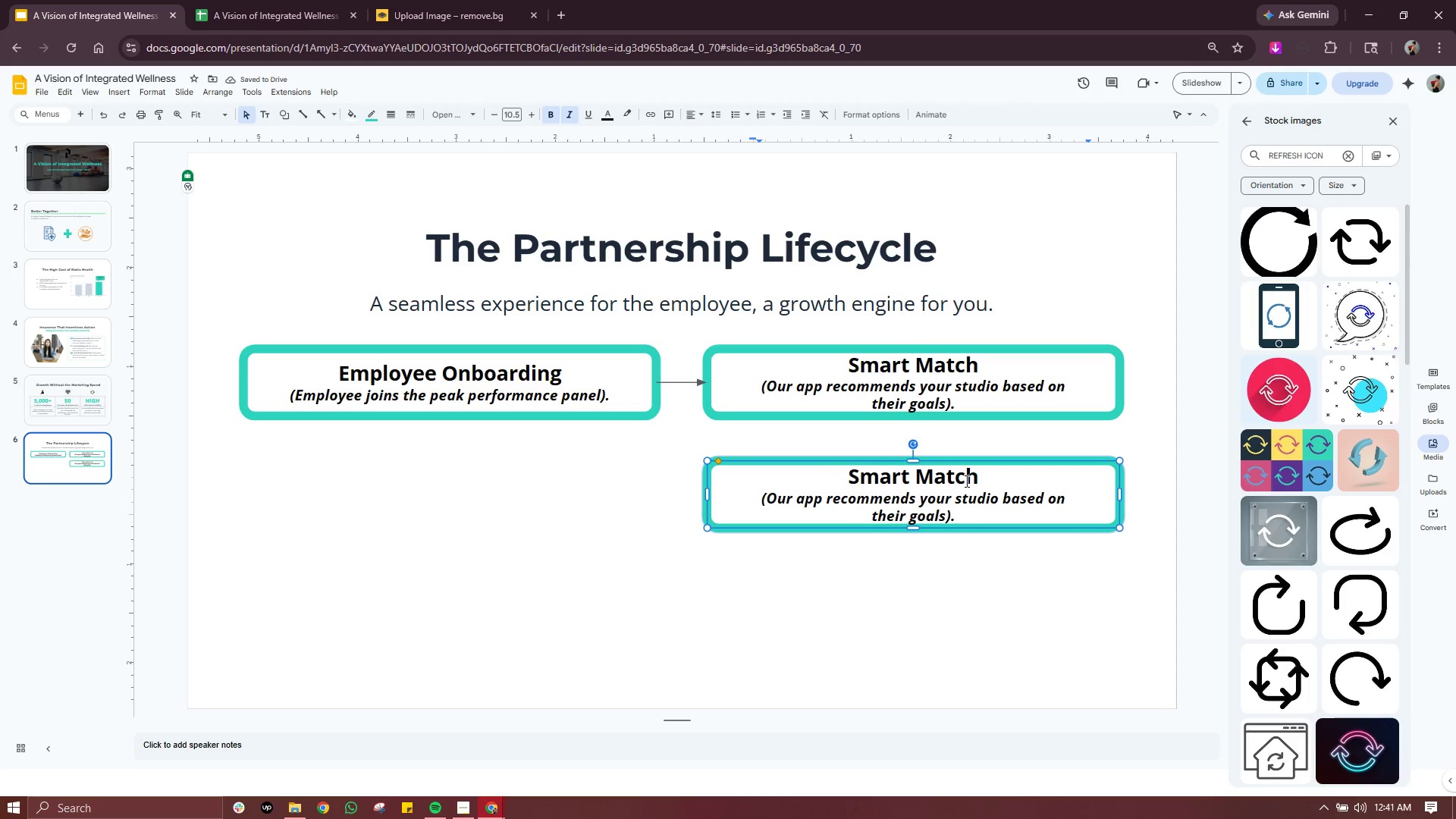 
left_click([965, 481])
 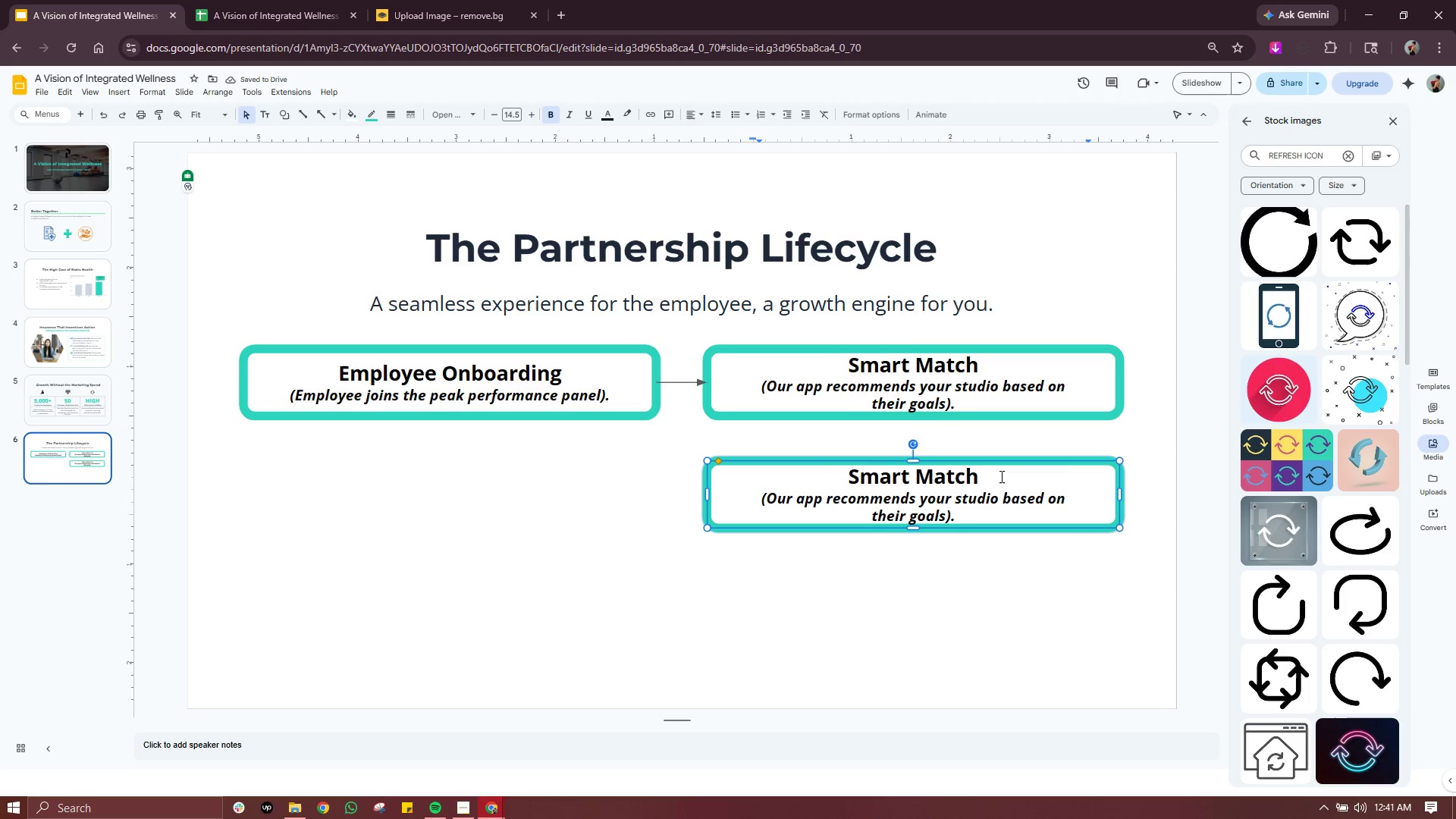 
left_click_drag(start_coordinate=[1000, 476], to_coordinate=[824, 479])
 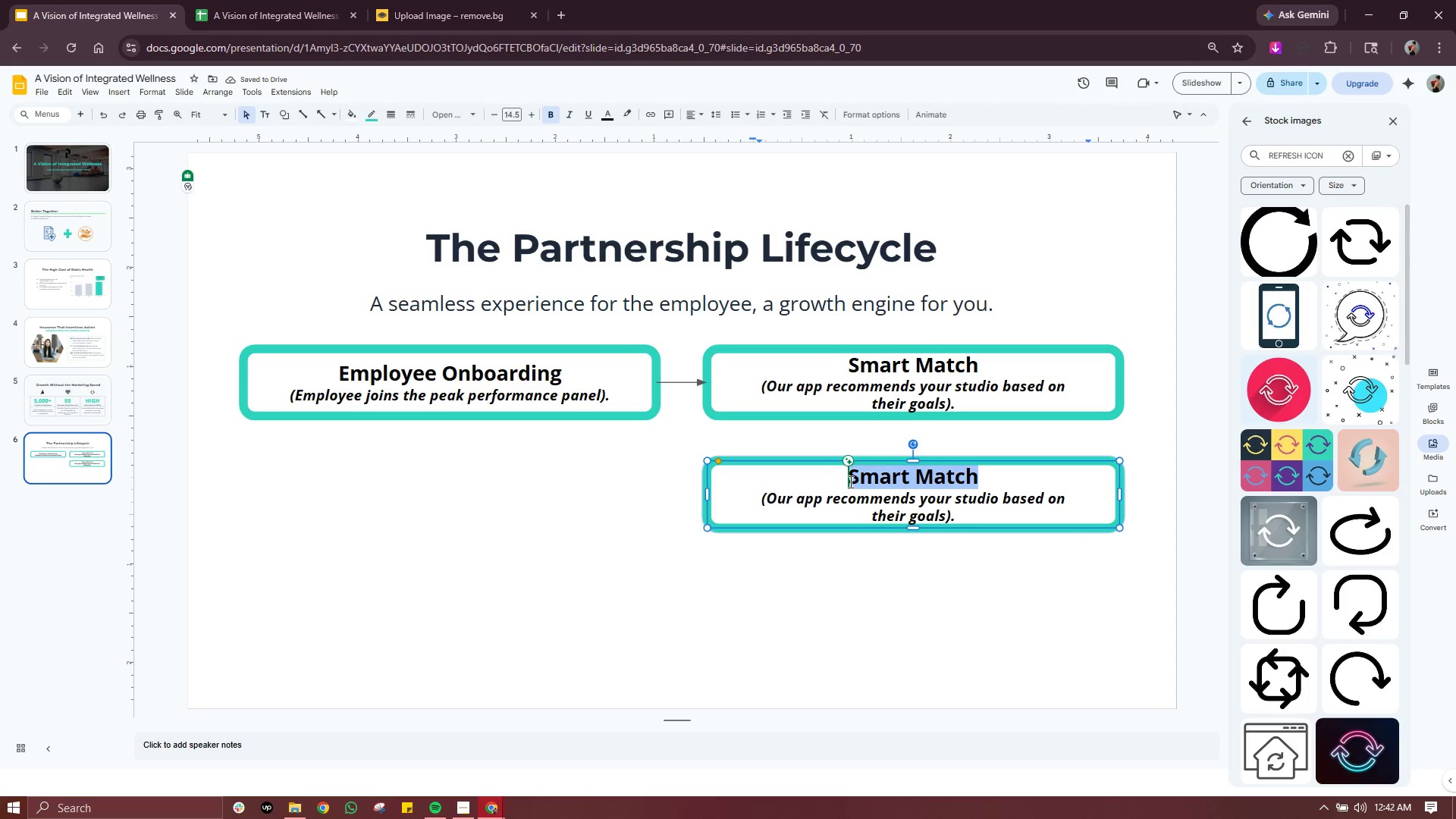 
type(Engagement)
 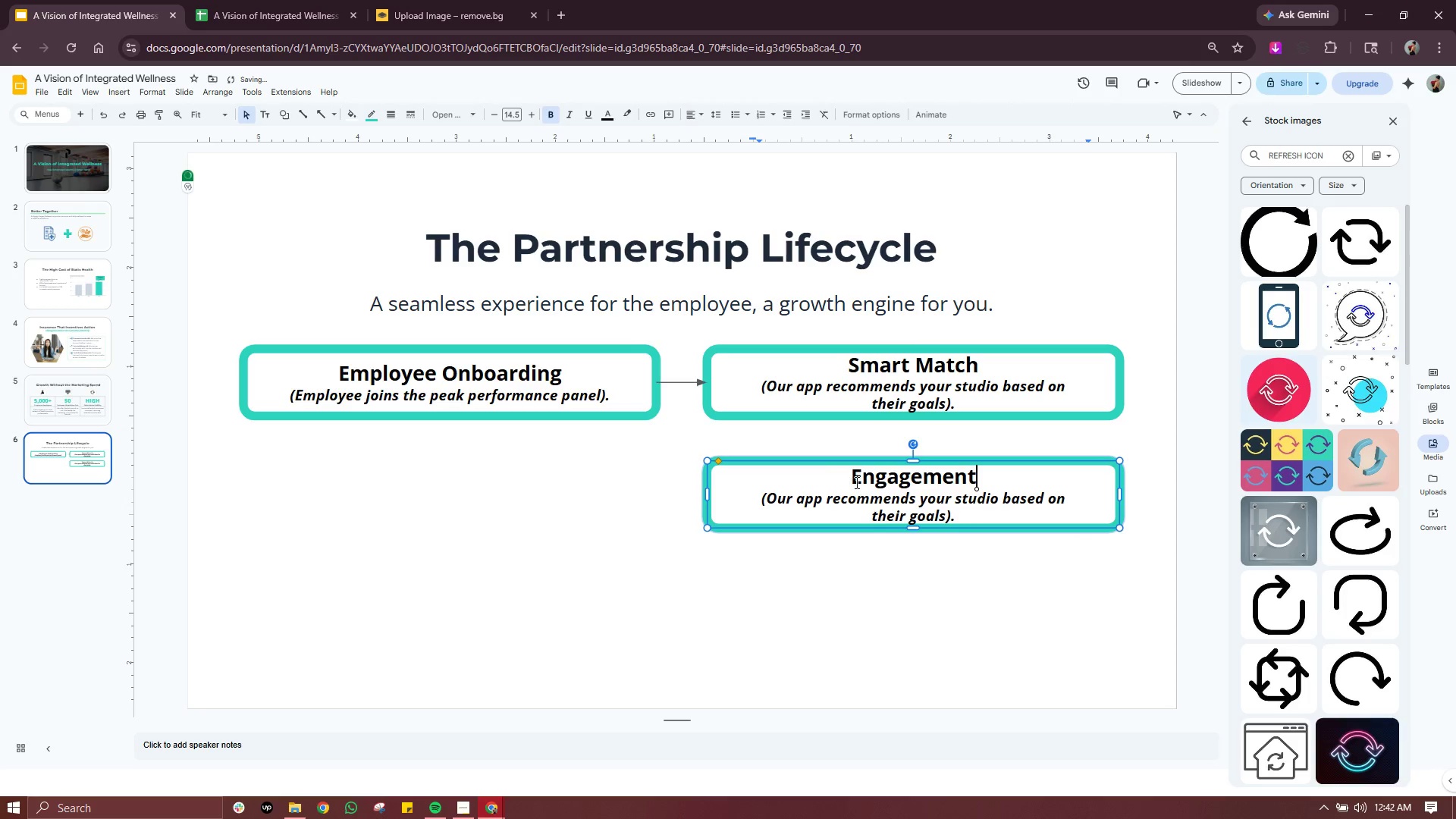 
left_click([903, 500])
 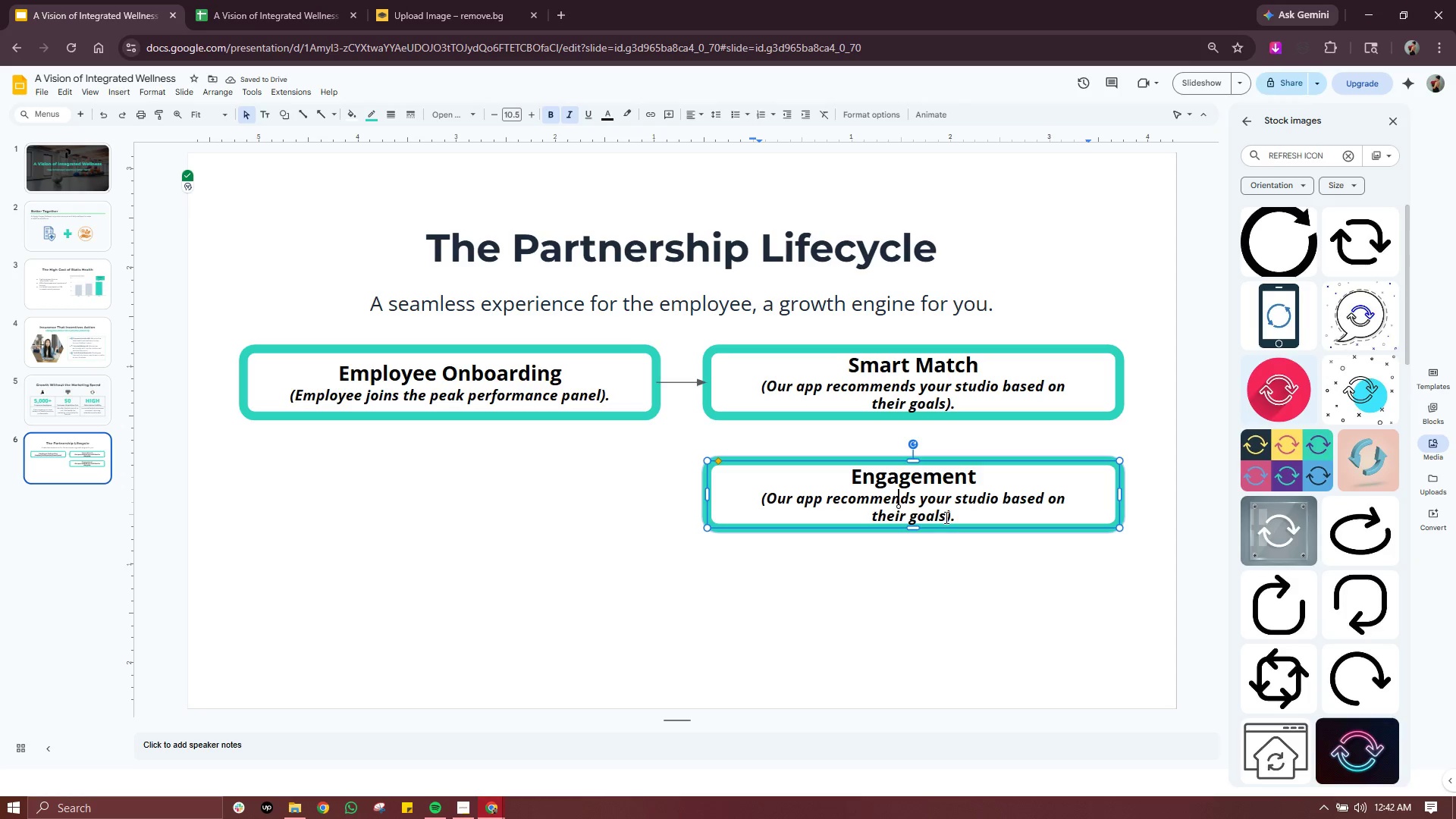 
left_click_drag(start_coordinate=[945, 517], to_coordinate=[769, 498])
 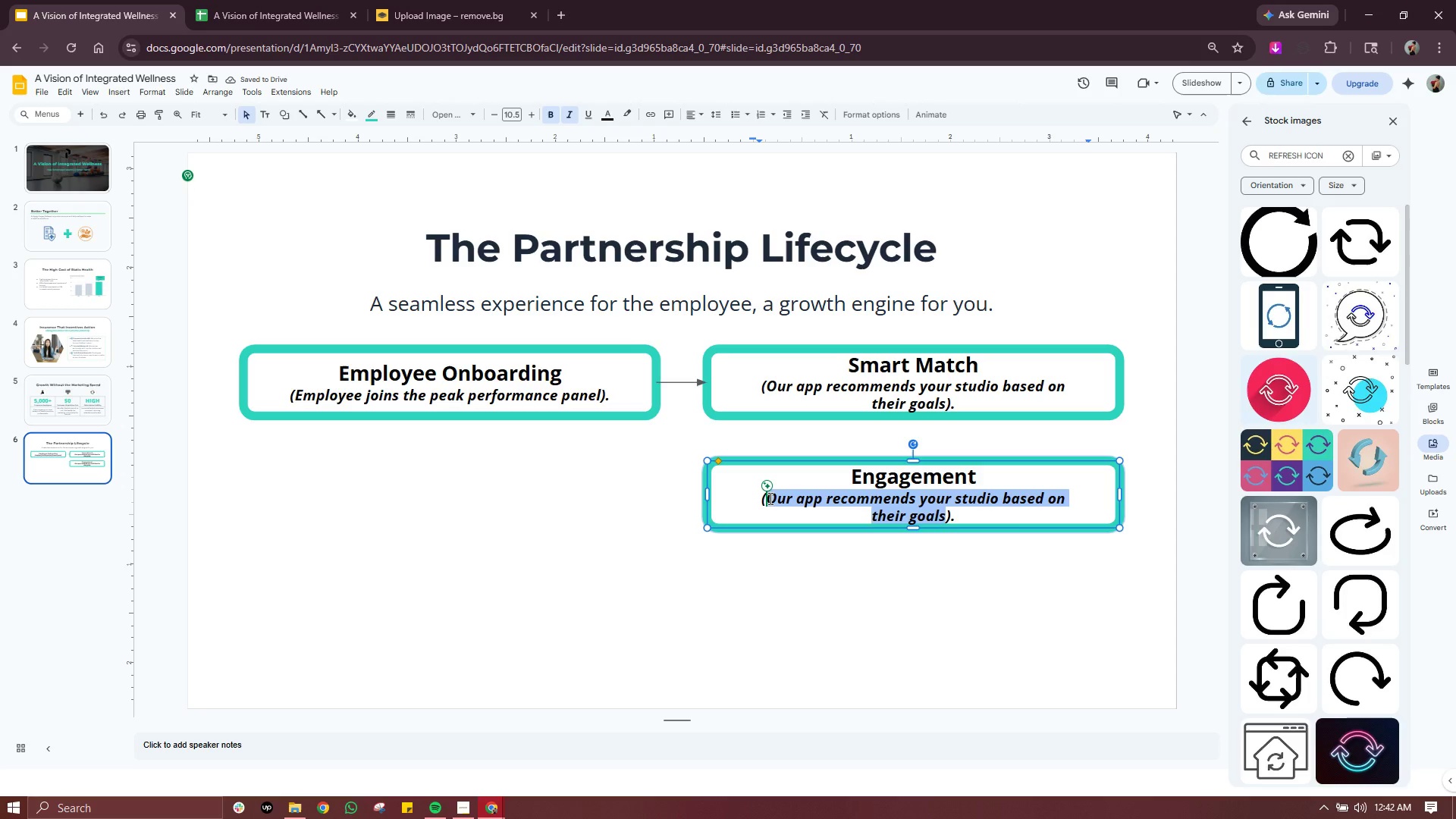 
type(Employee visits your studio or orders a mean)
key(Backspace)
type(l)
 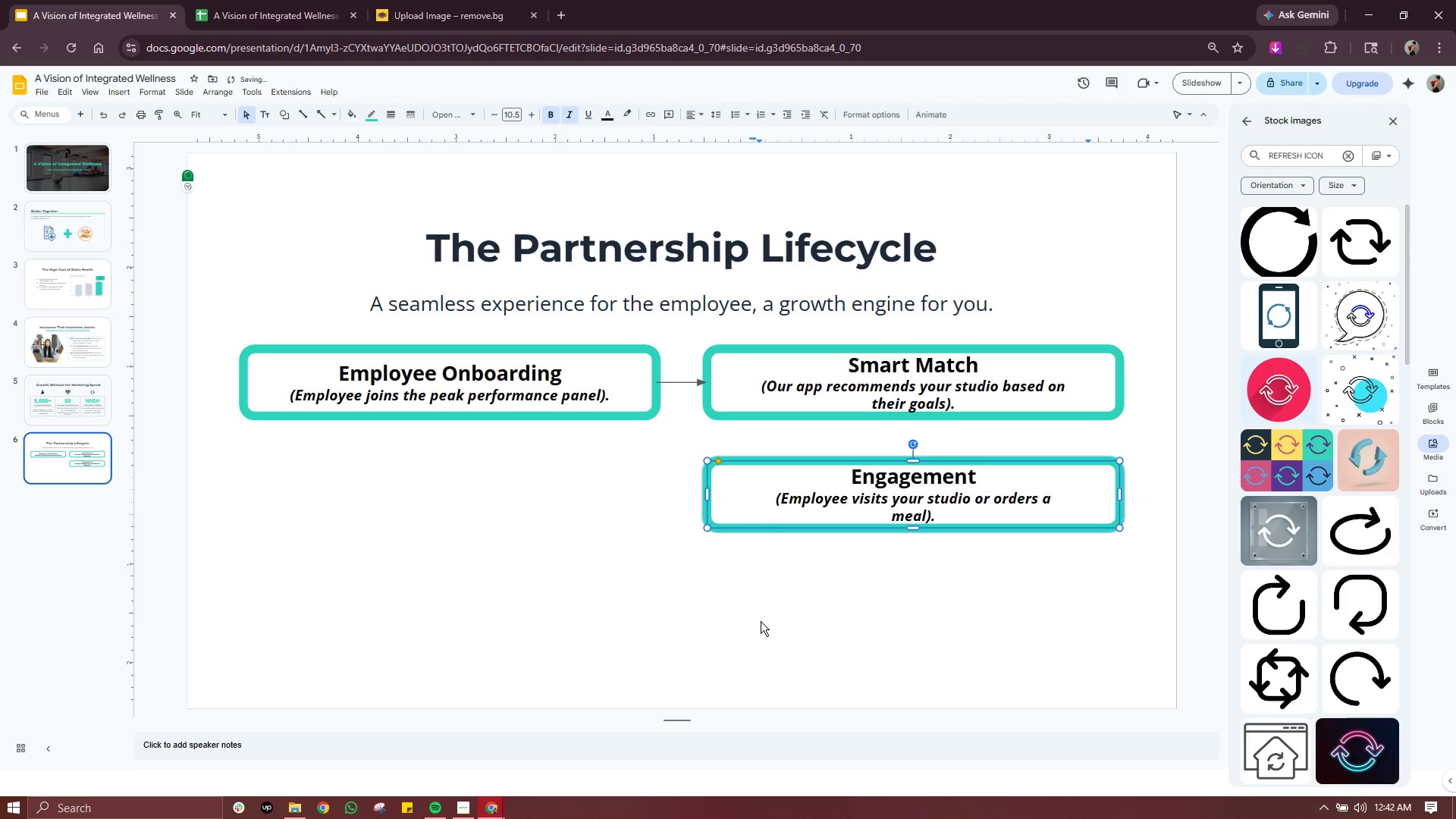 
left_click([755, 695])
 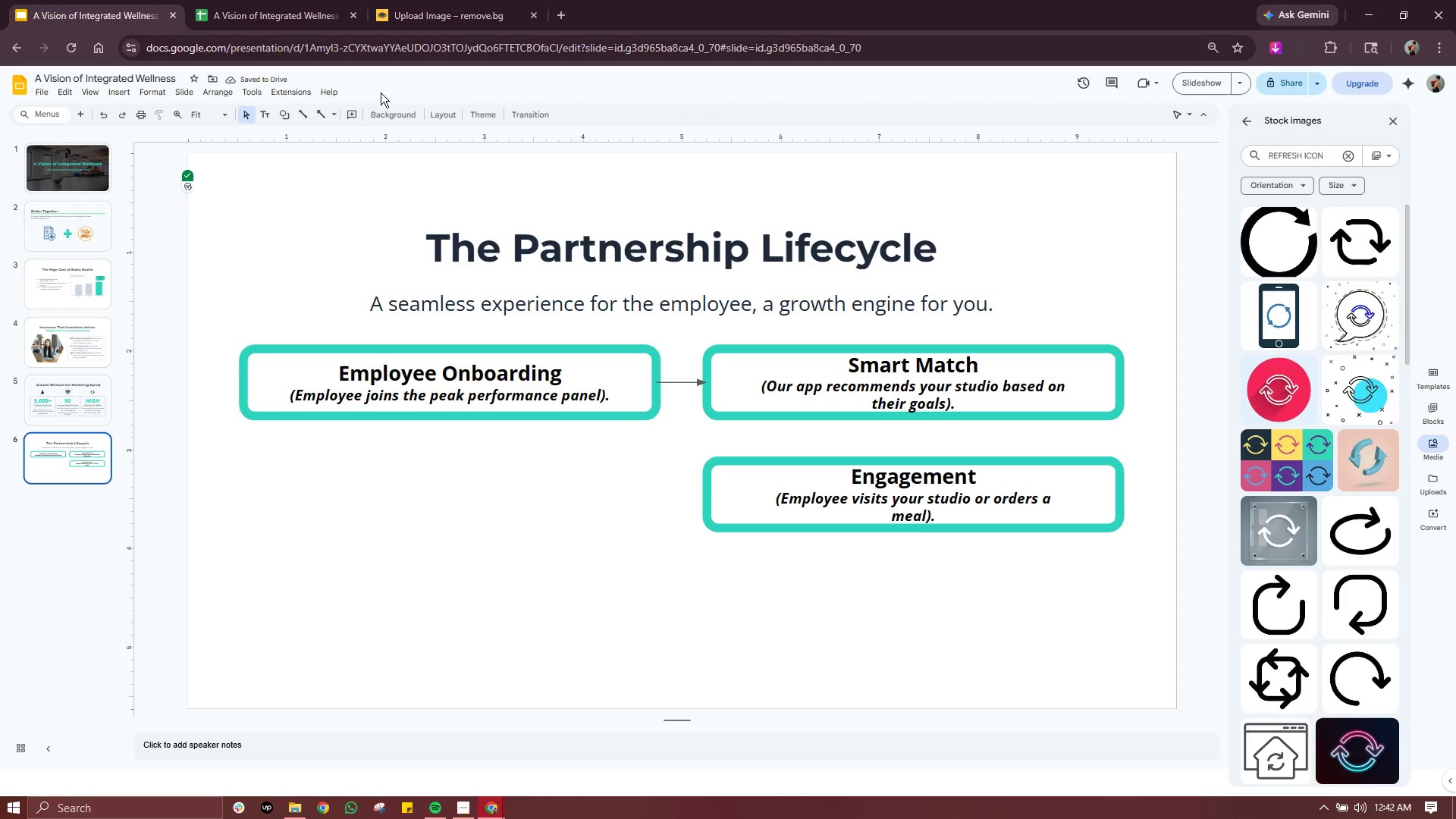 
left_click([320, 116])
 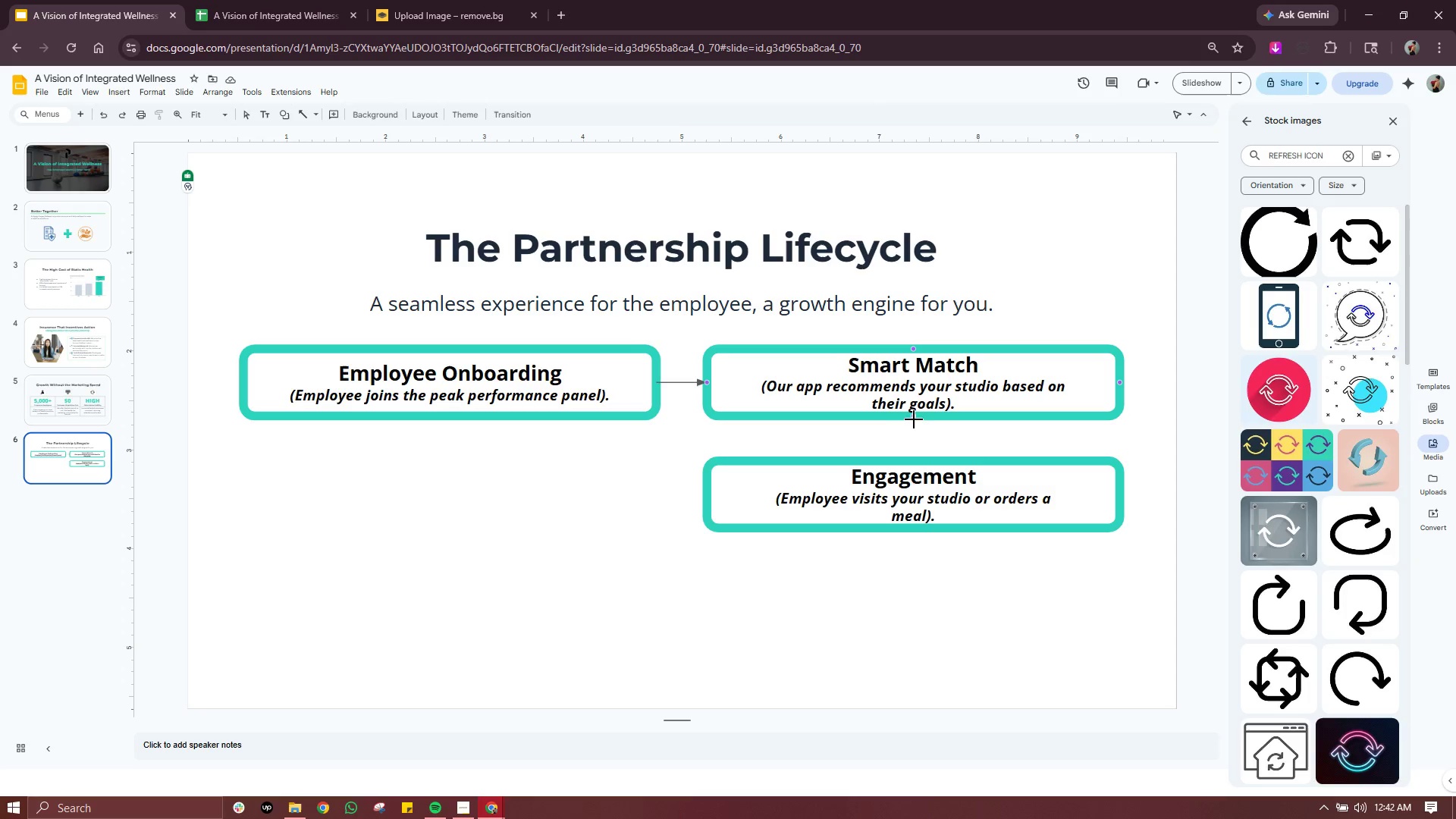 
left_click([914, 416])
 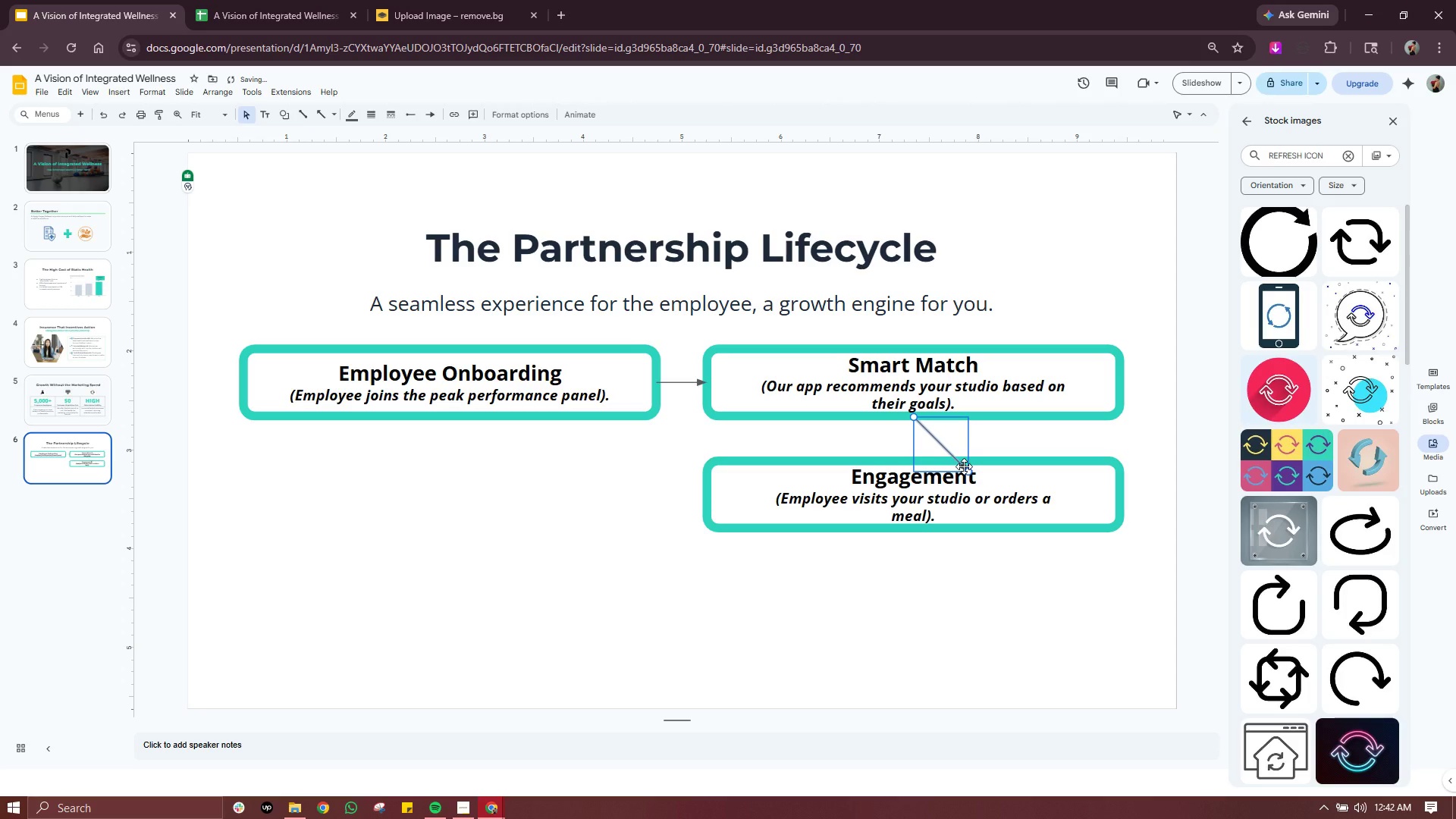 
left_click_drag(start_coordinate=[964, 466], to_coordinate=[924, 455])
 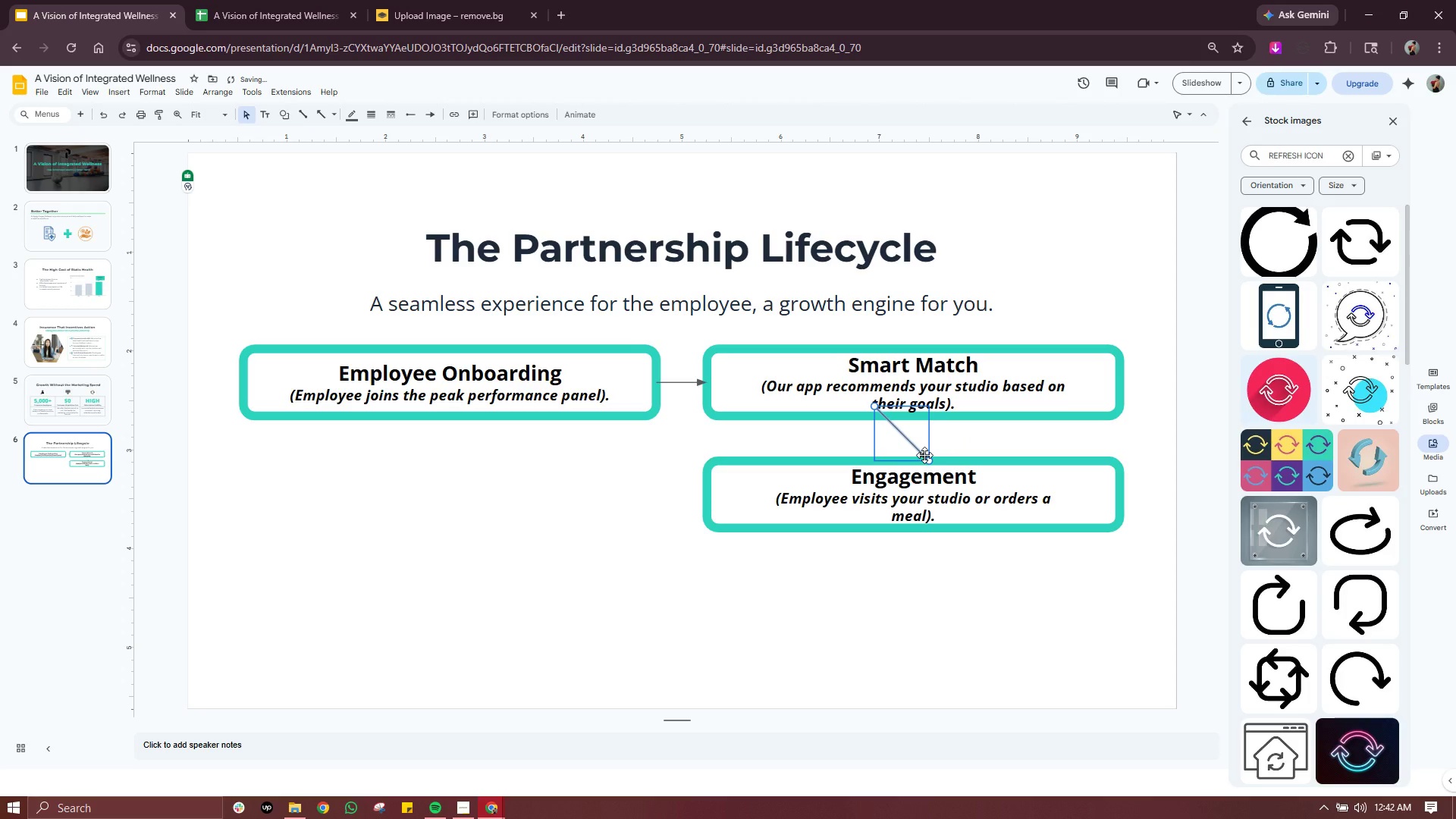 
key(Control+ControlLeft)
 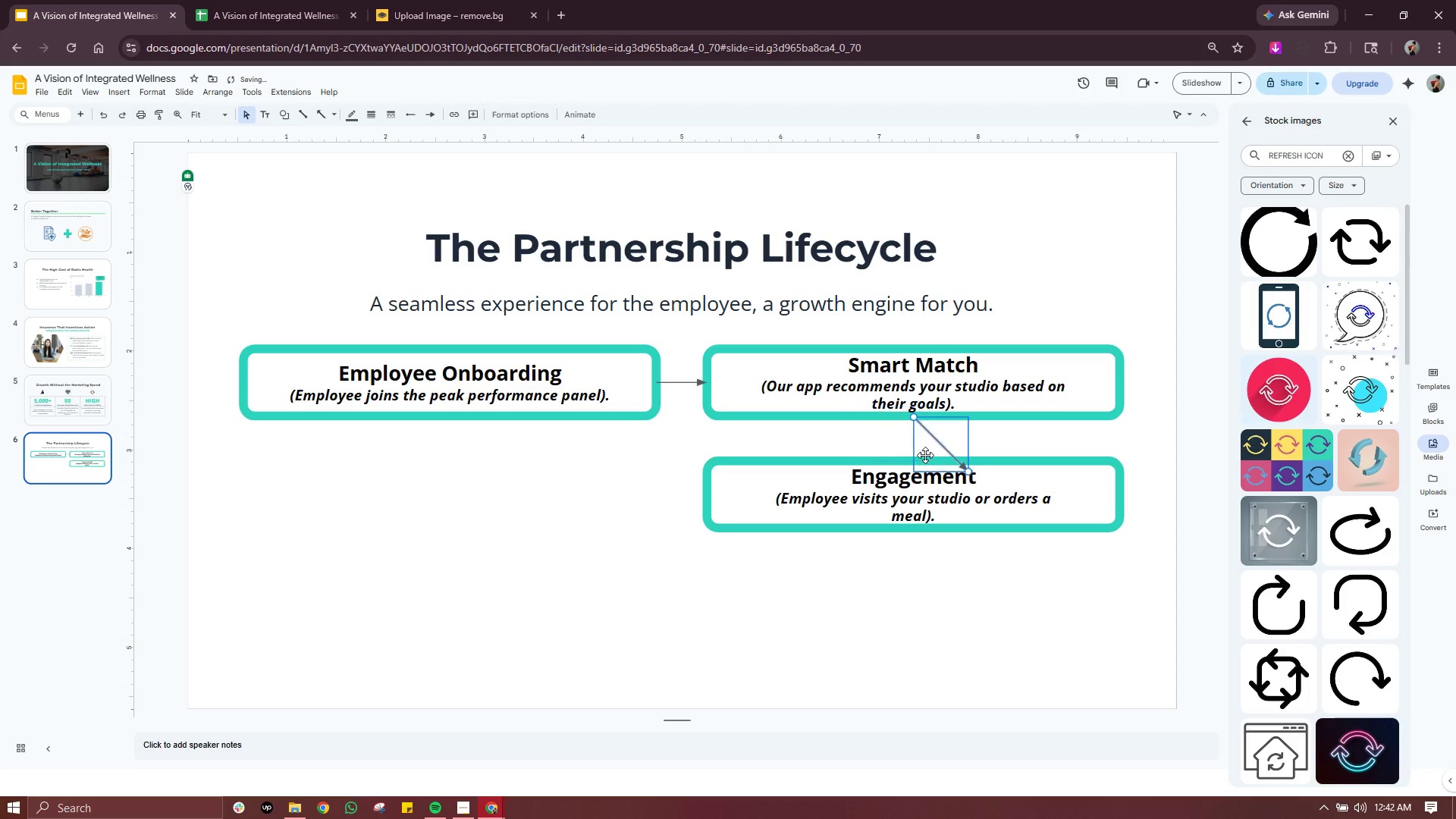 
key(Control+Z)
 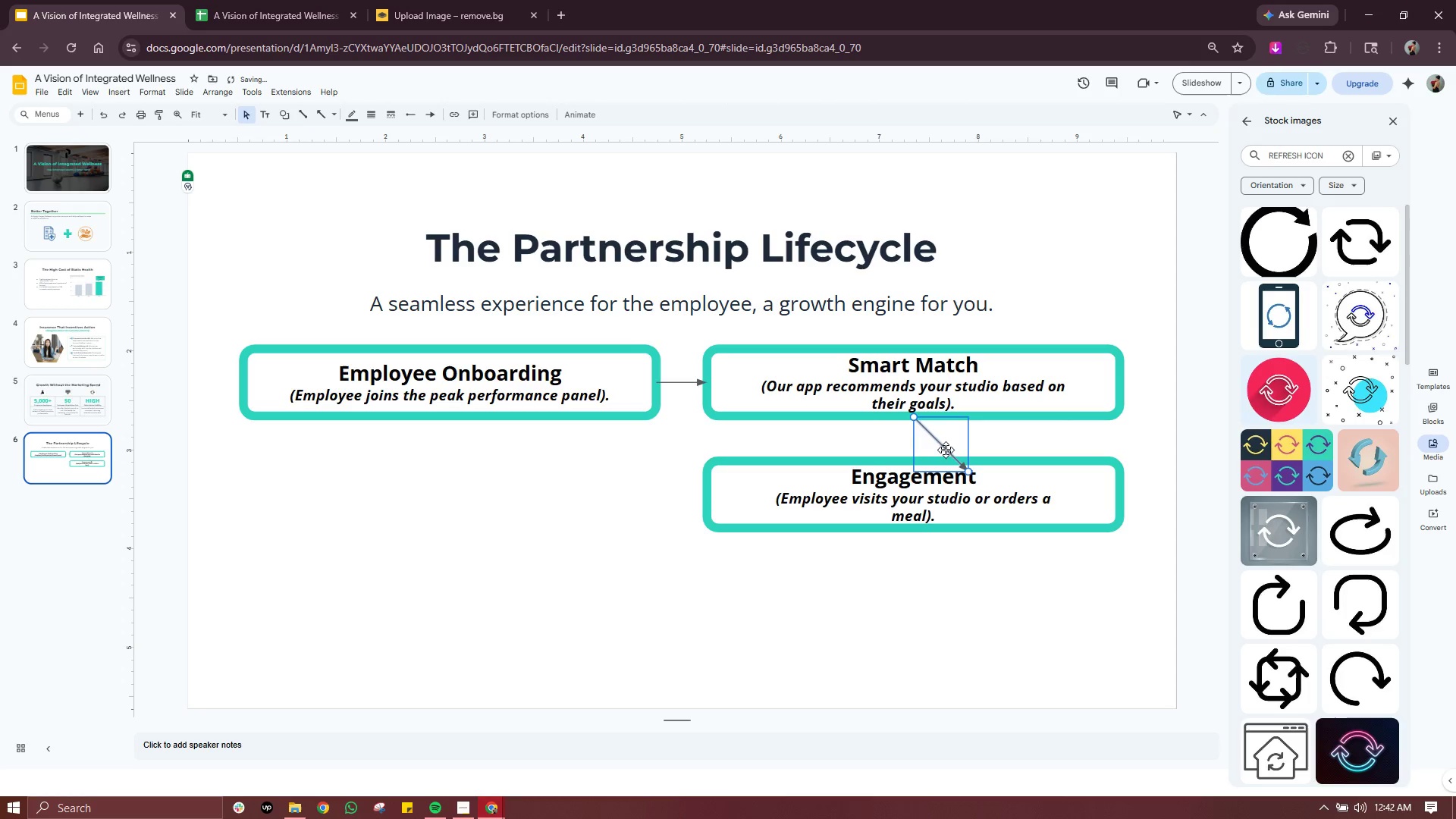 
key(Control+ControlLeft)
 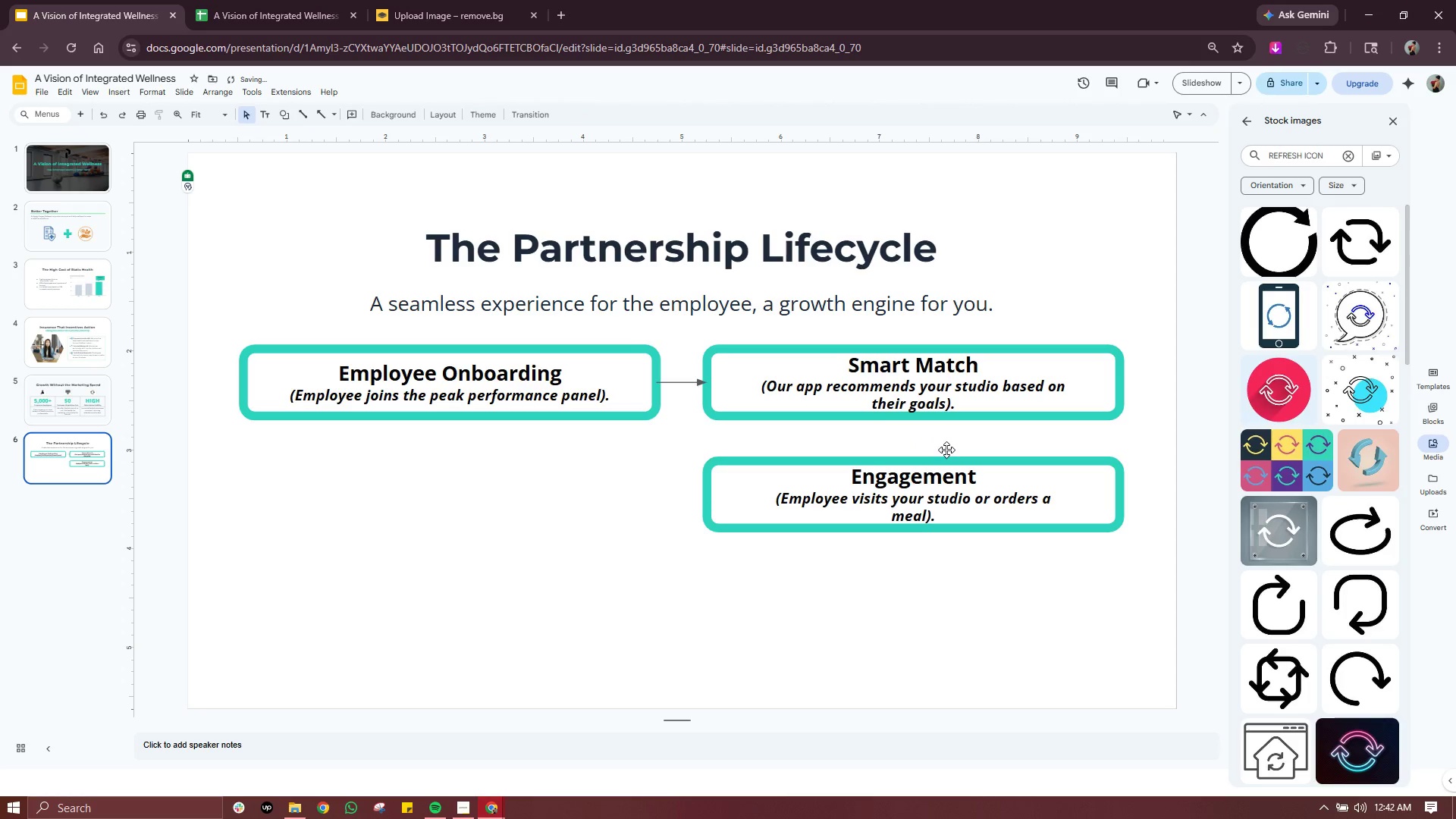 
key(Control+Z)
 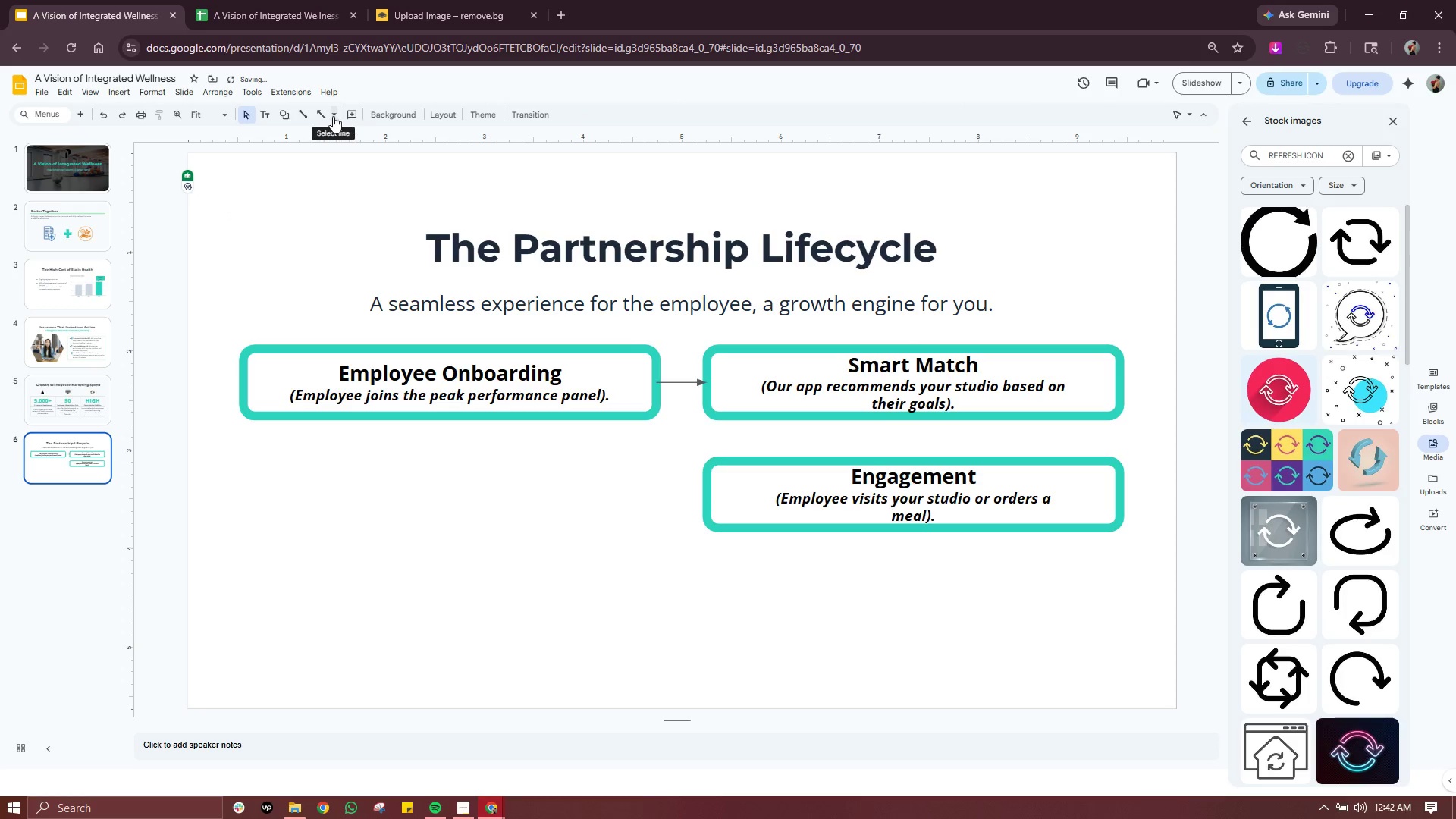 
left_click([336, 115])
 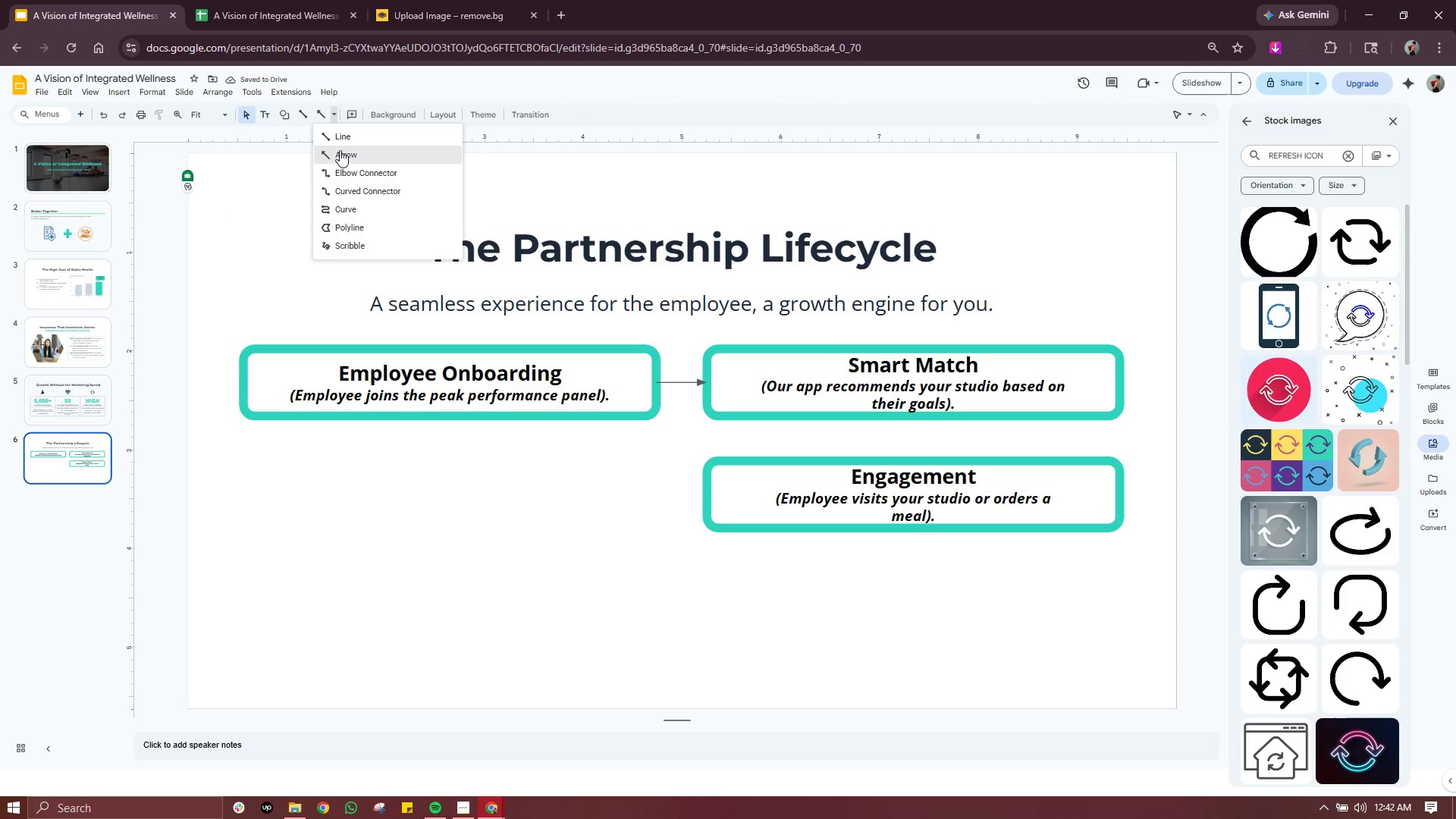 
left_click([340, 152])
 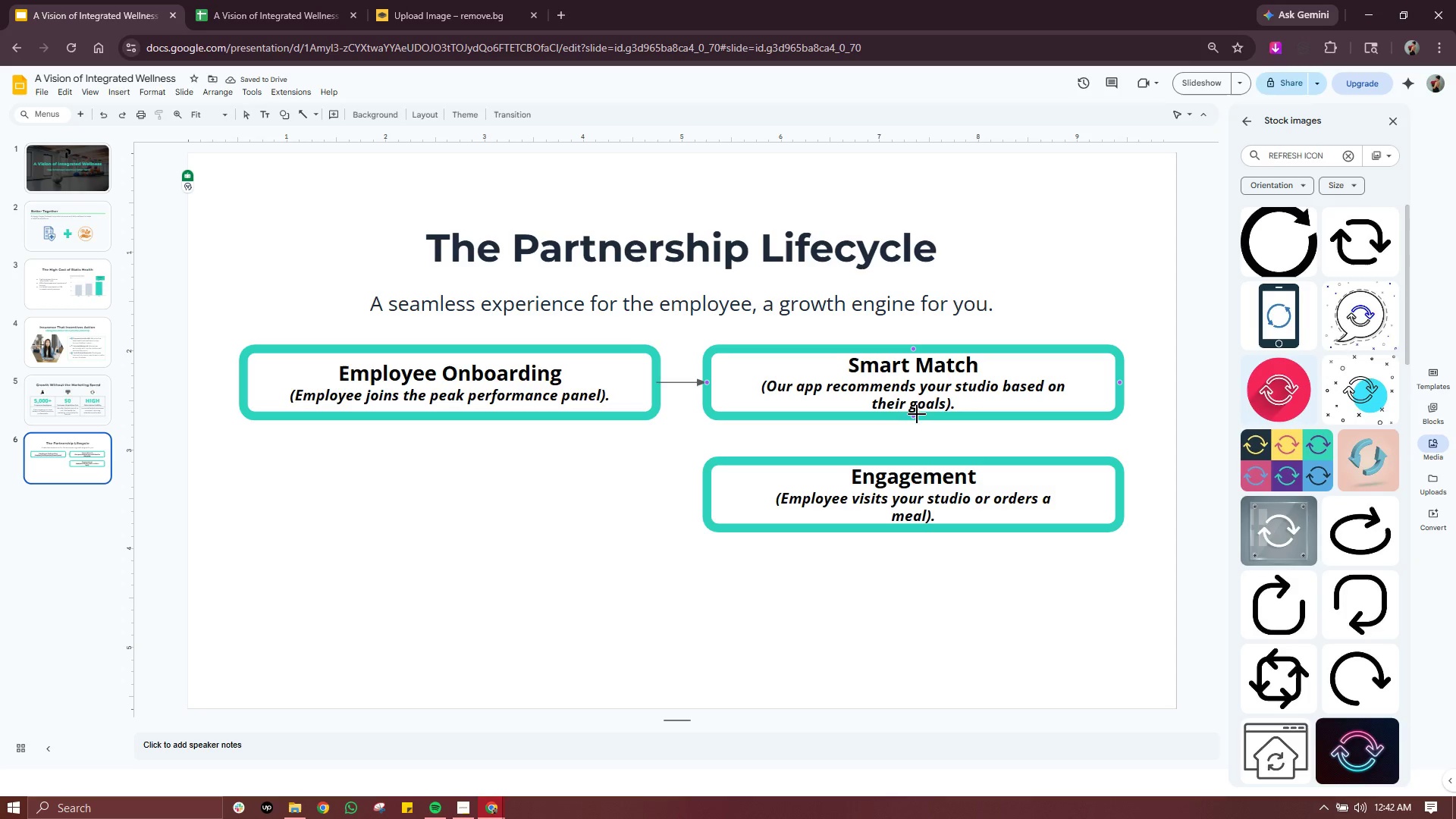 
left_click([914, 416])
 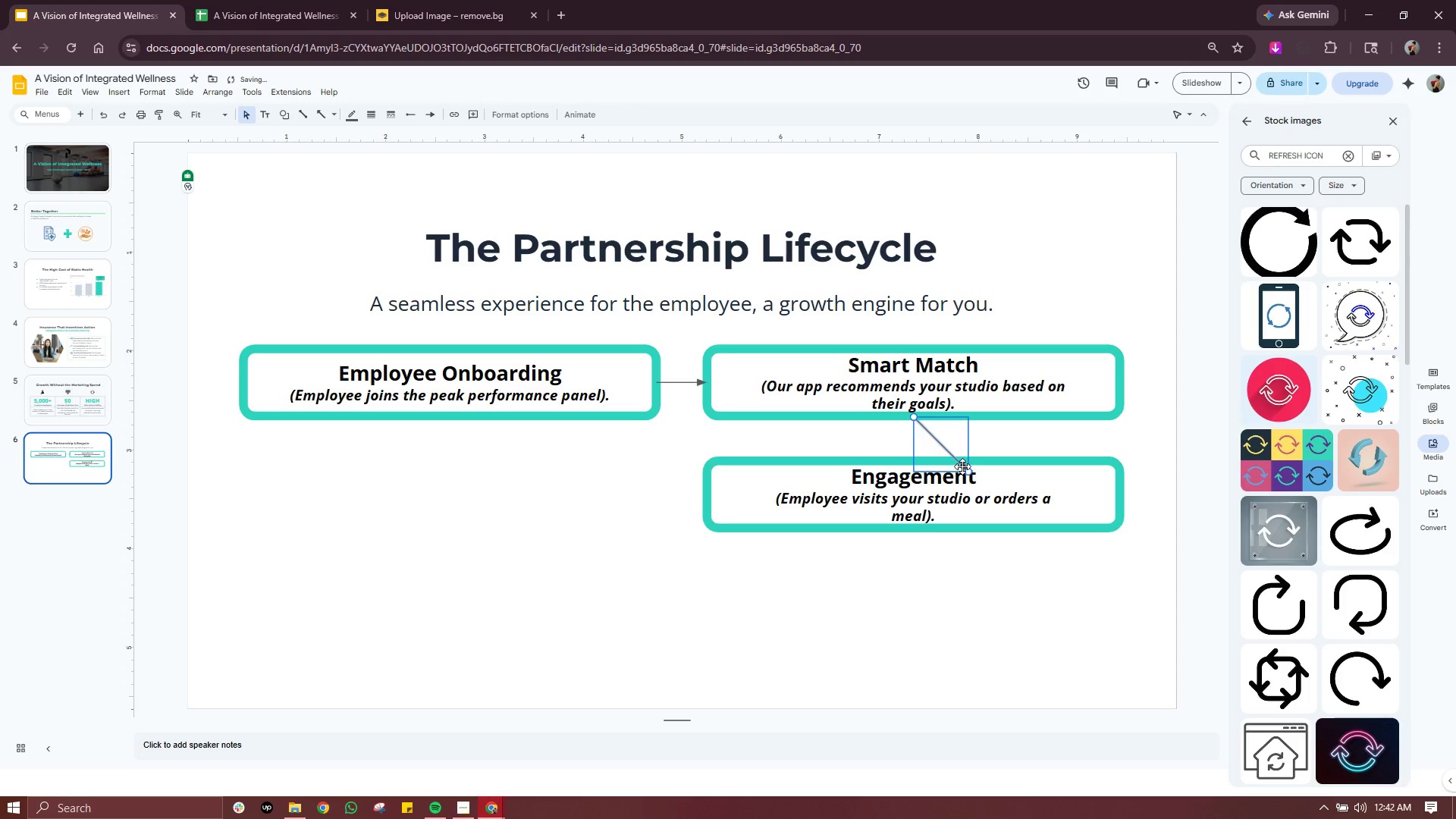 
left_click_drag(start_coordinate=[962, 466], to_coordinate=[959, 462])
 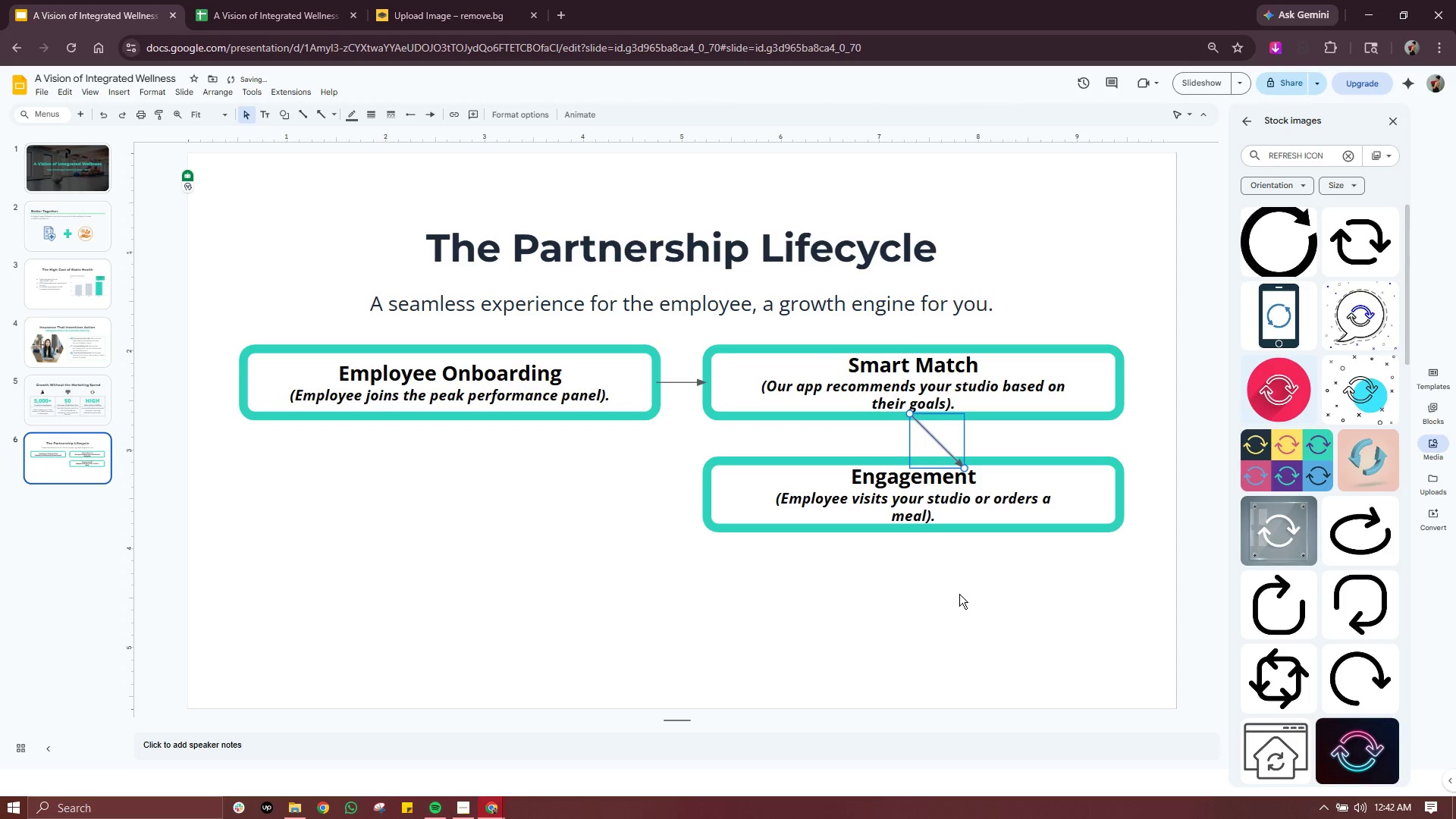 
left_click([959, 594])
 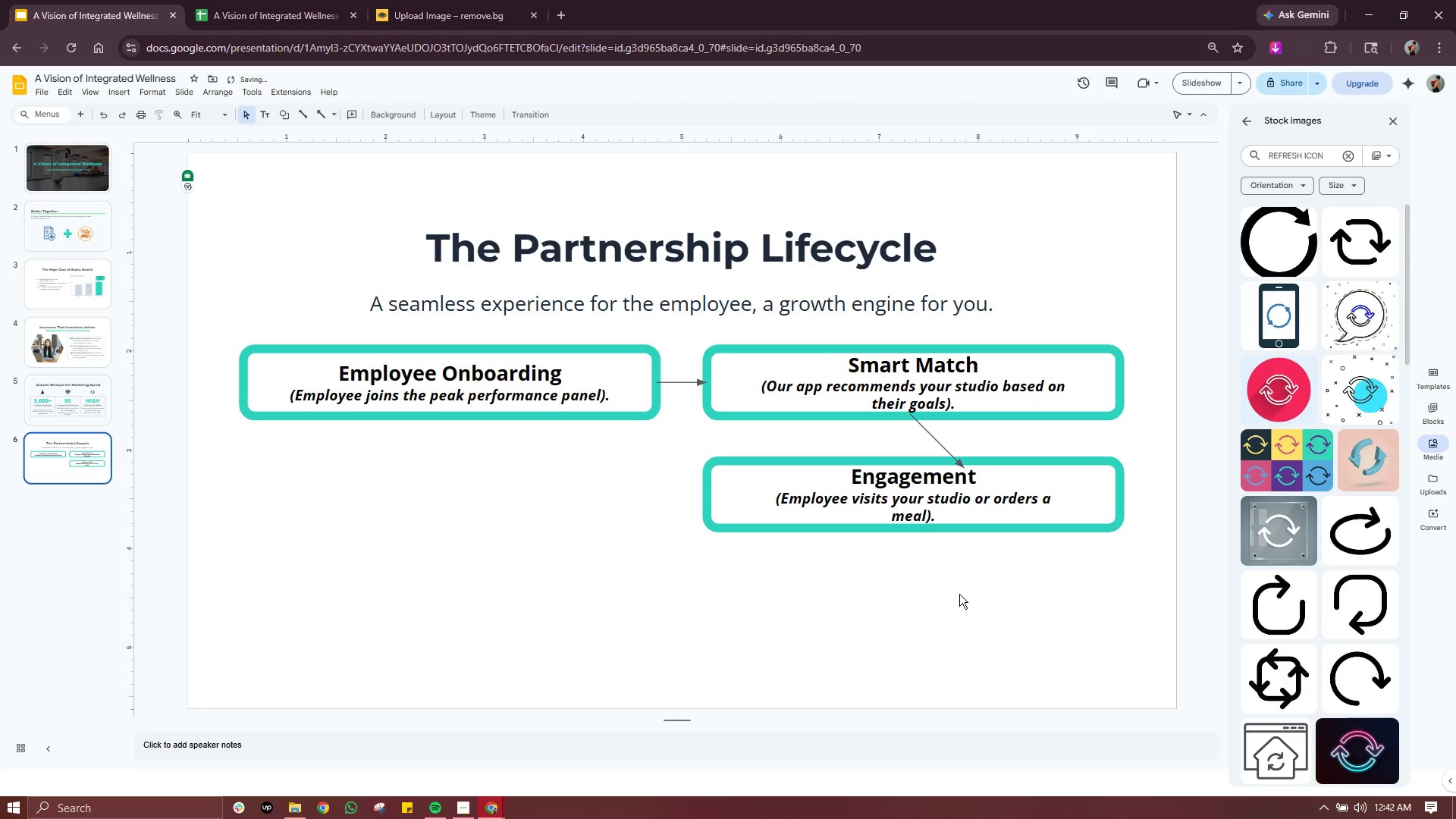 
key(Control+Z)
 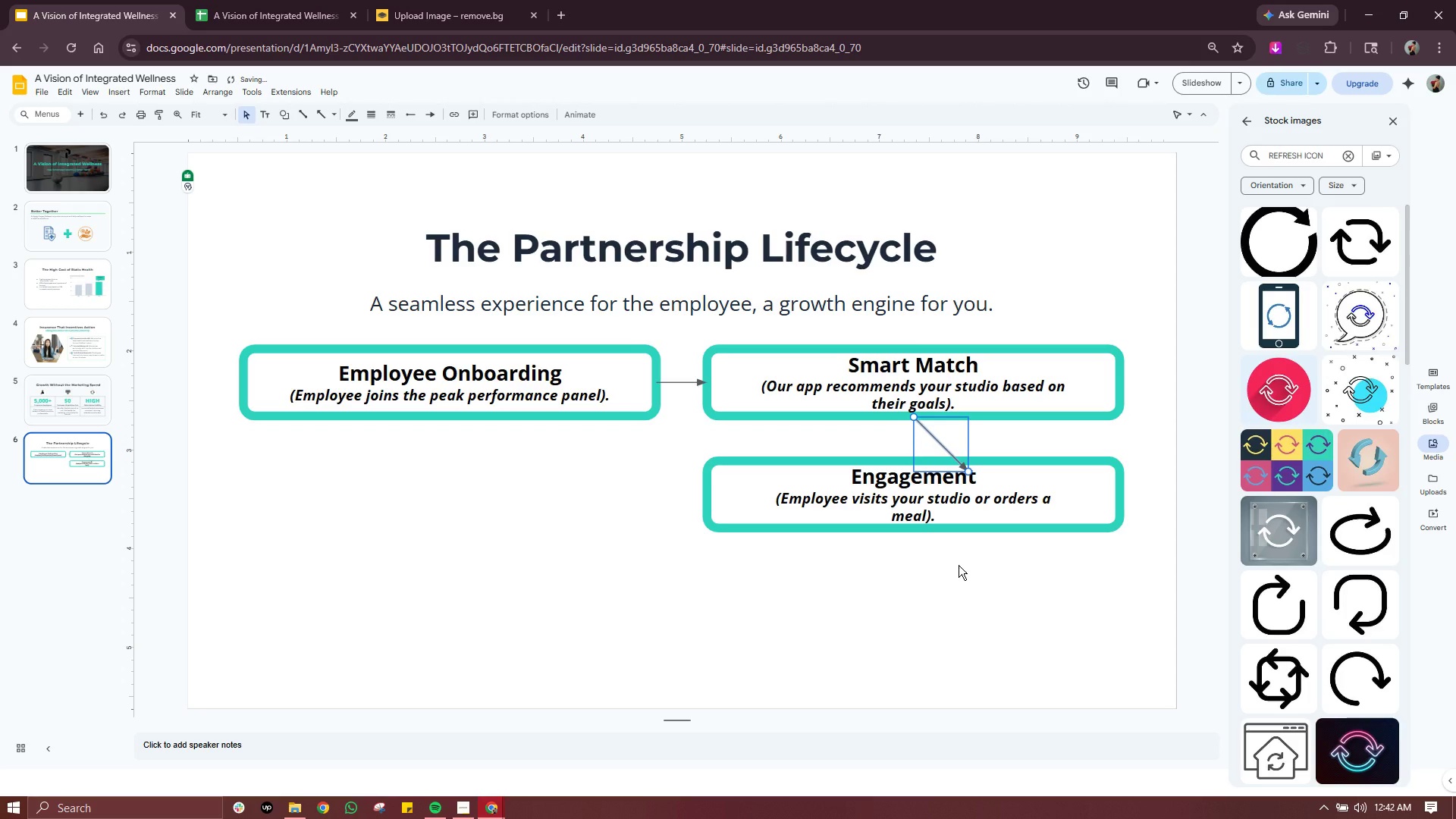 
key(Control+Z)
 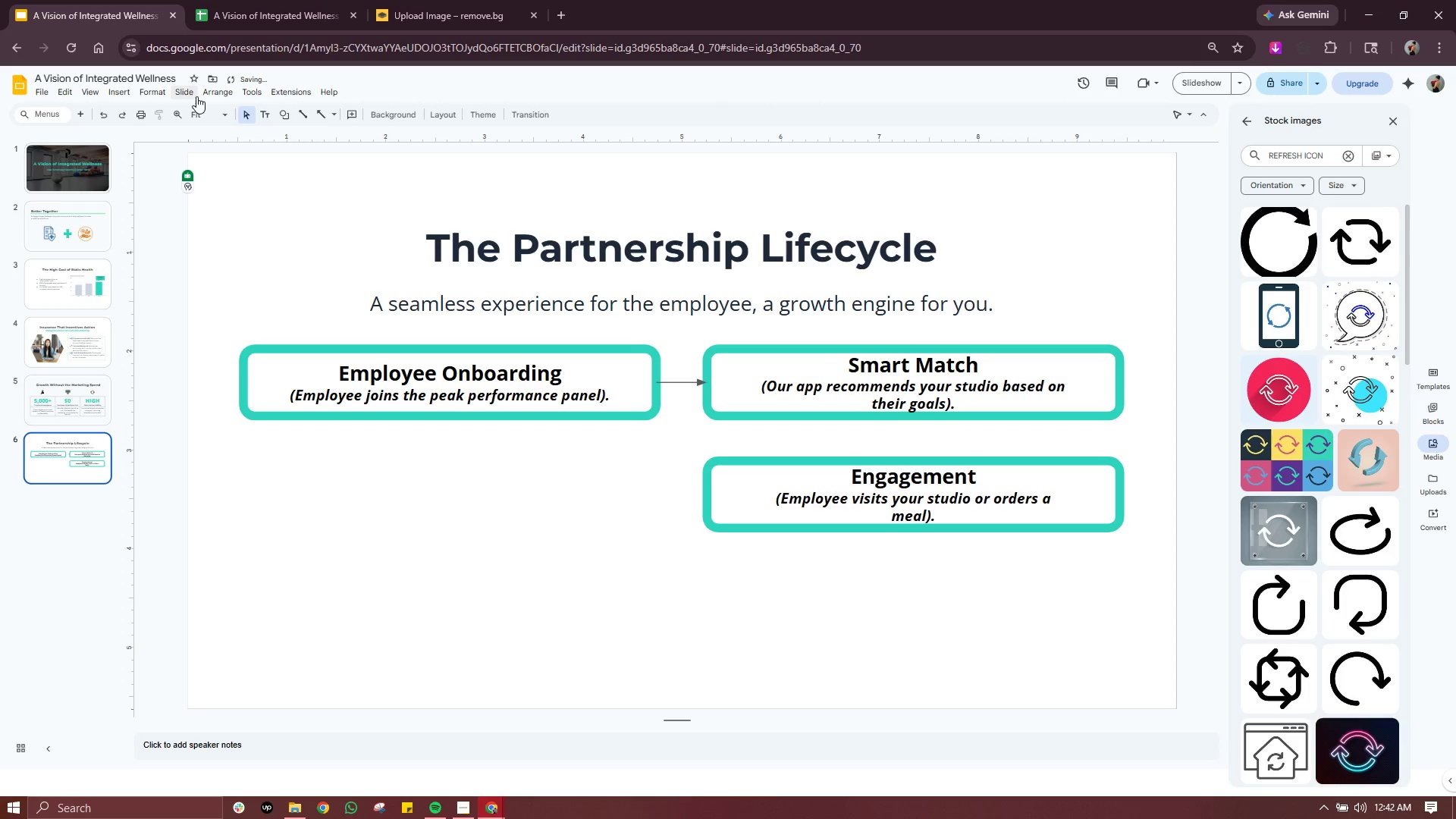 
left_click([145, 95])
 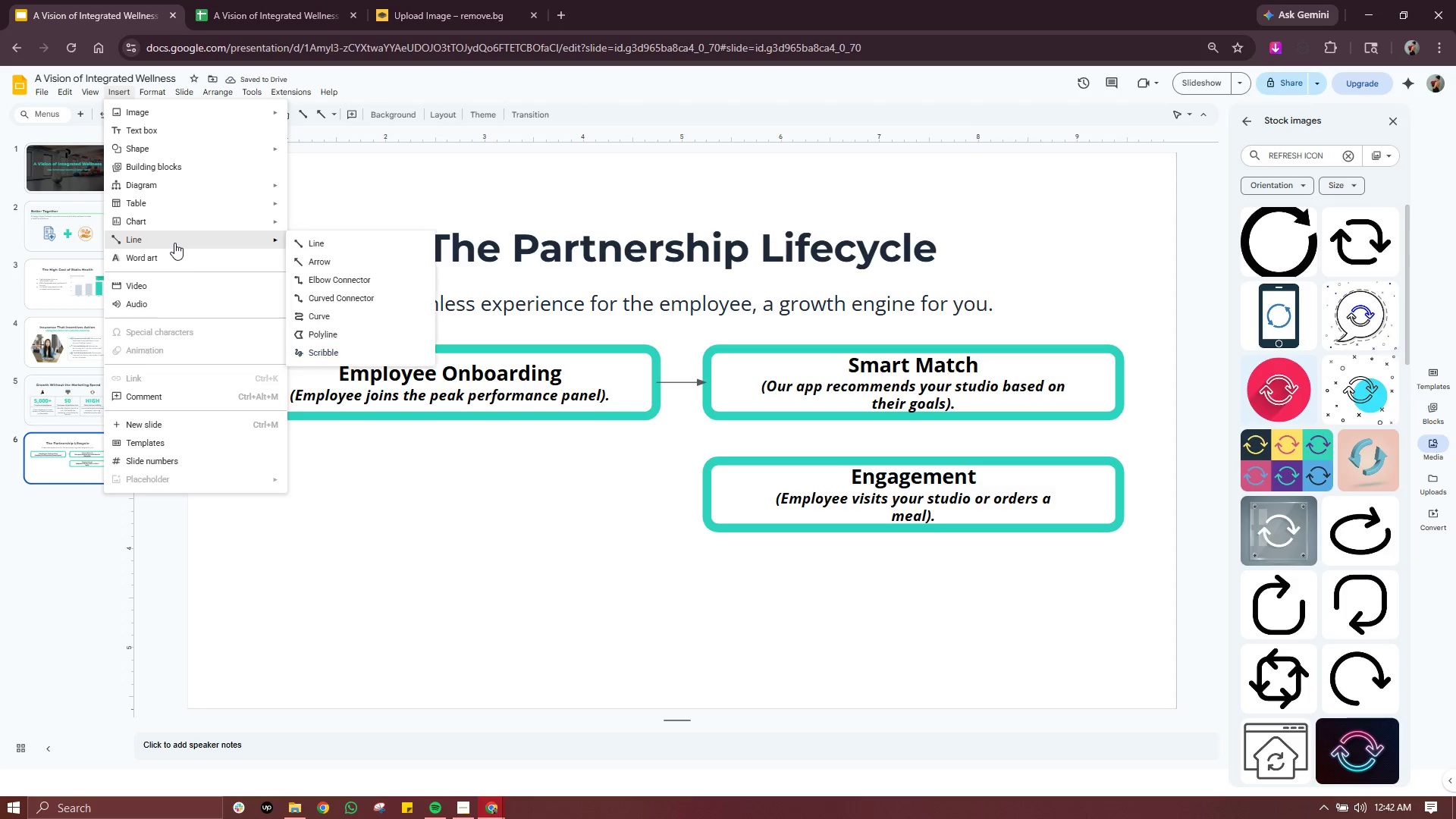 
left_click([315, 259])
 